 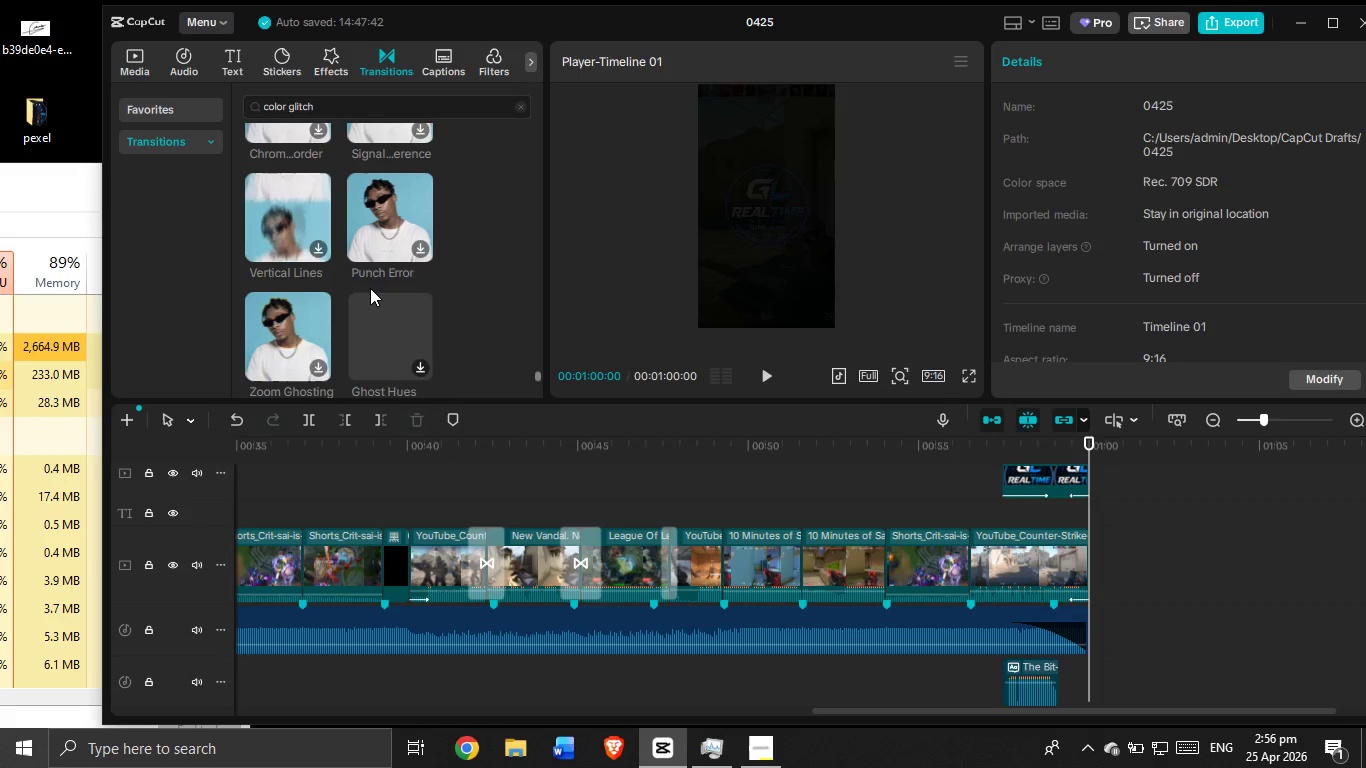 
scroll: coordinate [366, 288], scroll_direction: down, amount: 11.0
 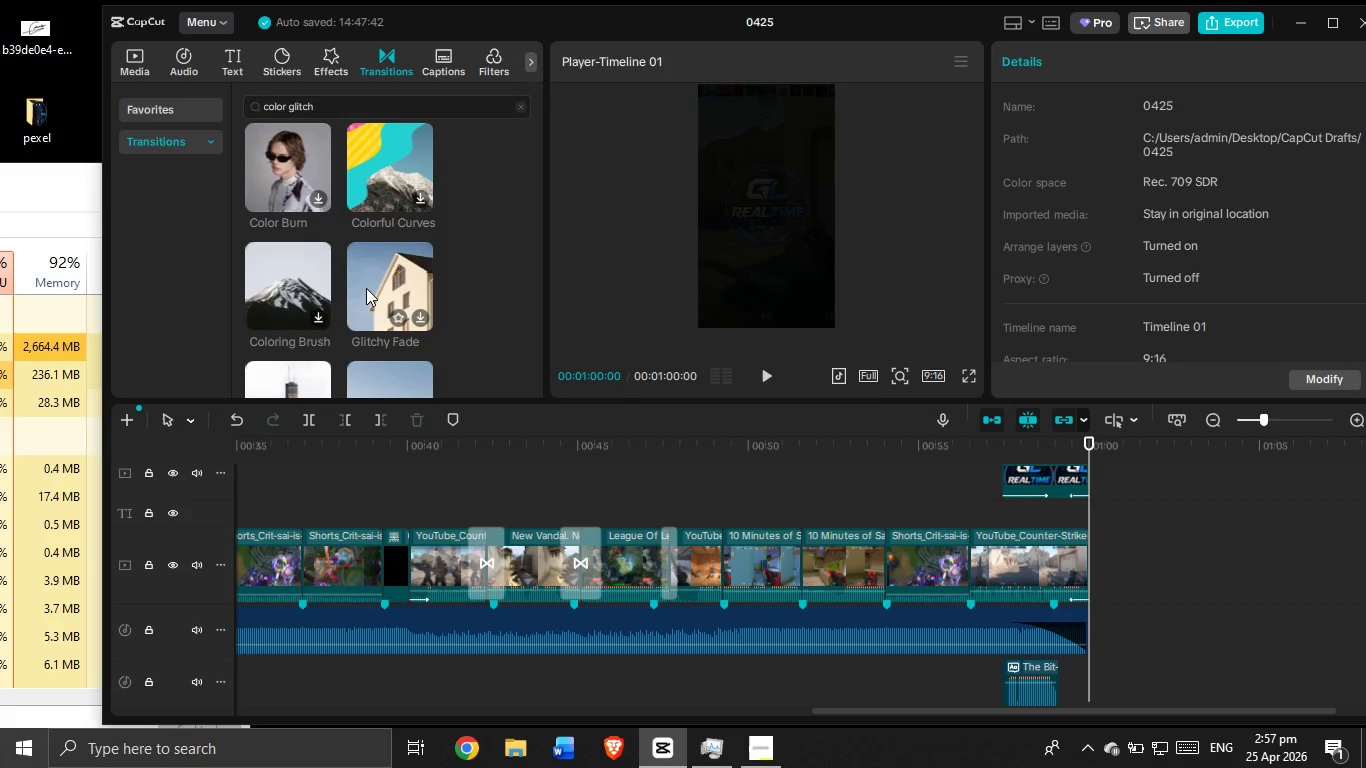 
wait(65.42)
 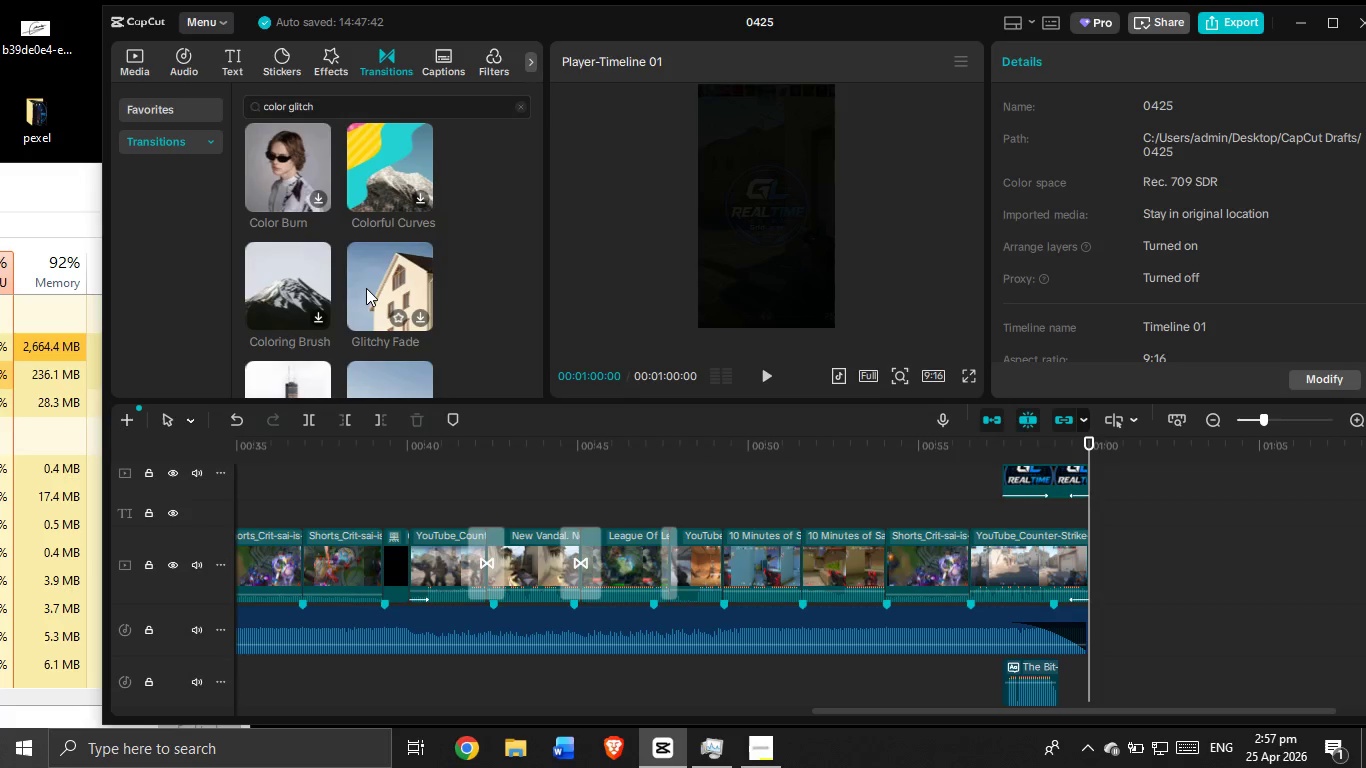 
scroll: coordinate [366, 288], scroll_direction: down, amount: 3.0
 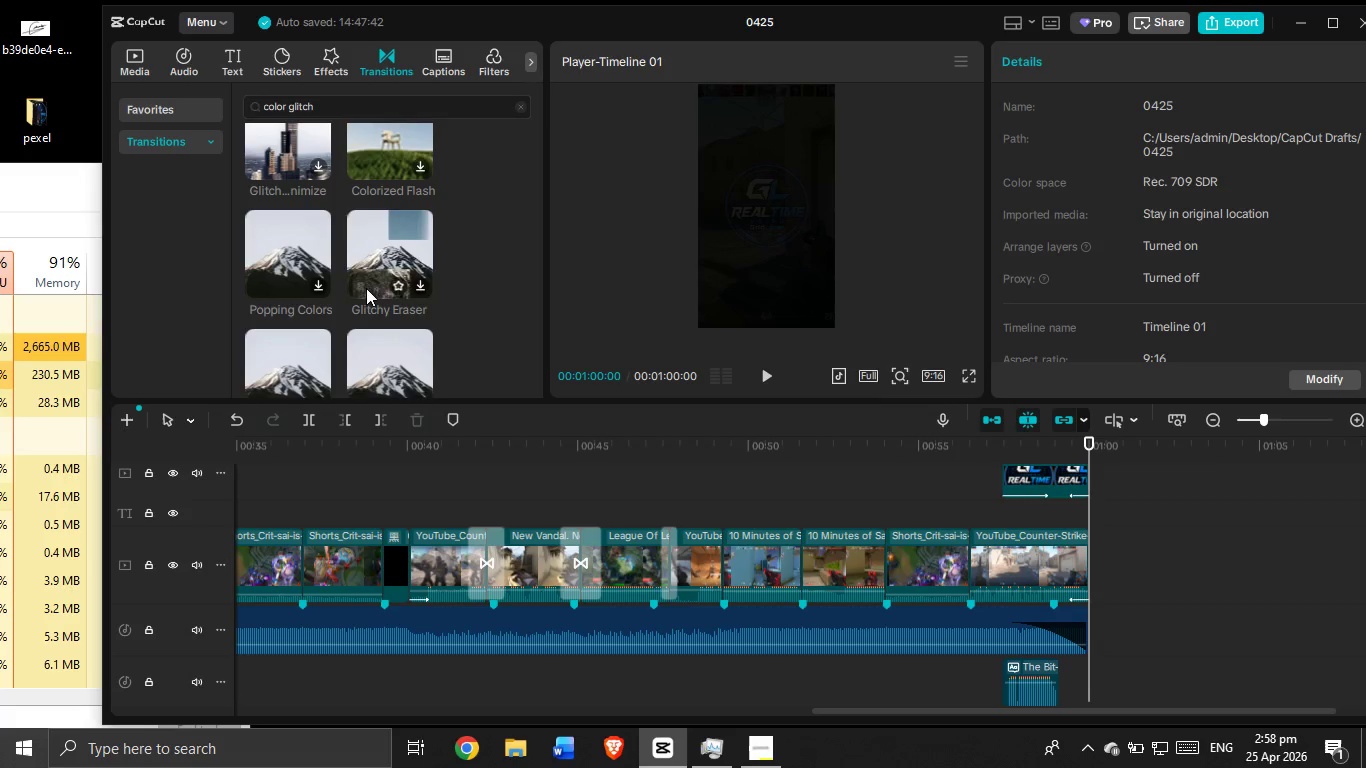 
wait(32.48)
 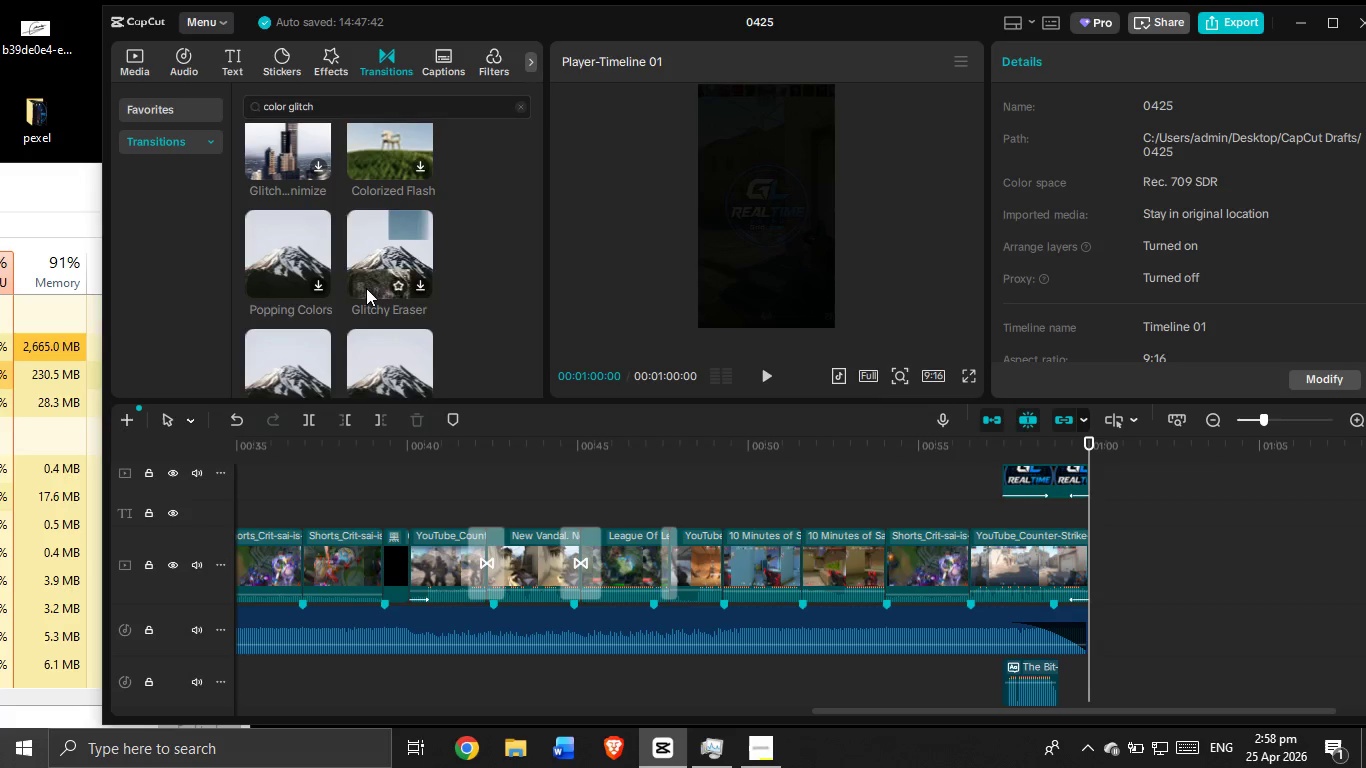 
scroll: coordinate [369, 298], scroll_direction: down, amount: 5.0
 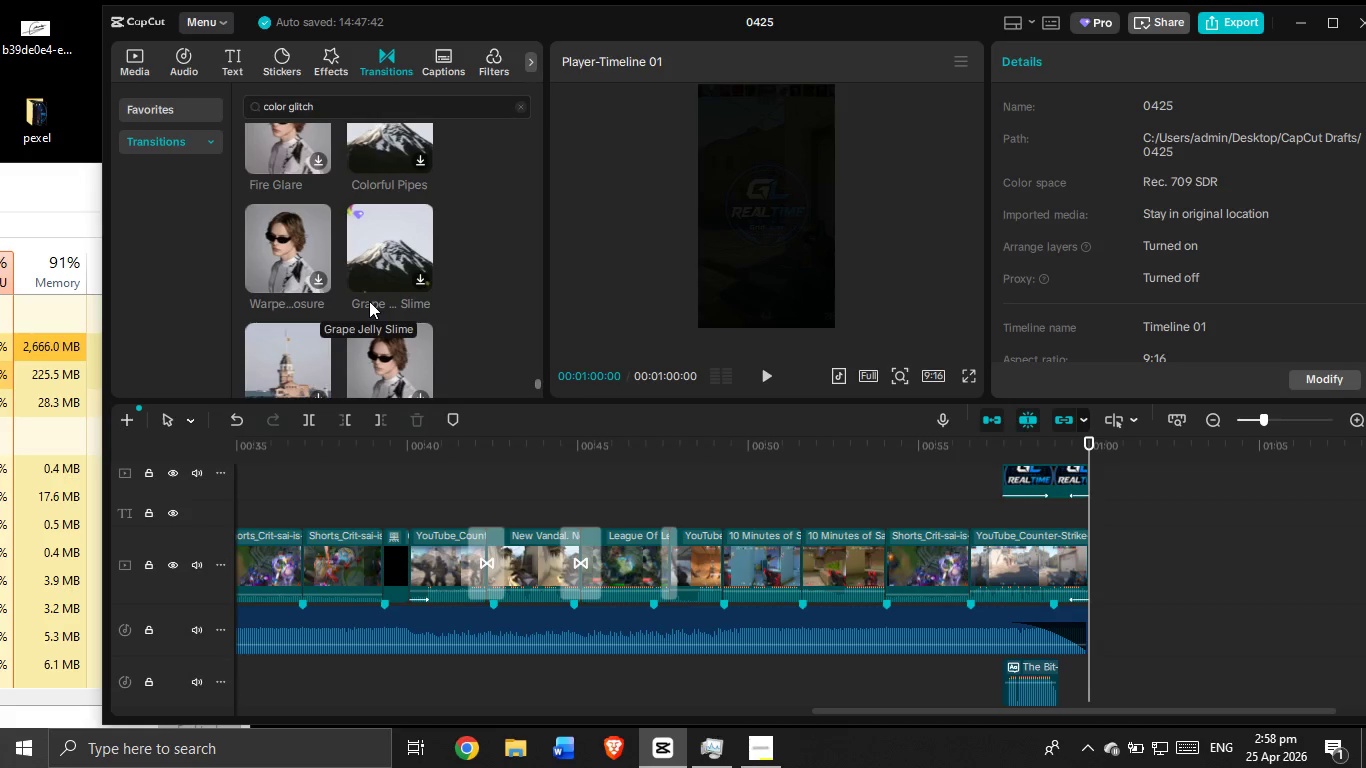 
scroll: coordinate [416, 255], scroll_direction: down, amount: 9.0
 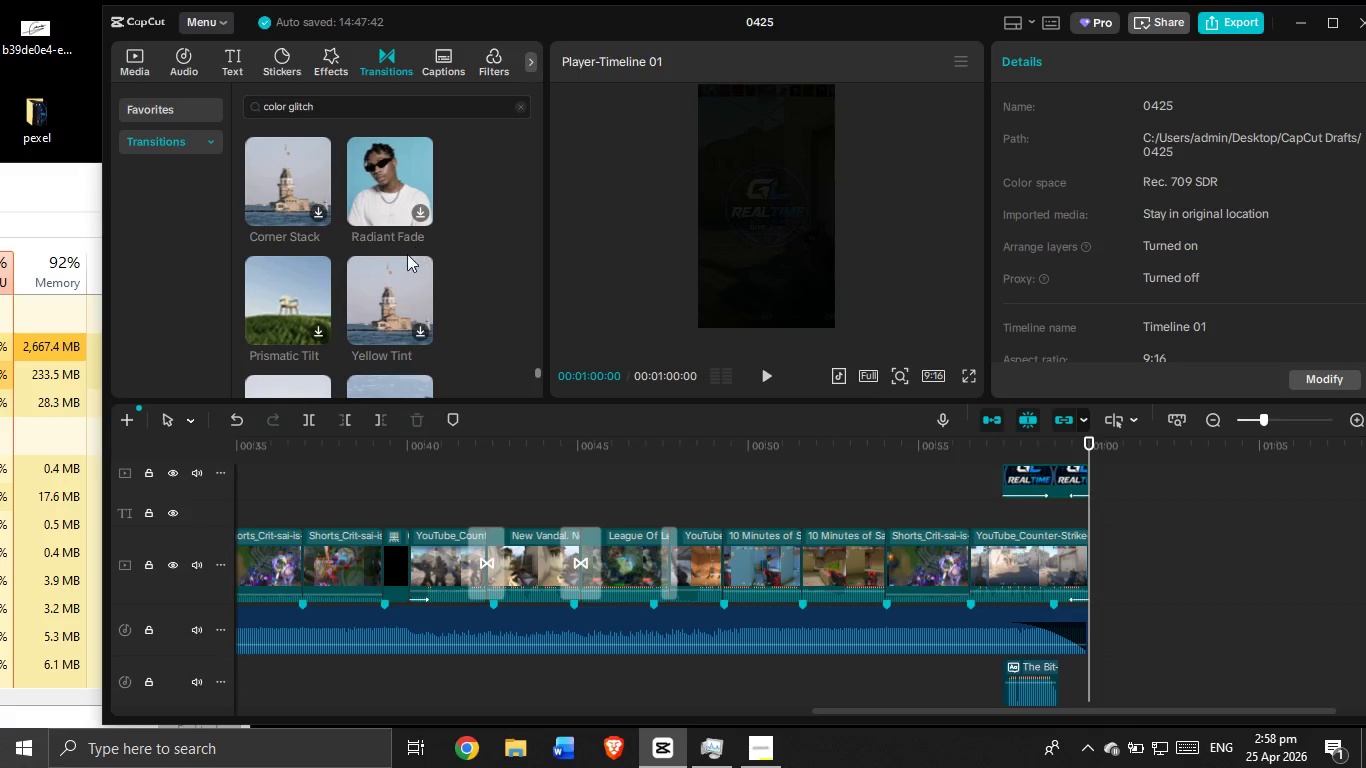 
scroll: coordinate [441, 505], scroll_direction: down, amount: 18.0
 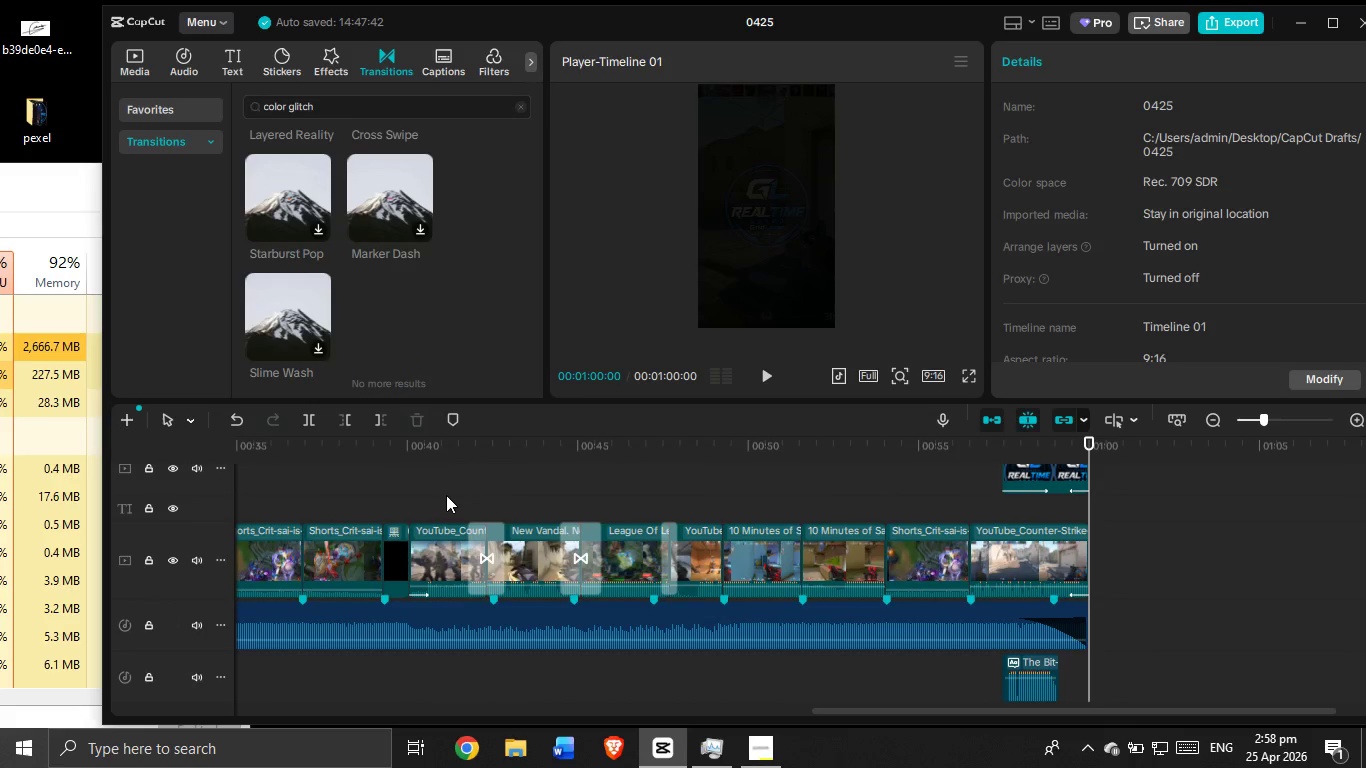 
left_click([446, 495])
 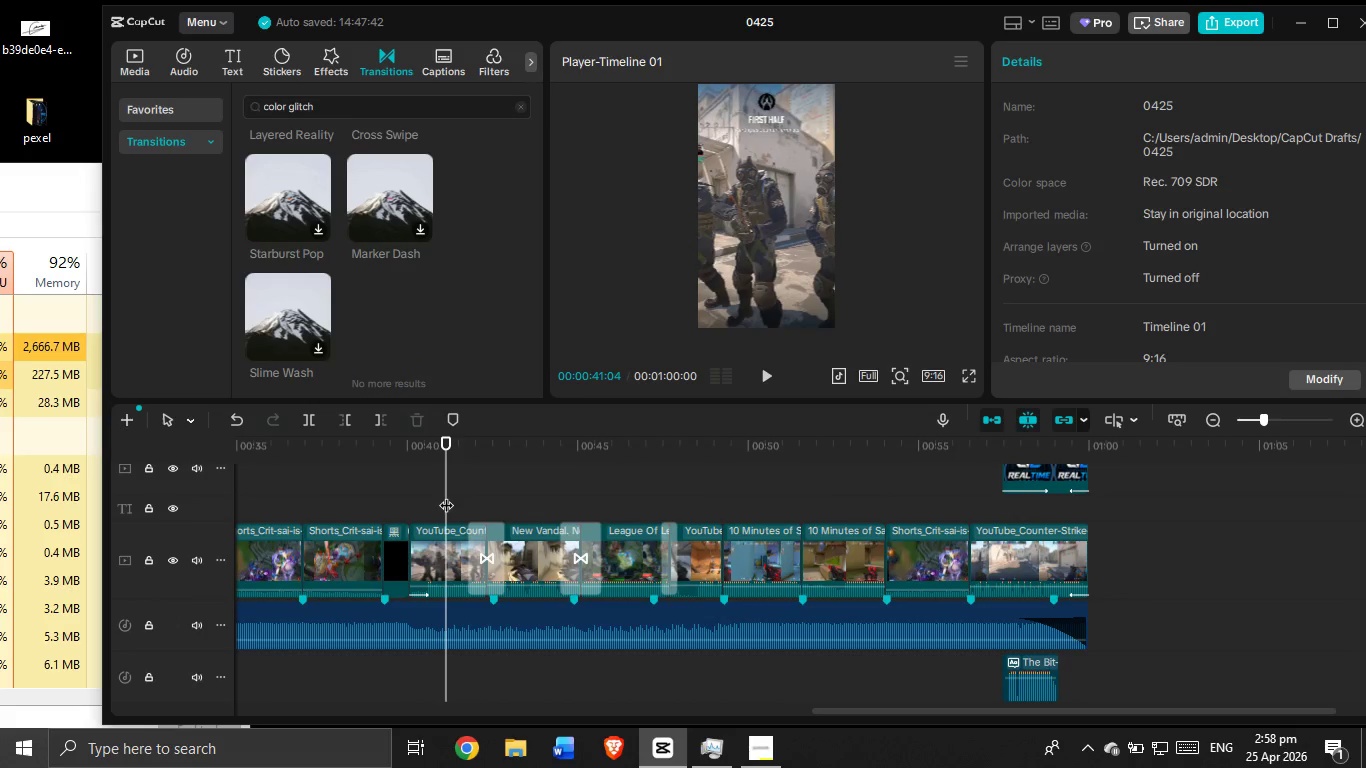 
left_click_drag(start_coordinate=[446, 495], to_coordinate=[102, 444])
 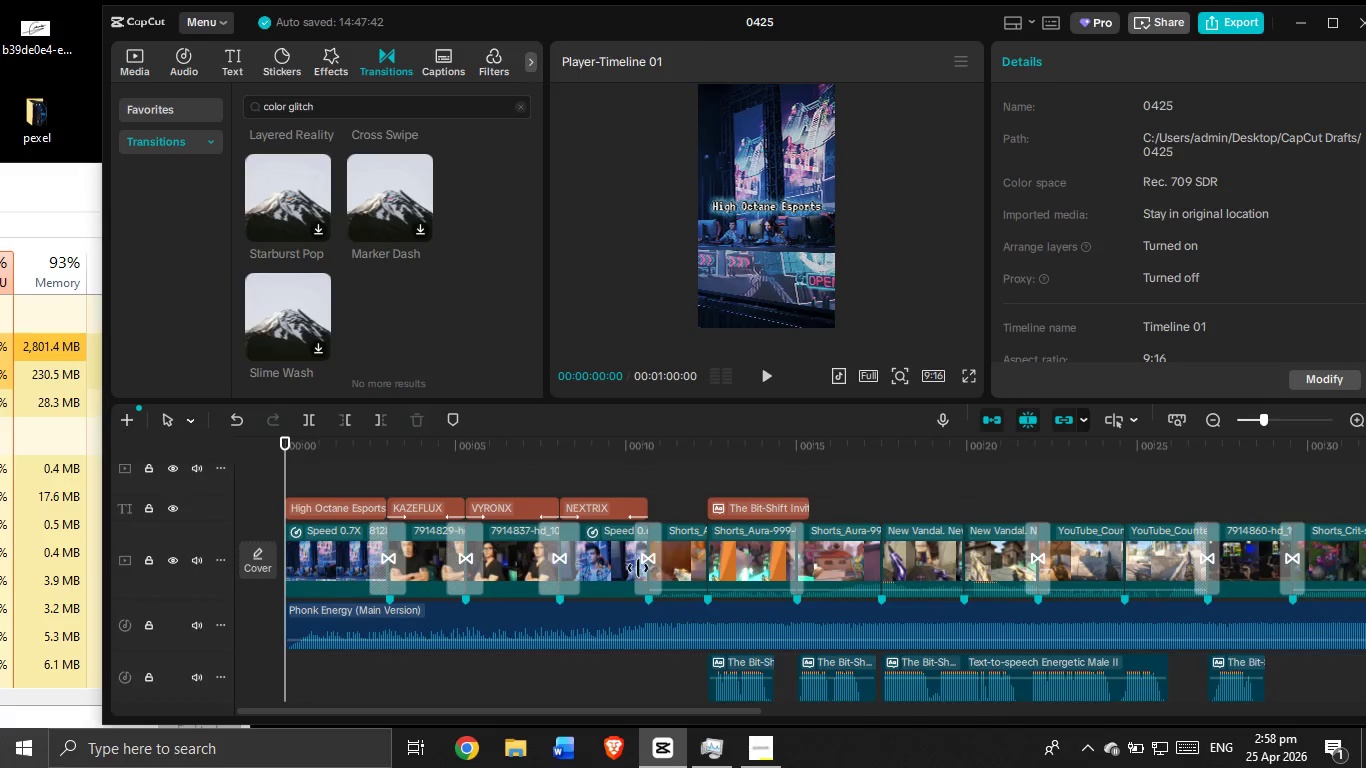 
scroll: coordinate [640, 568], scroll_direction: up, amount: 2.0
 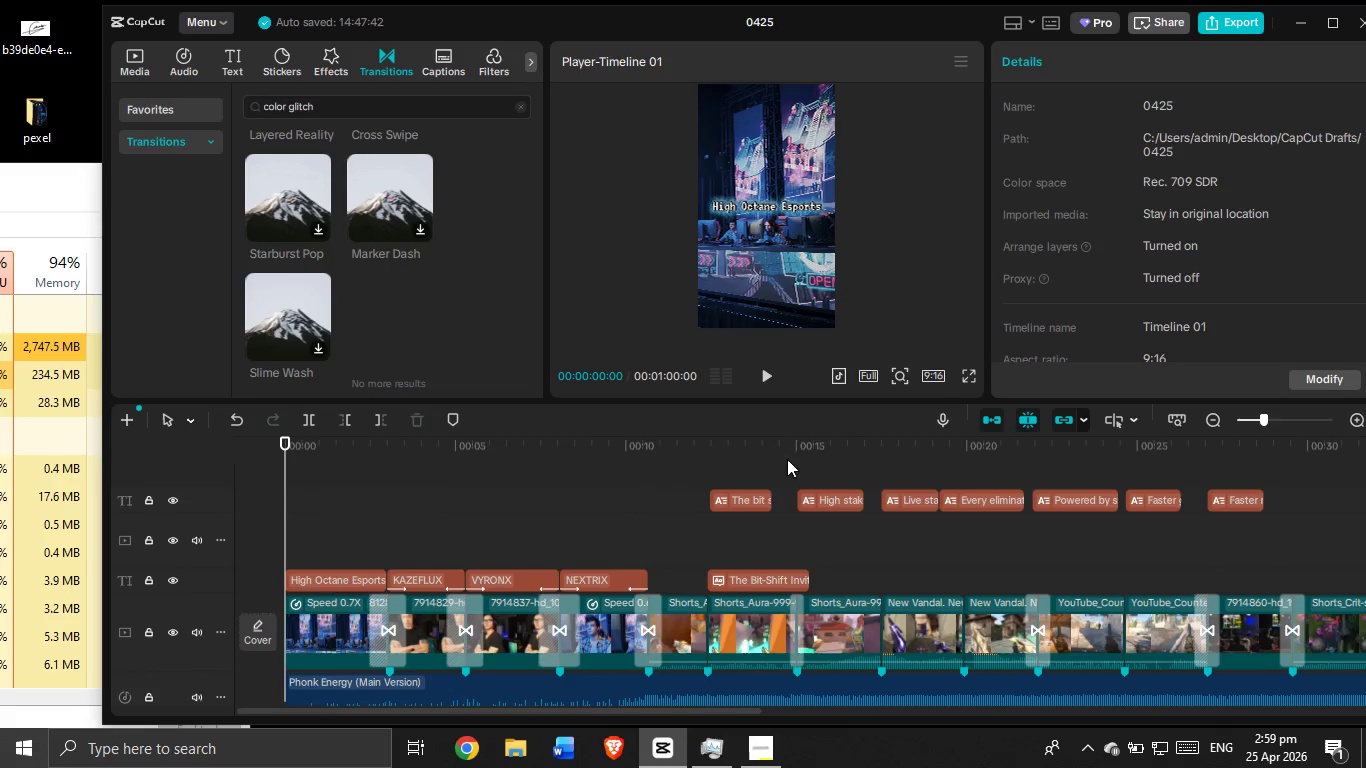 
left_click_drag(start_coordinate=[697, 467], to_coordinate=[940, 529])
 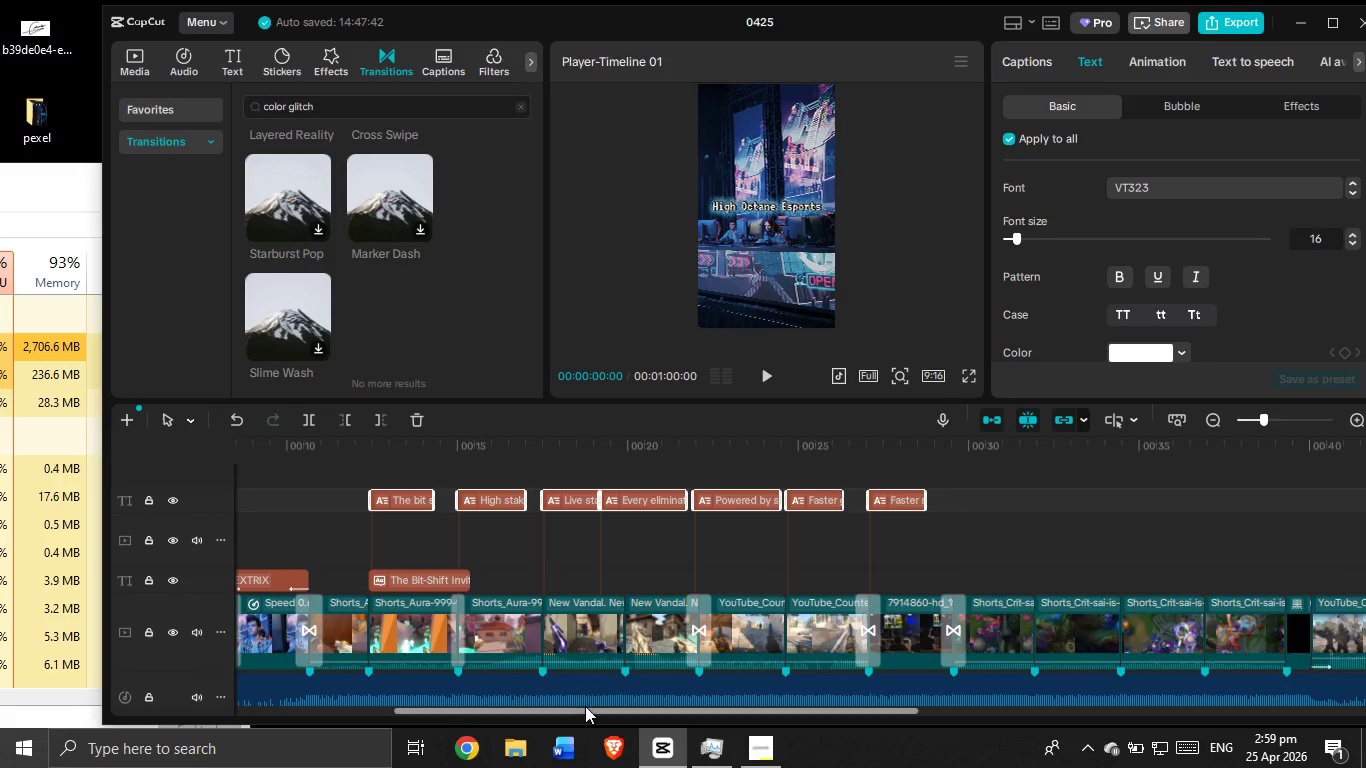 
left_click_drag(start_coordinate=[584, 710], to_coordinate=[494, 702])
 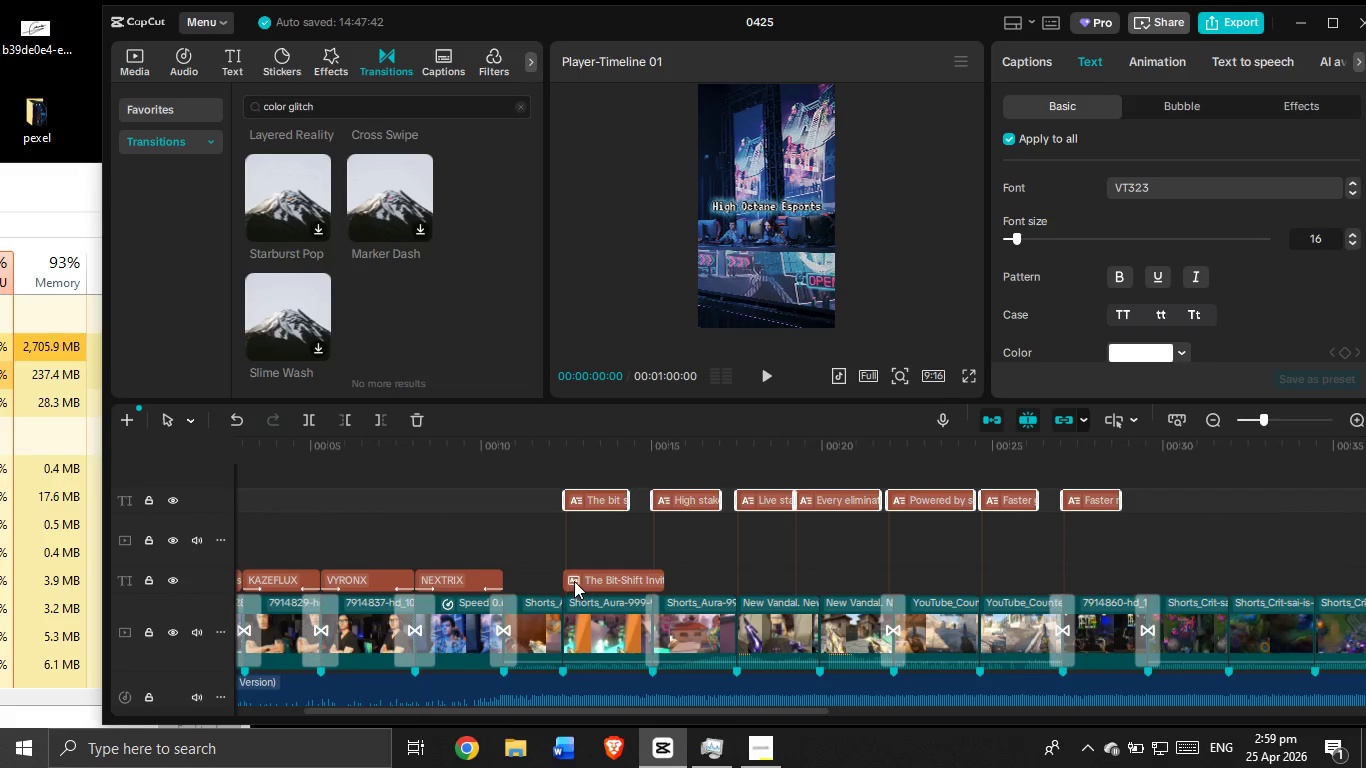 
left_click([574, 581])
 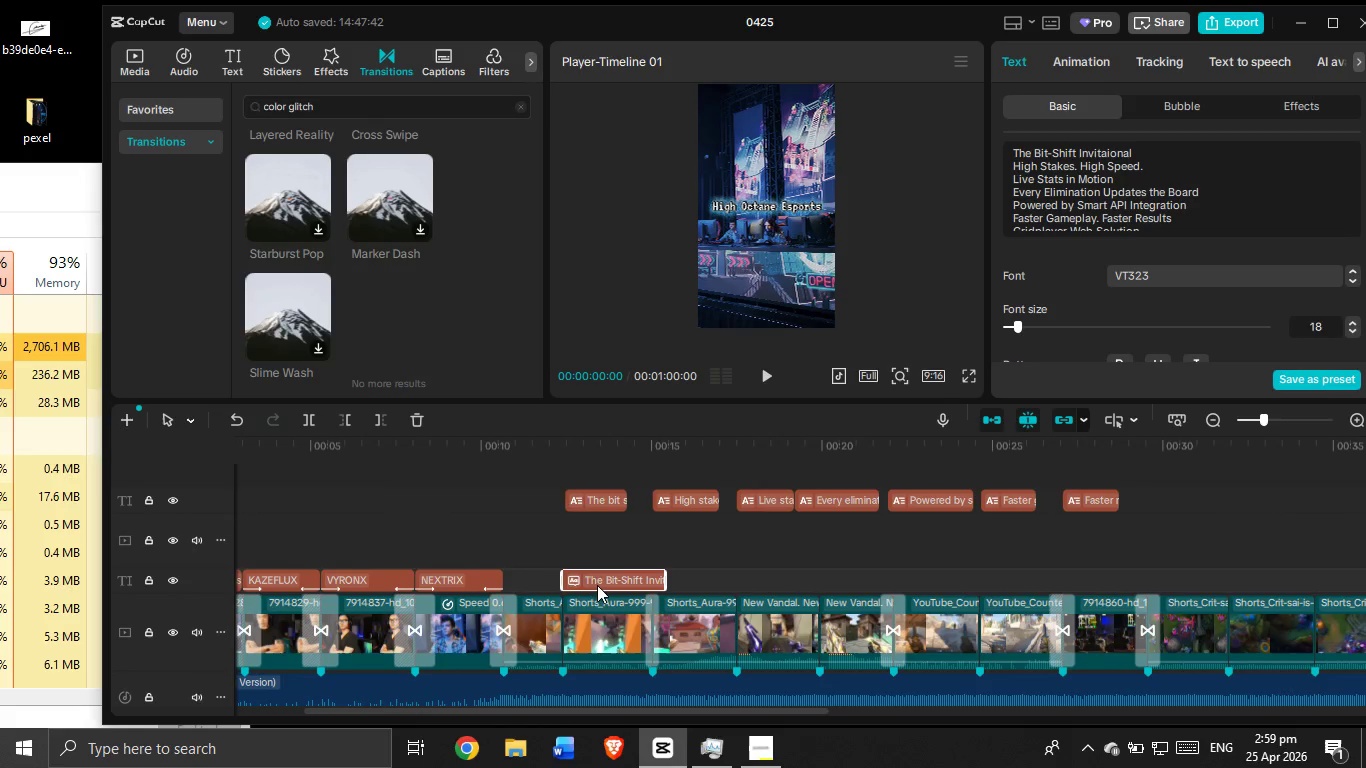 
left_click_drag(start_coordinate=[597, 585], to_coordinate=[1142, 589])
 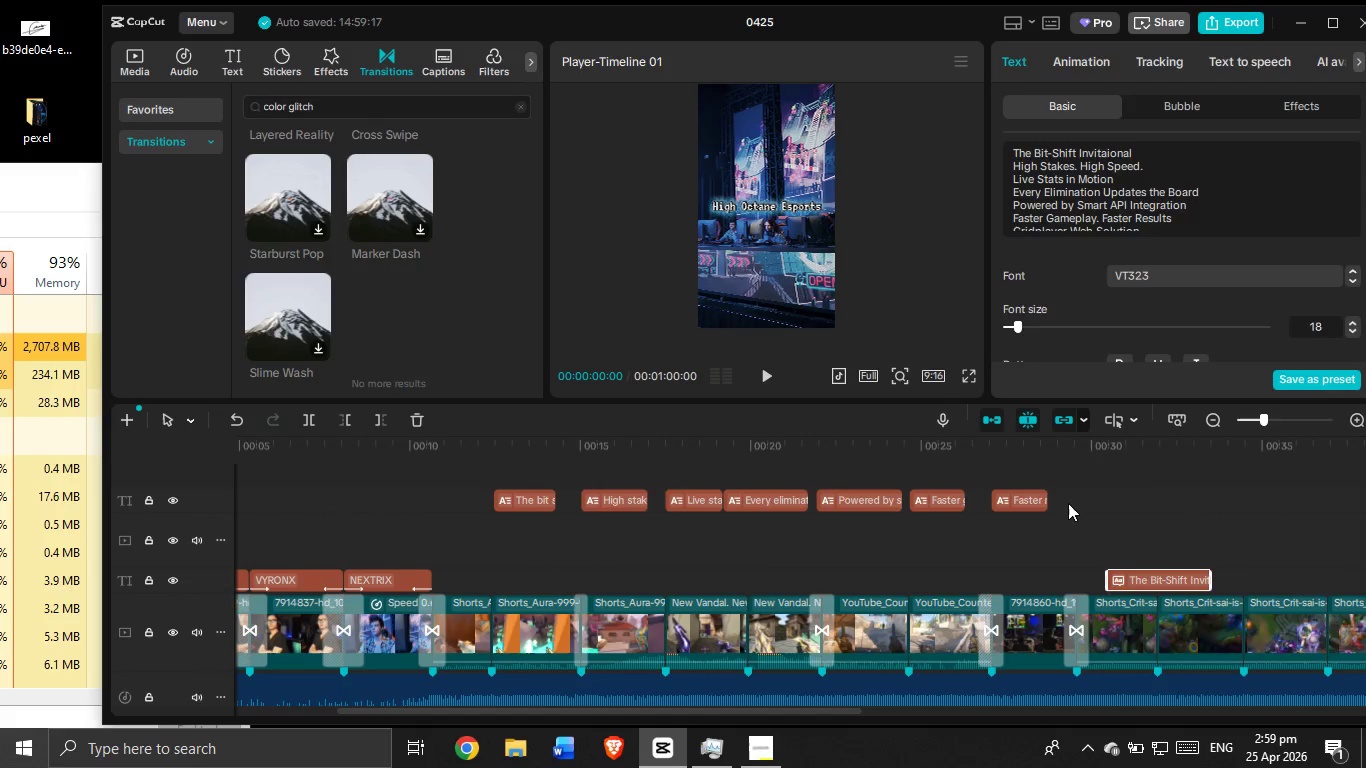 
left_click_drag(start_coordinate=[1070, 495], to_coordinate=[471, 471])
 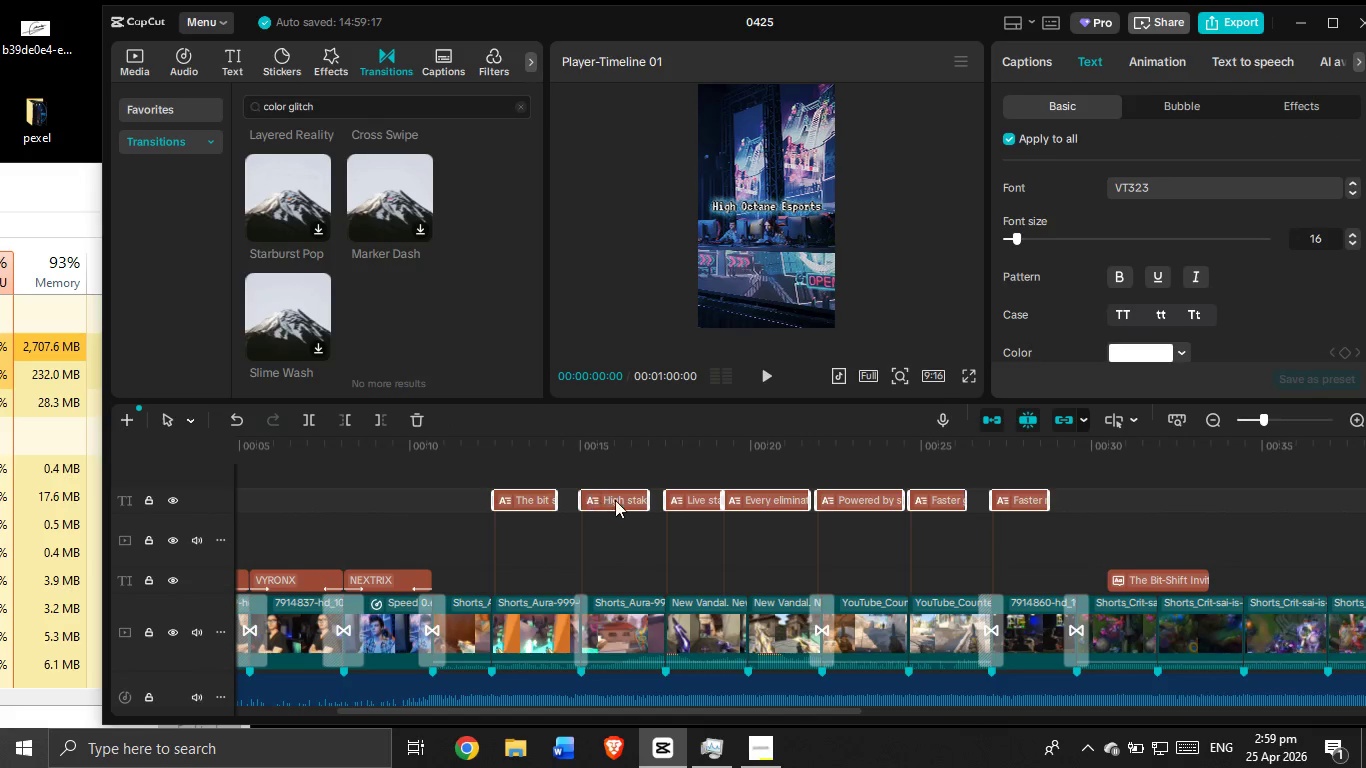 
left_click_drag(start_coordinate=[615, 500], to_coordinate=[612, 581])
 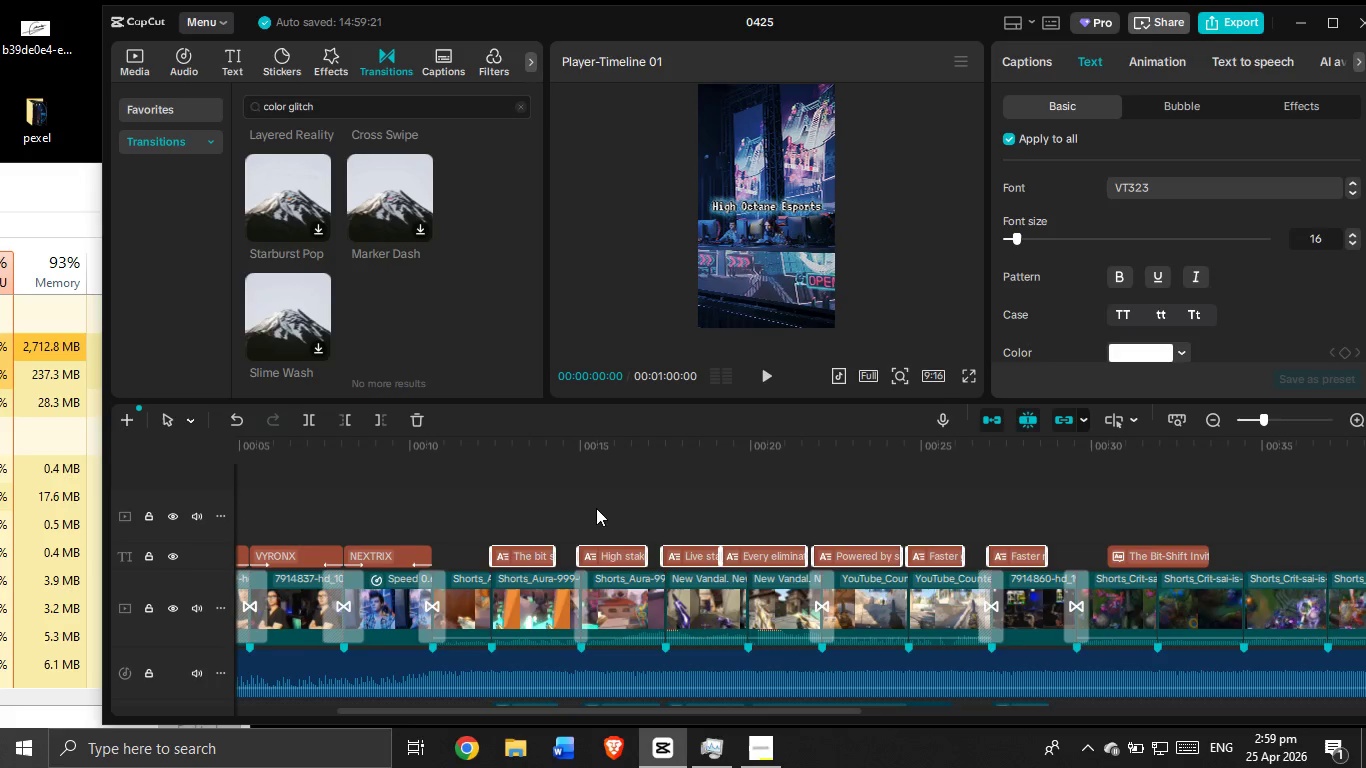 
left_click([596, 507])
 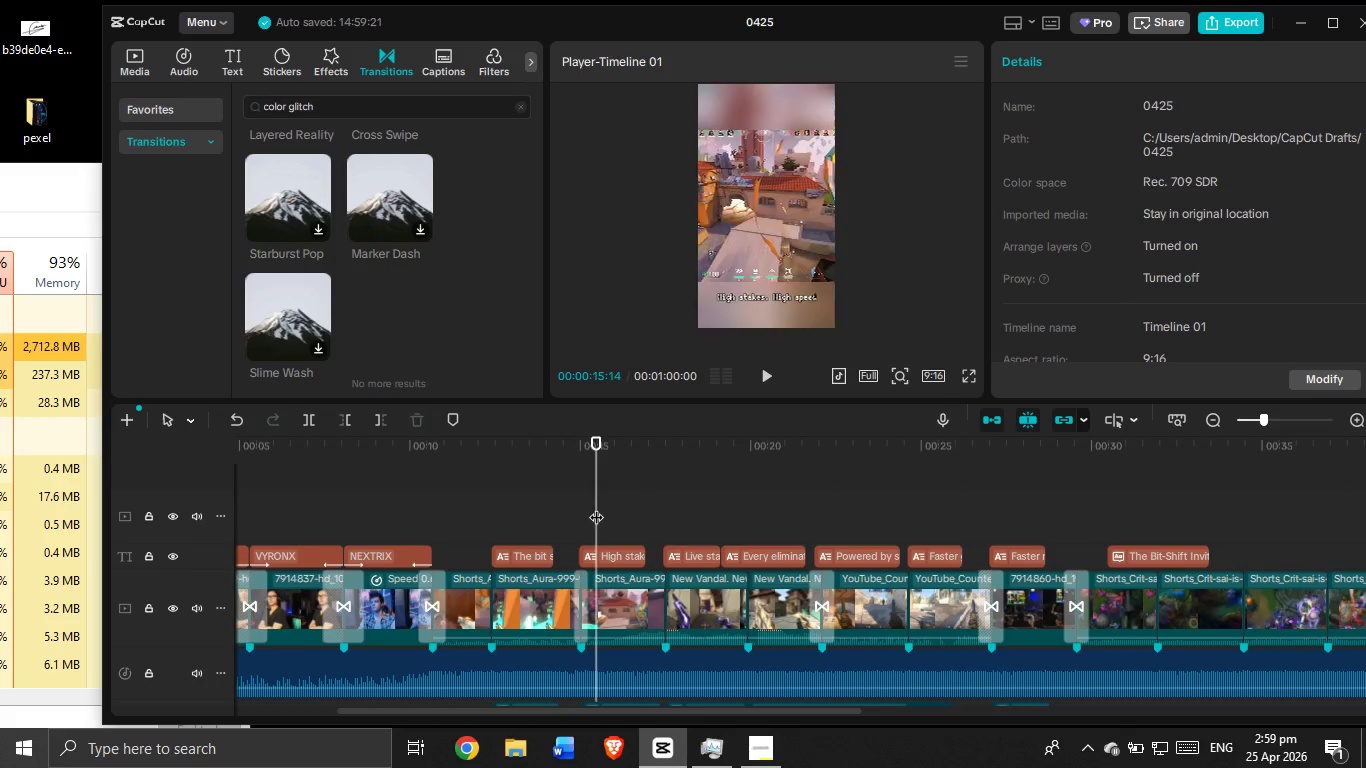 
left_click_drag(start_coordinate=[596, 507], to_coordinate=[776, 377])
 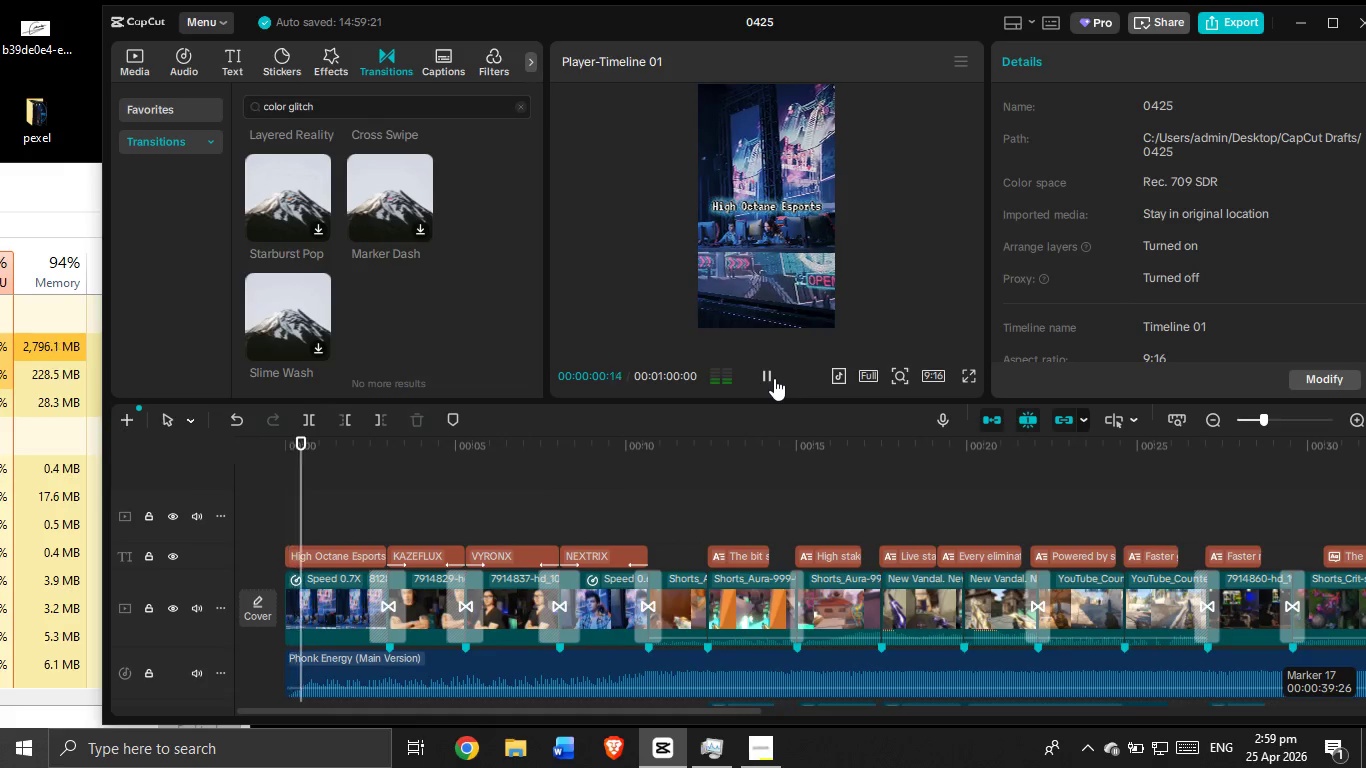 
left_click([776, 377])
 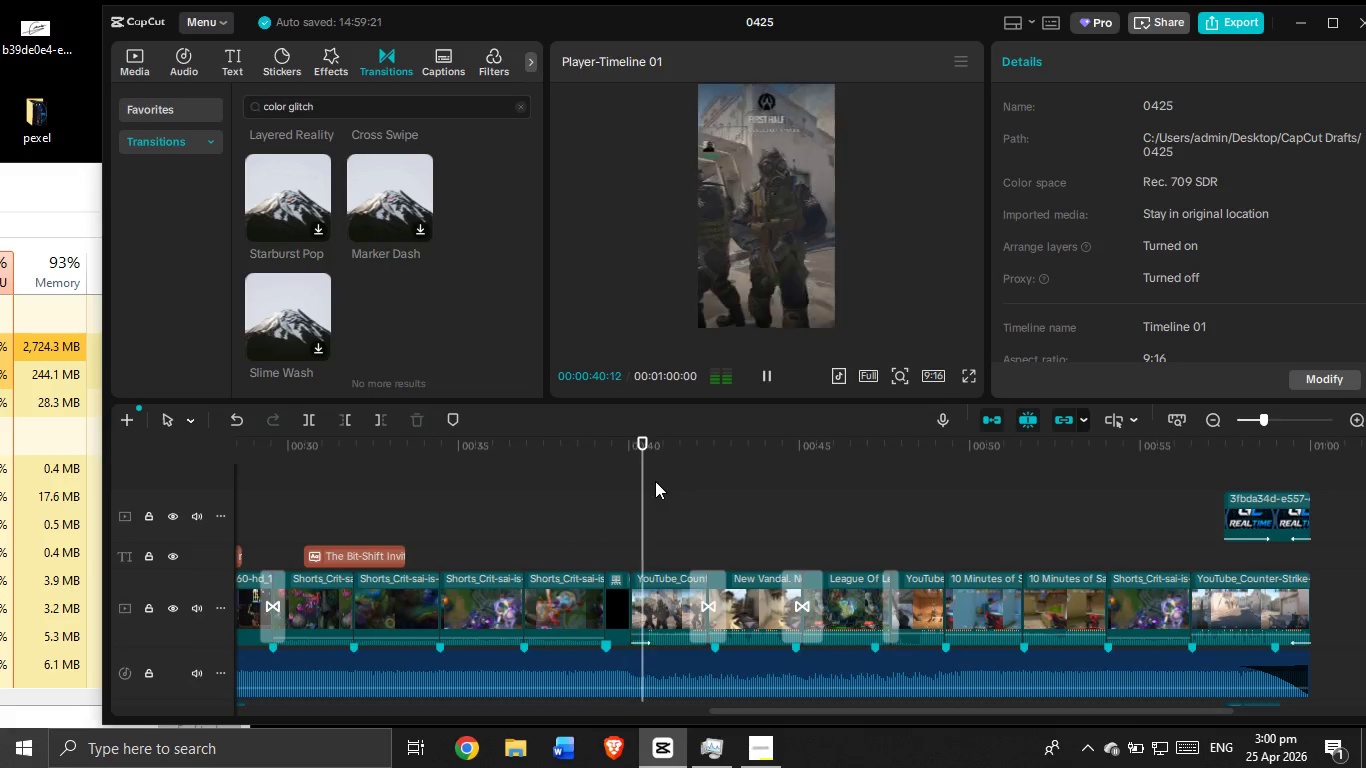 
wait(45.42)
 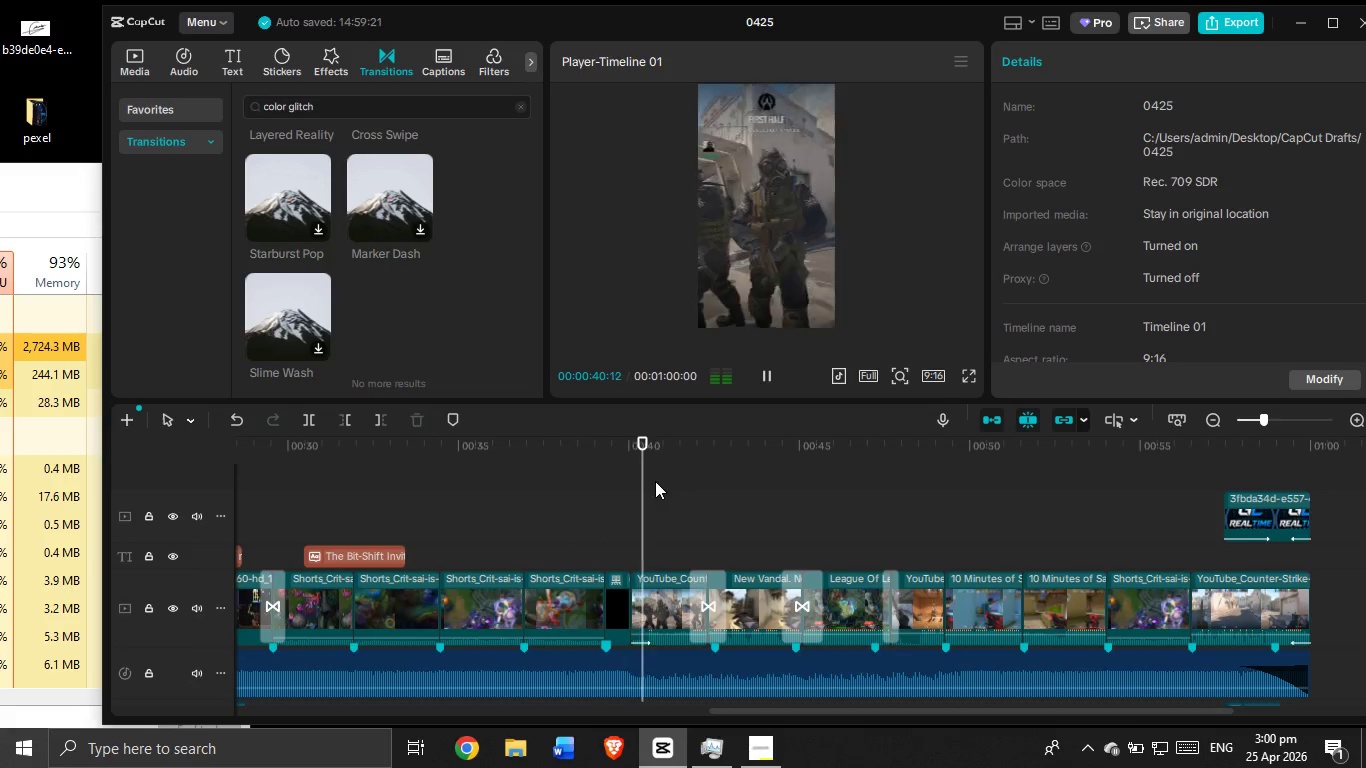 
scroll: coordinate [588, 475], scroll_direction: down, amount: 2.0
 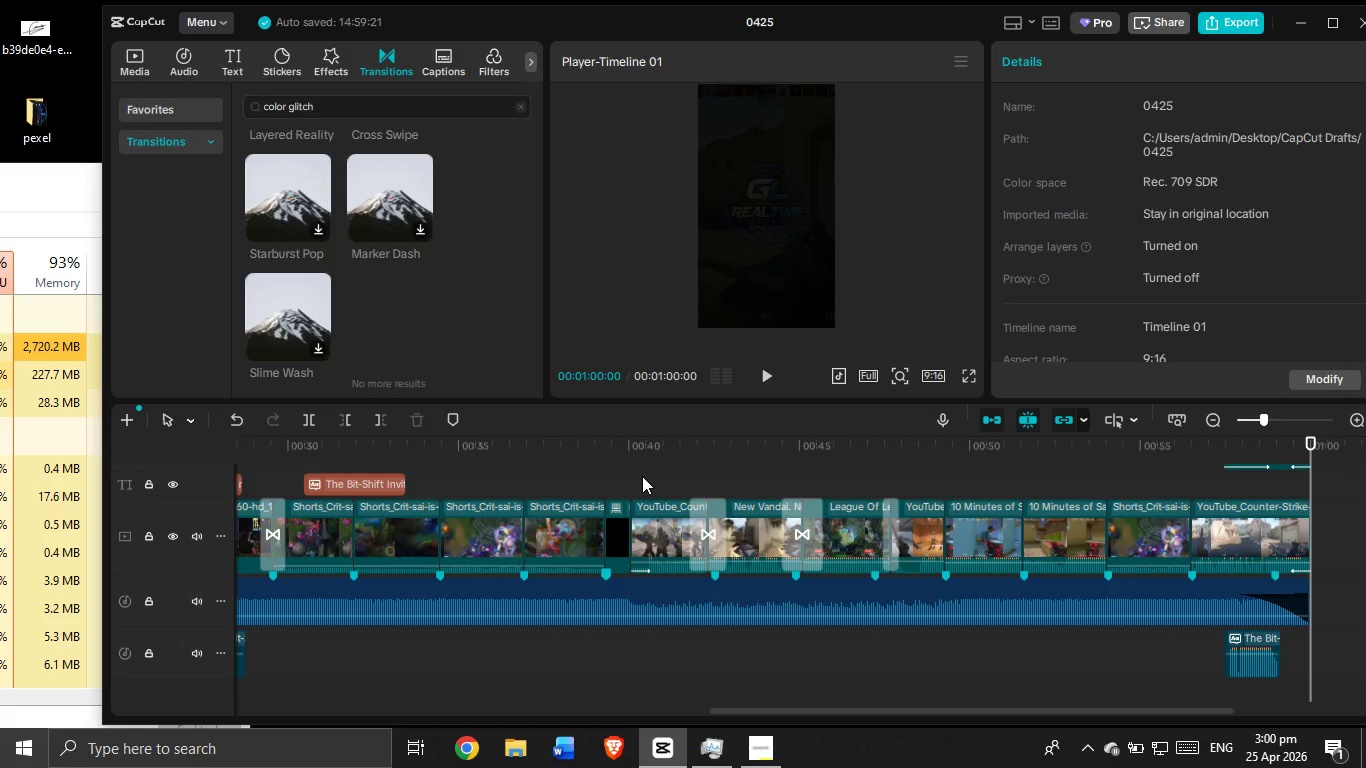 
wait(29.87)
 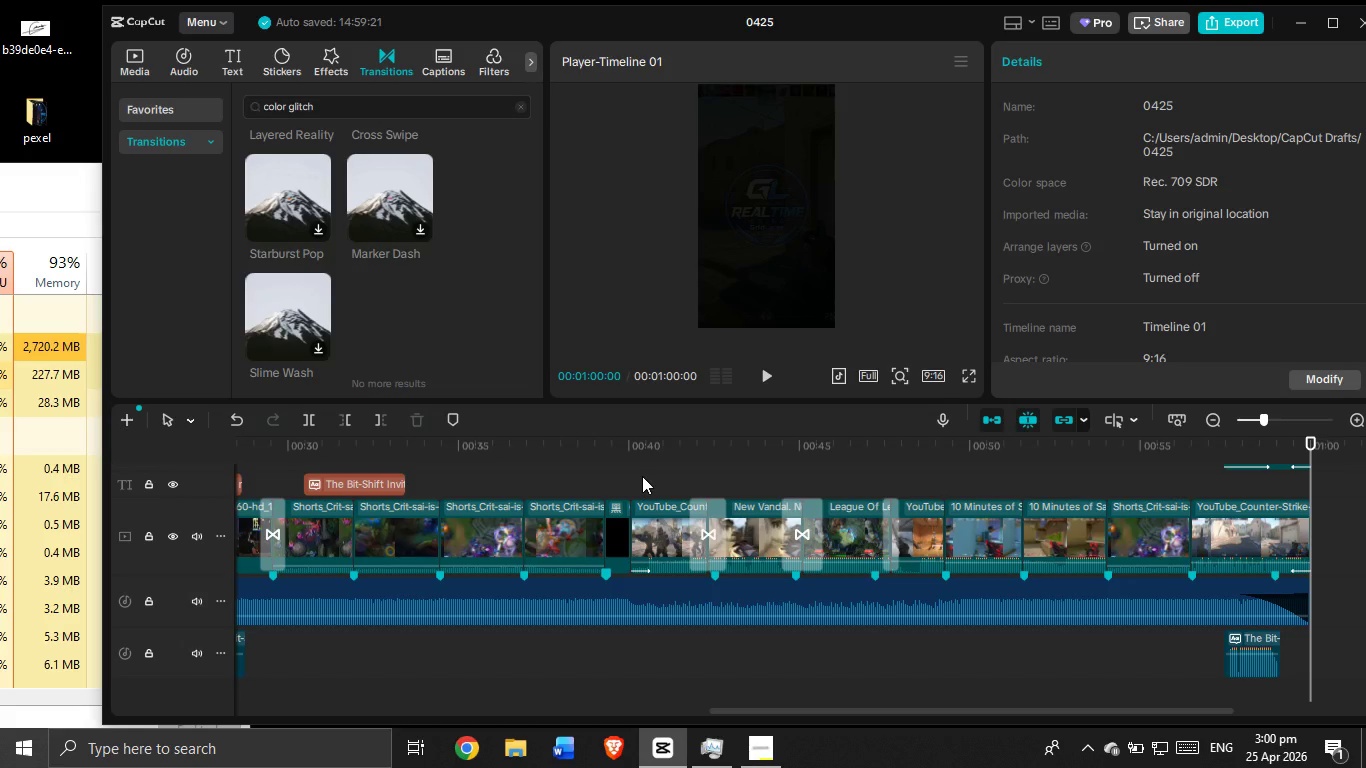 
scroll: coordinate [362, 220], scroll_direction: down, amount: 5.0
 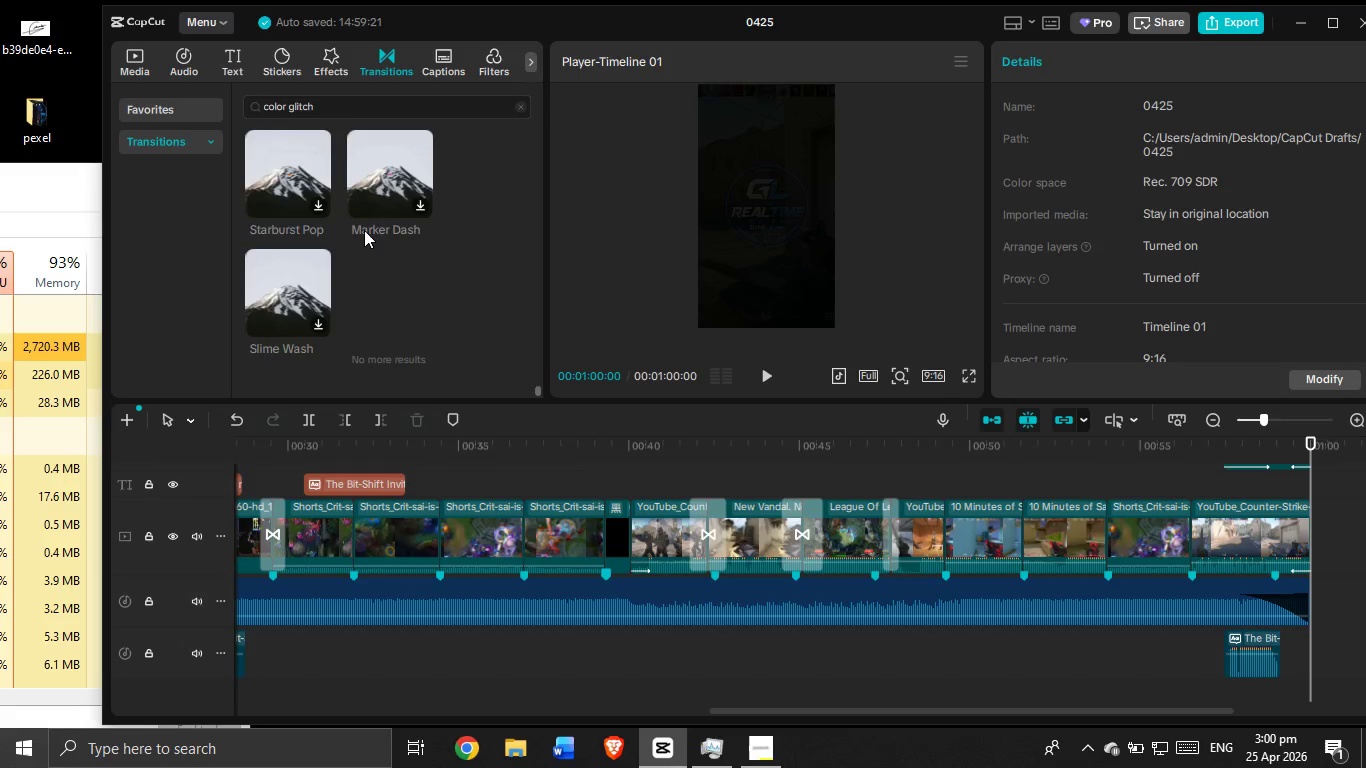 
left_click([331, 101])
 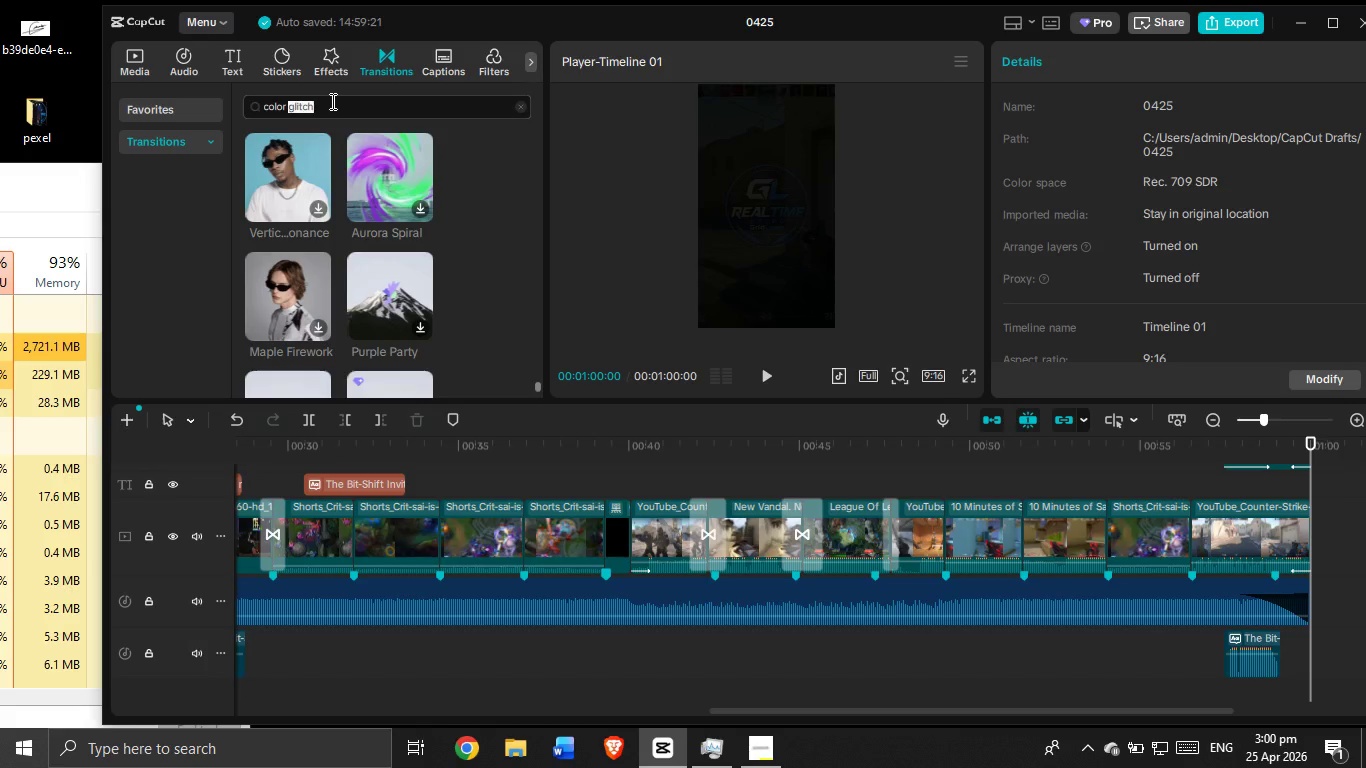 
scroll: coordinate [349, 171], scroll_direction: up, amount: 3.0
 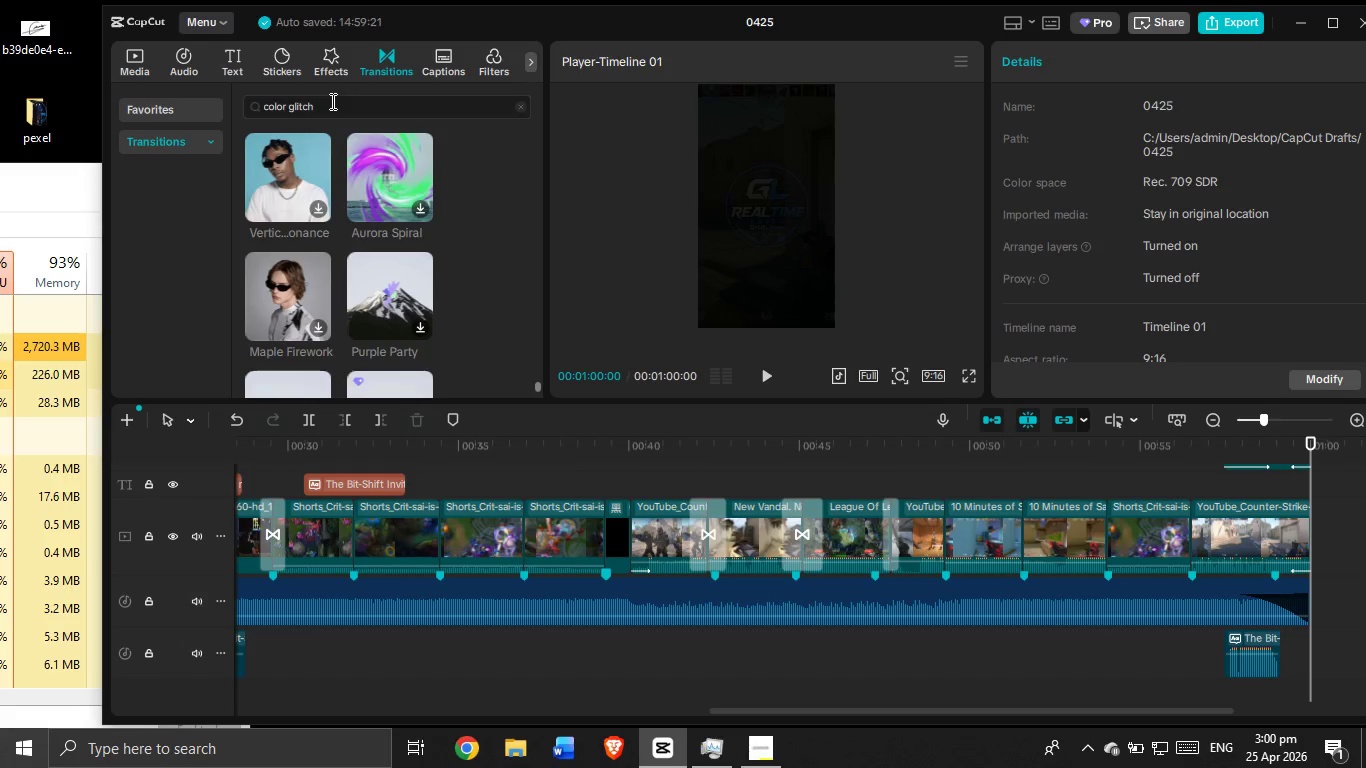 
double_click([331, 101])
 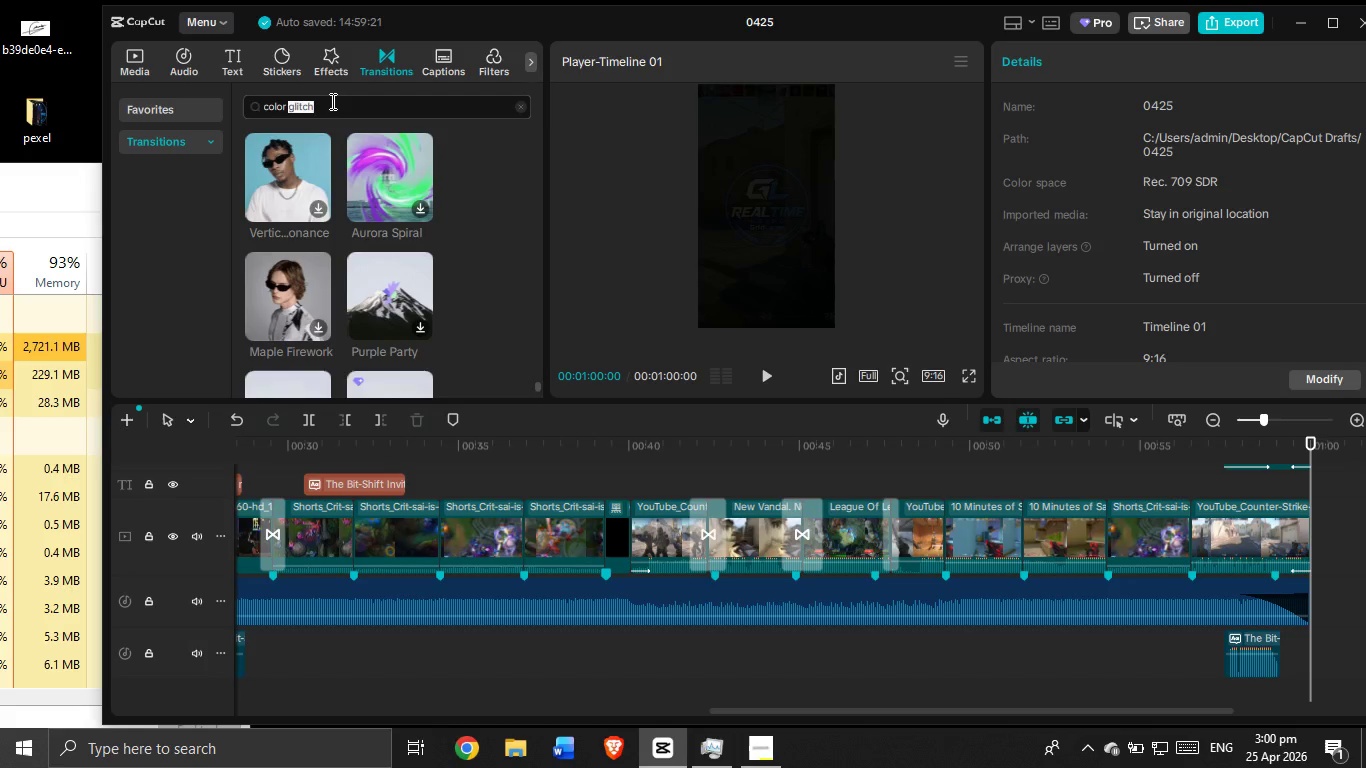 
triple_click([331, 101])
 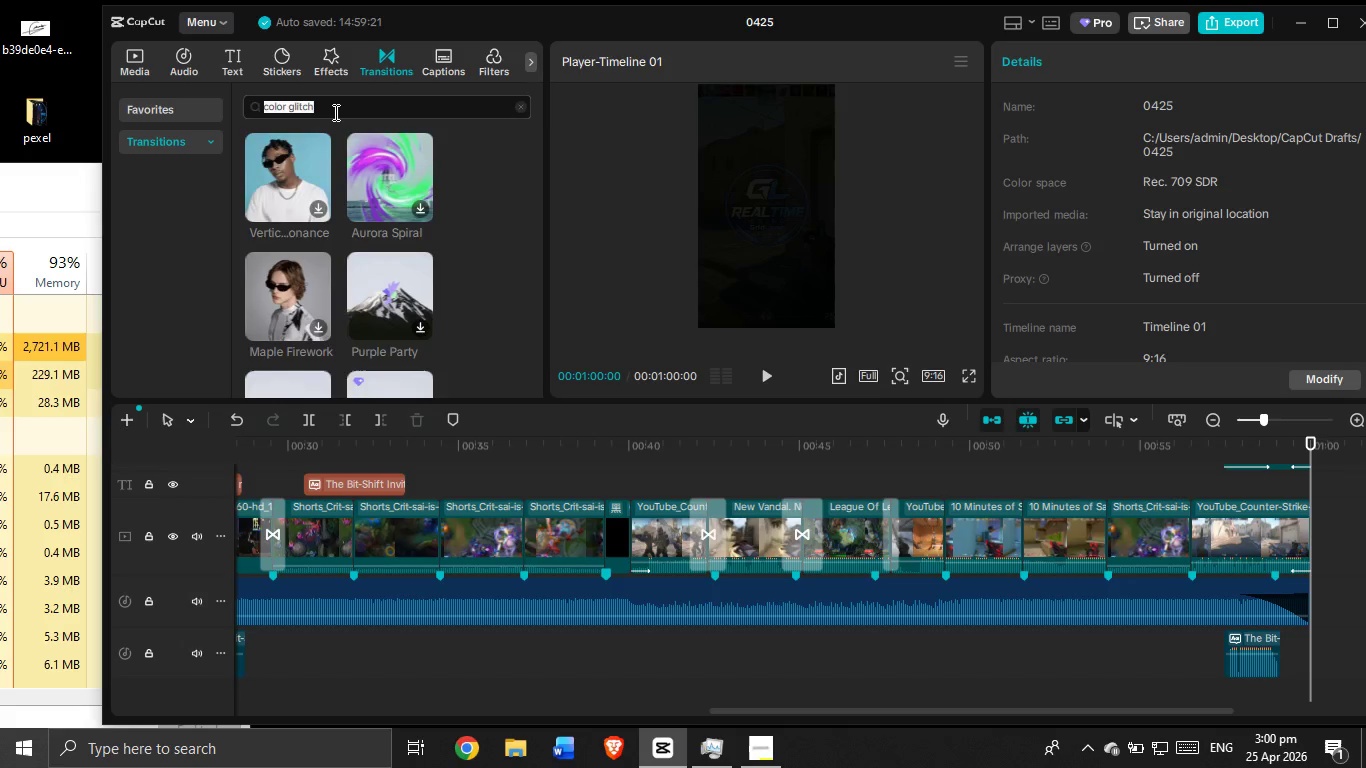 
key(Backspace)
 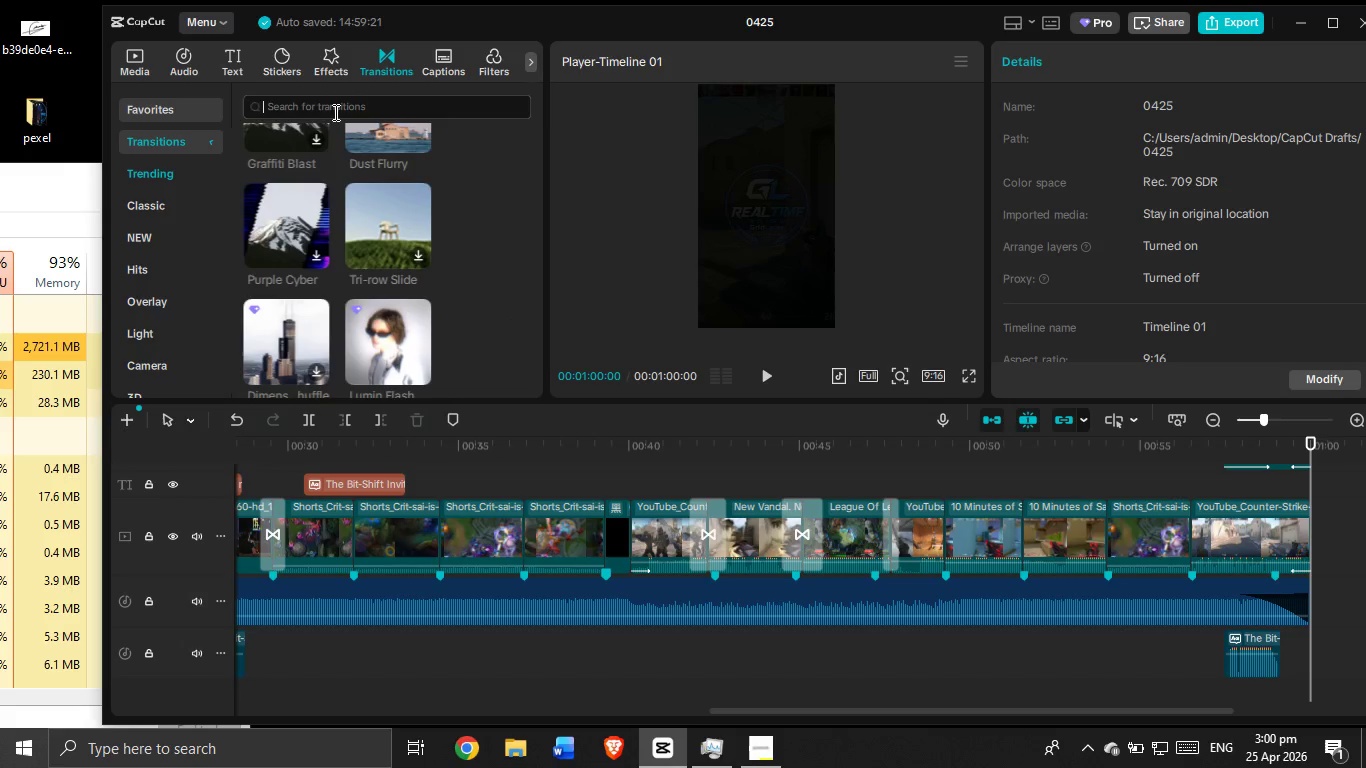 
key(Enter)
 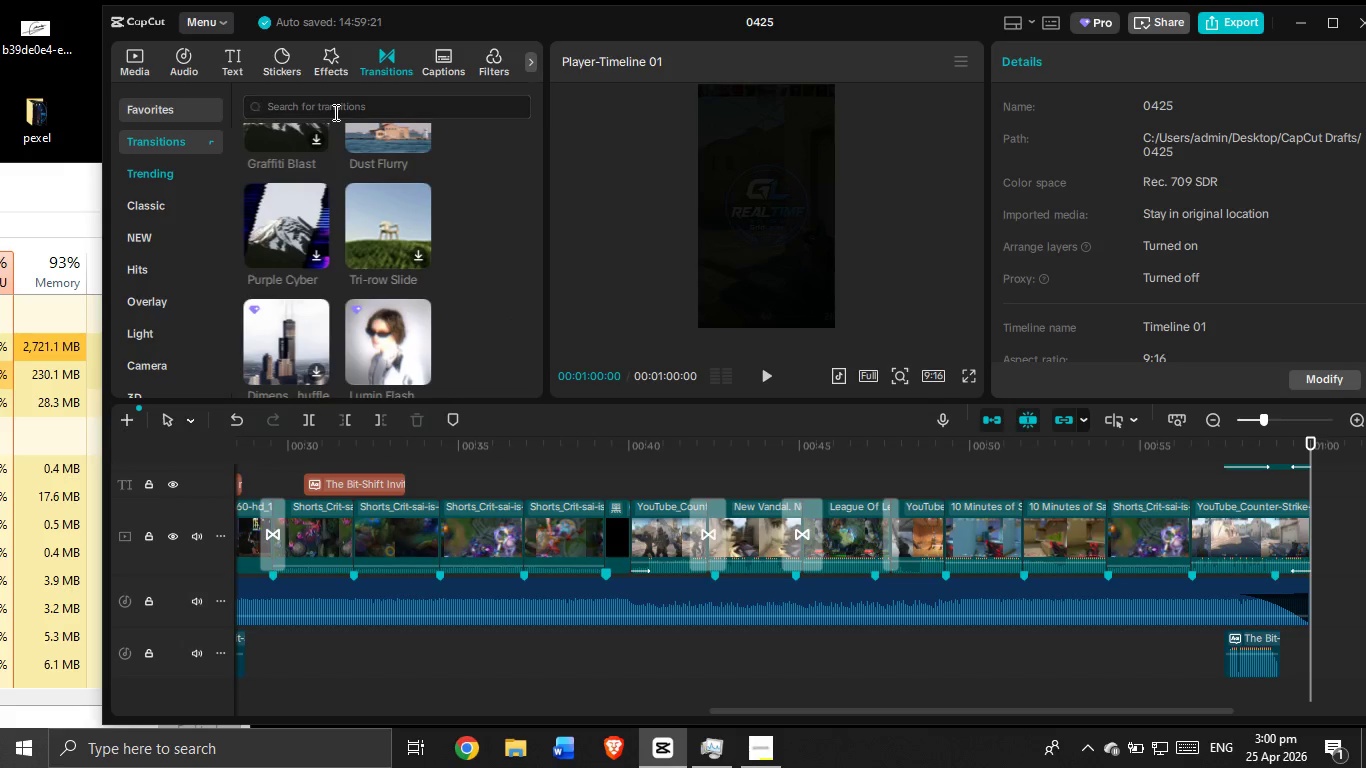 
key(Backslash)
 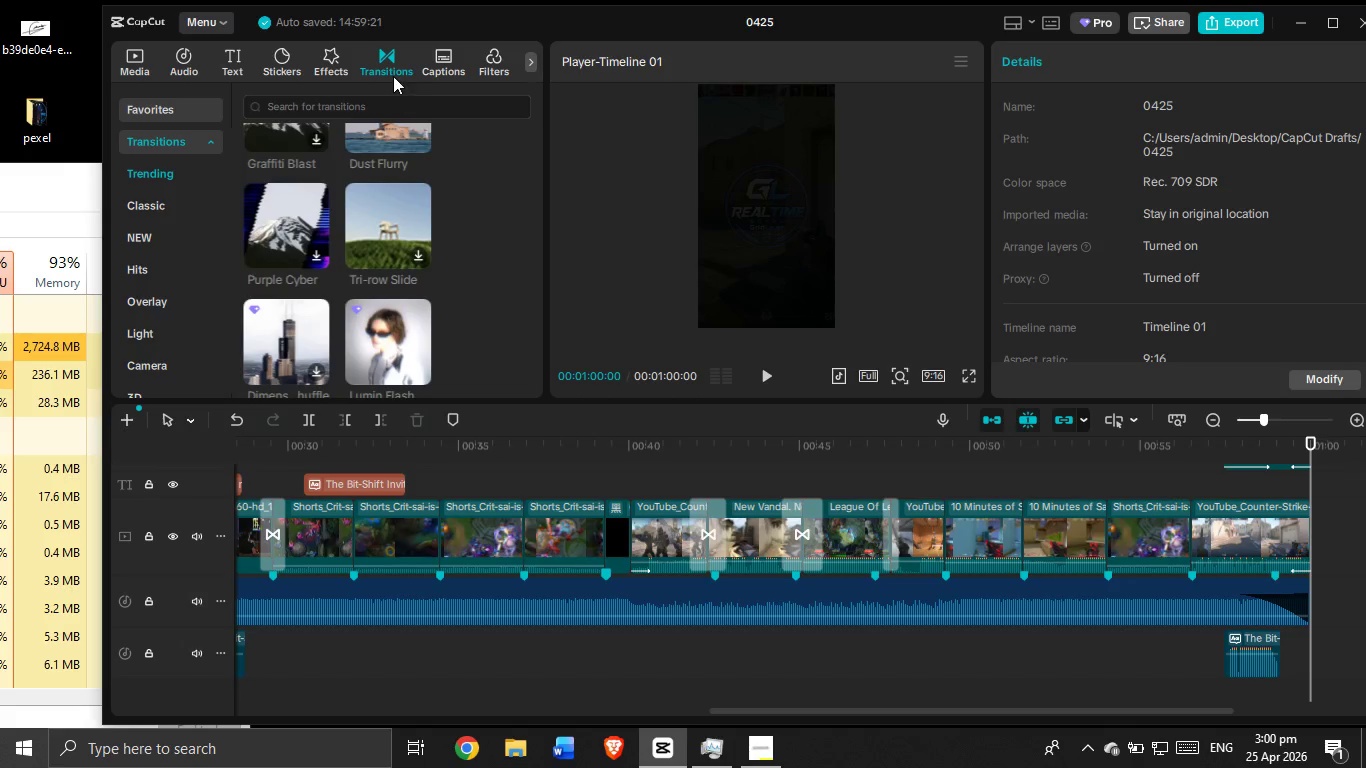 
scroll: coordinate [340, 239], scroll_direction: up, amount: 3.0
 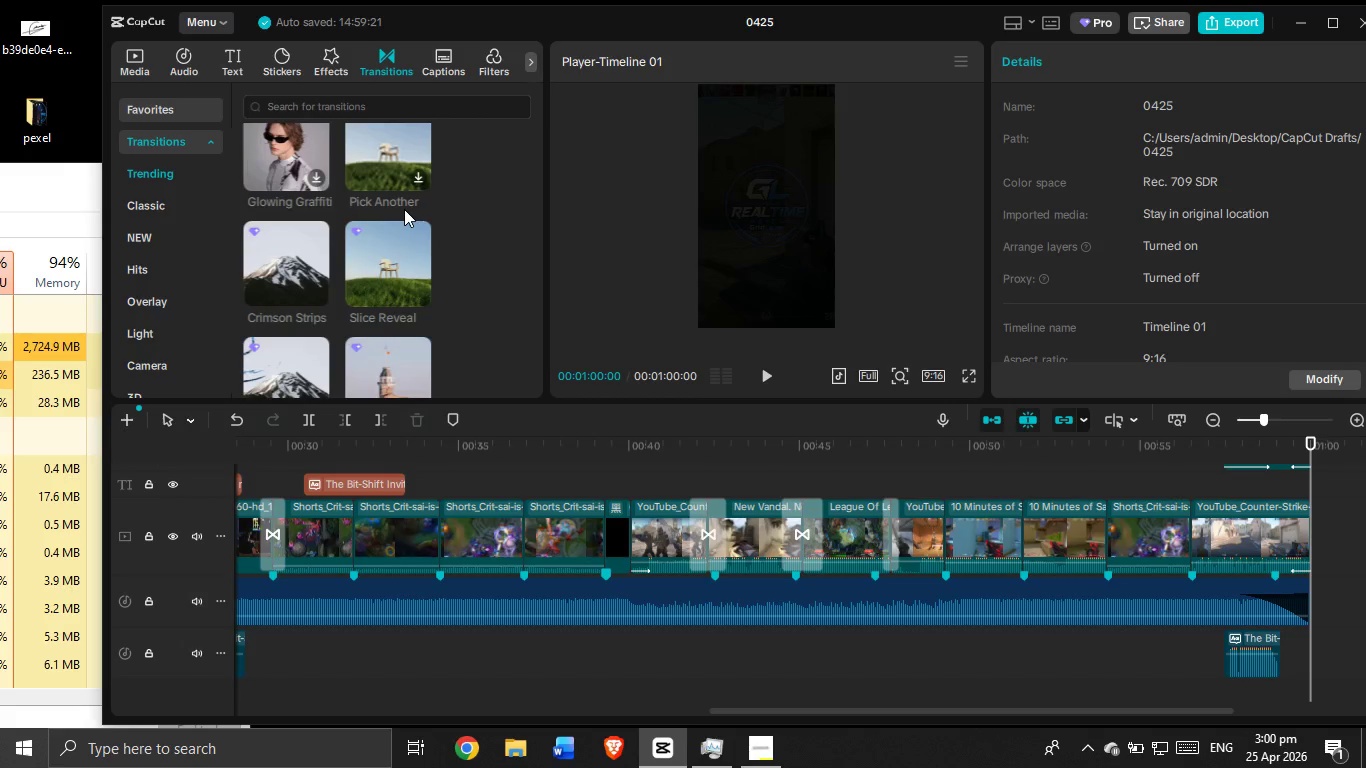 
mouse_move([386, 175])
 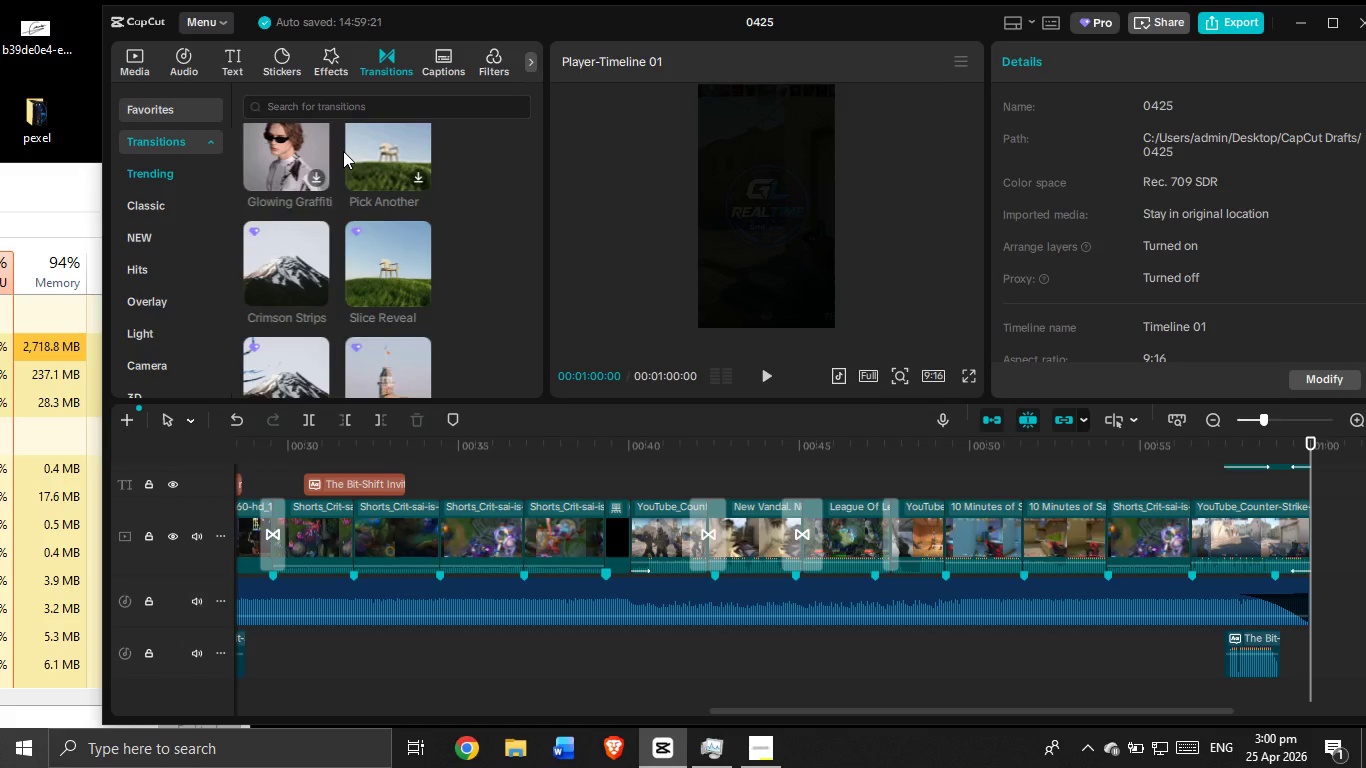 
wait(5.58)
 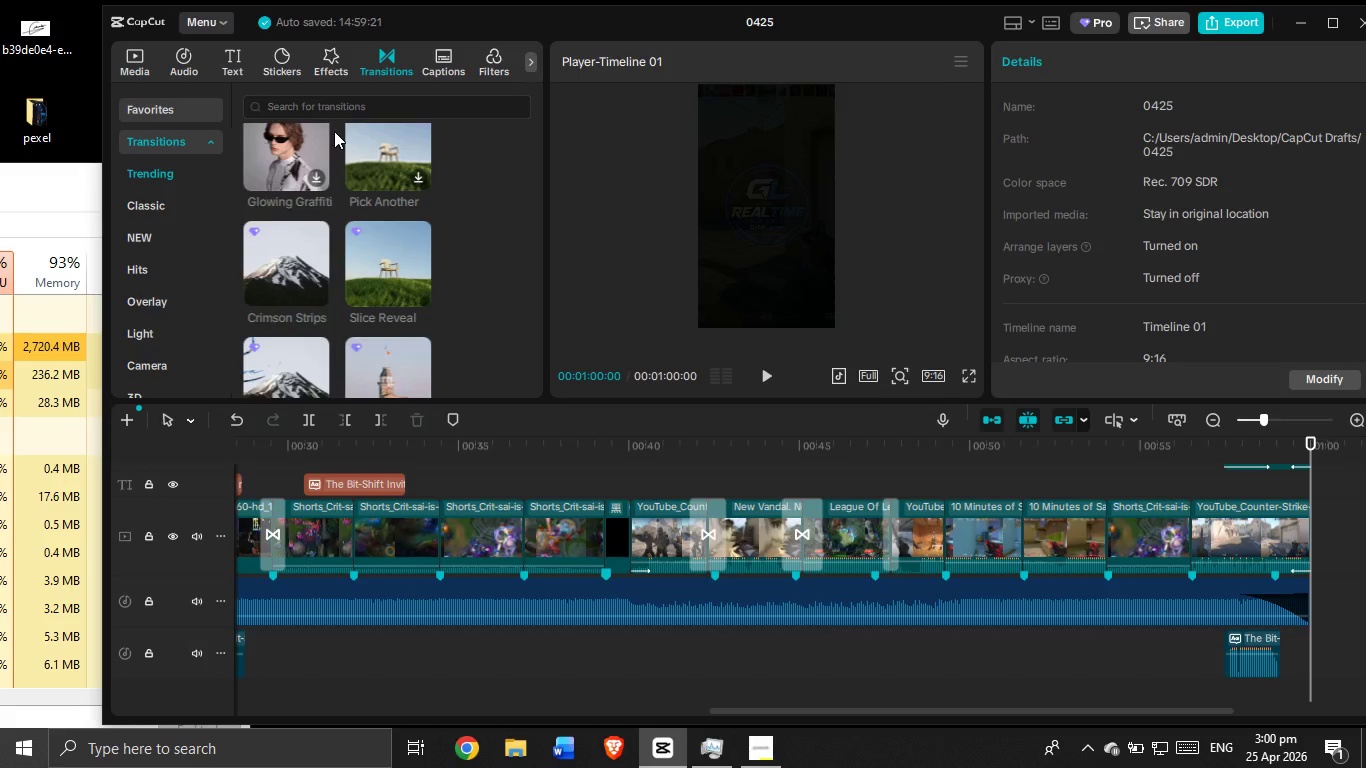 
scroll: coordinate [378, 52], scroll_direction: down, amount: 10.0
 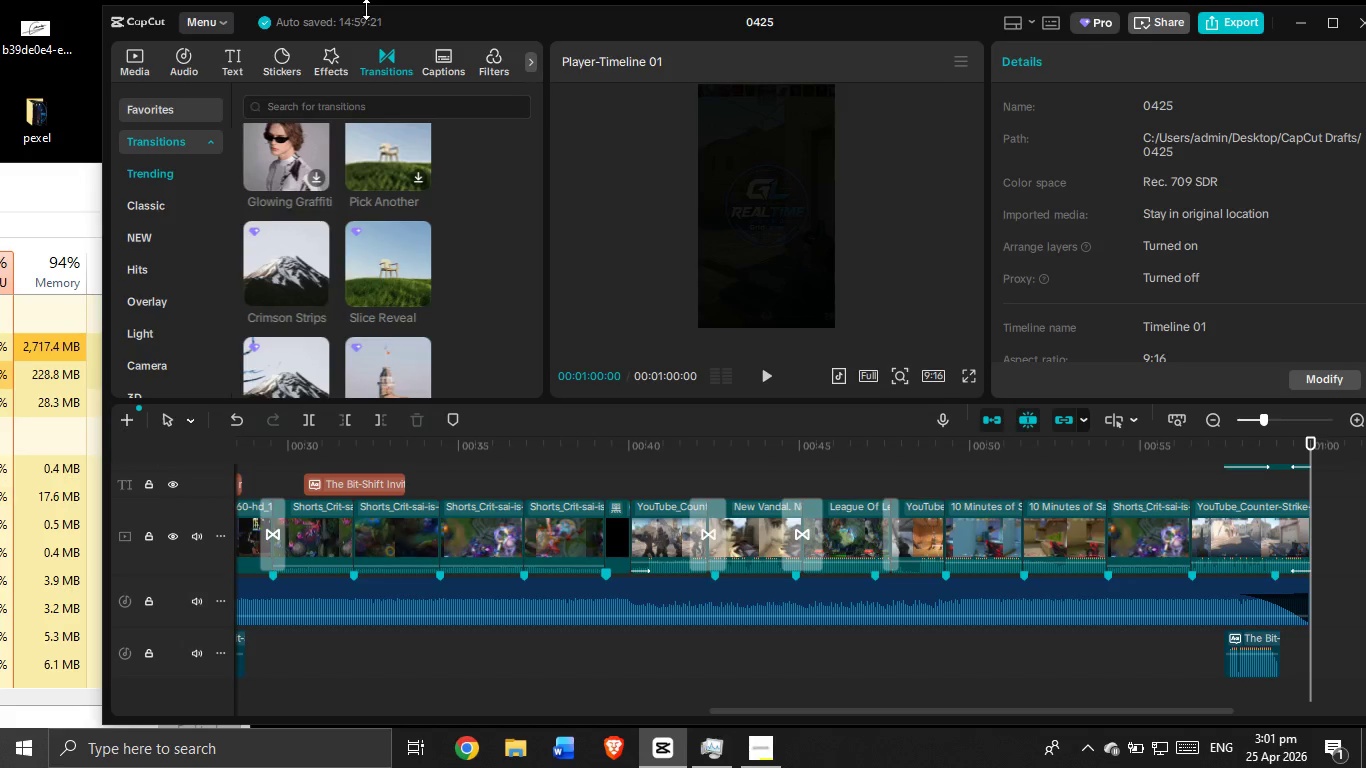 
scroll: coordinate [381, 152], scroll_direction: down, amount: 7.0
 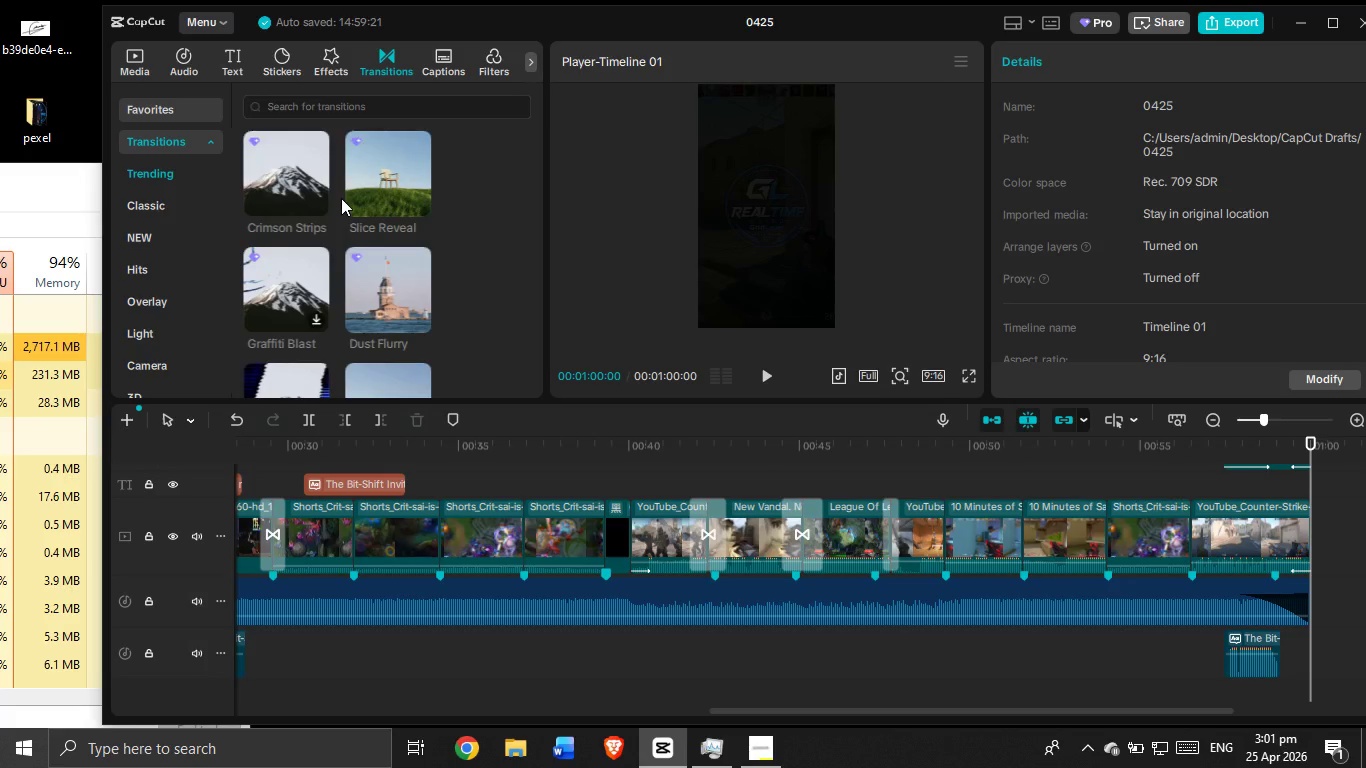 
wait(8.58)
 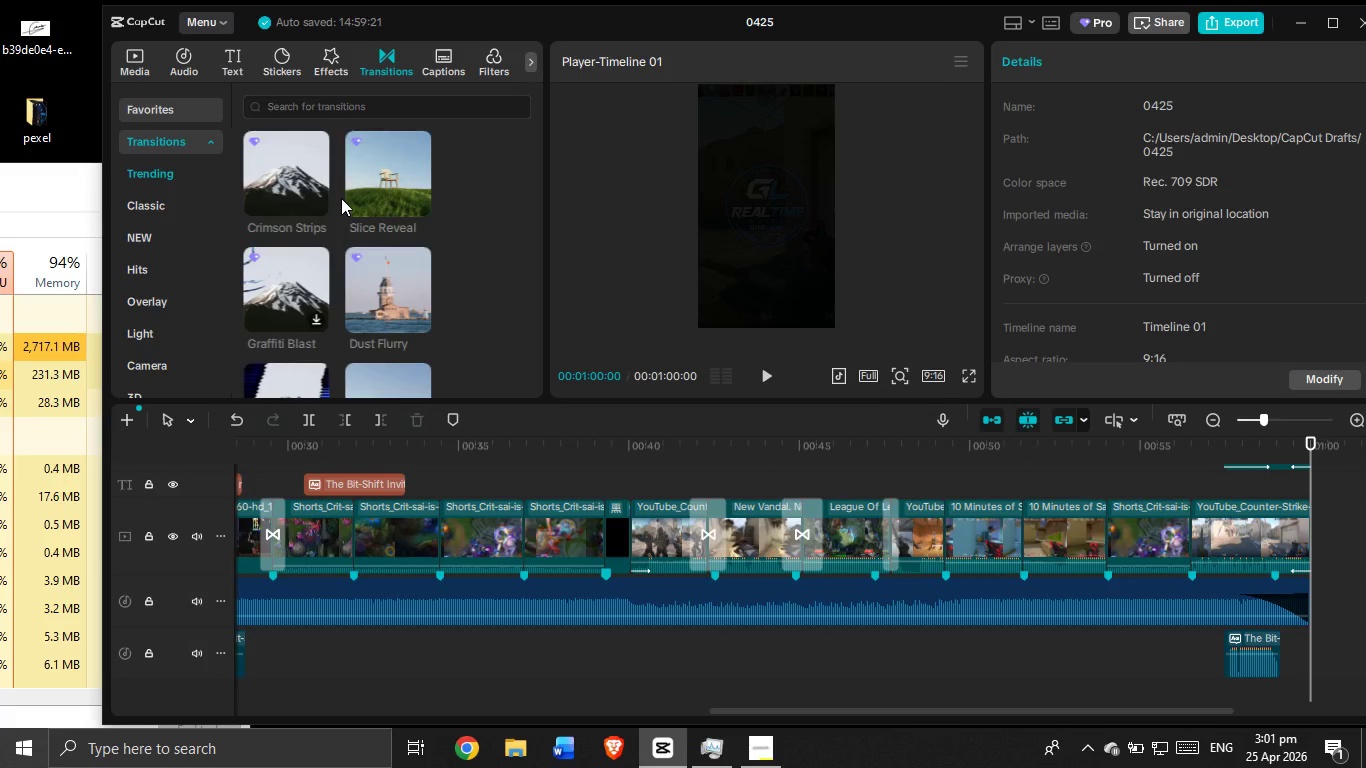 
scroll: coordinate [324, 216], scroll_direction: down, amount: 7.0
 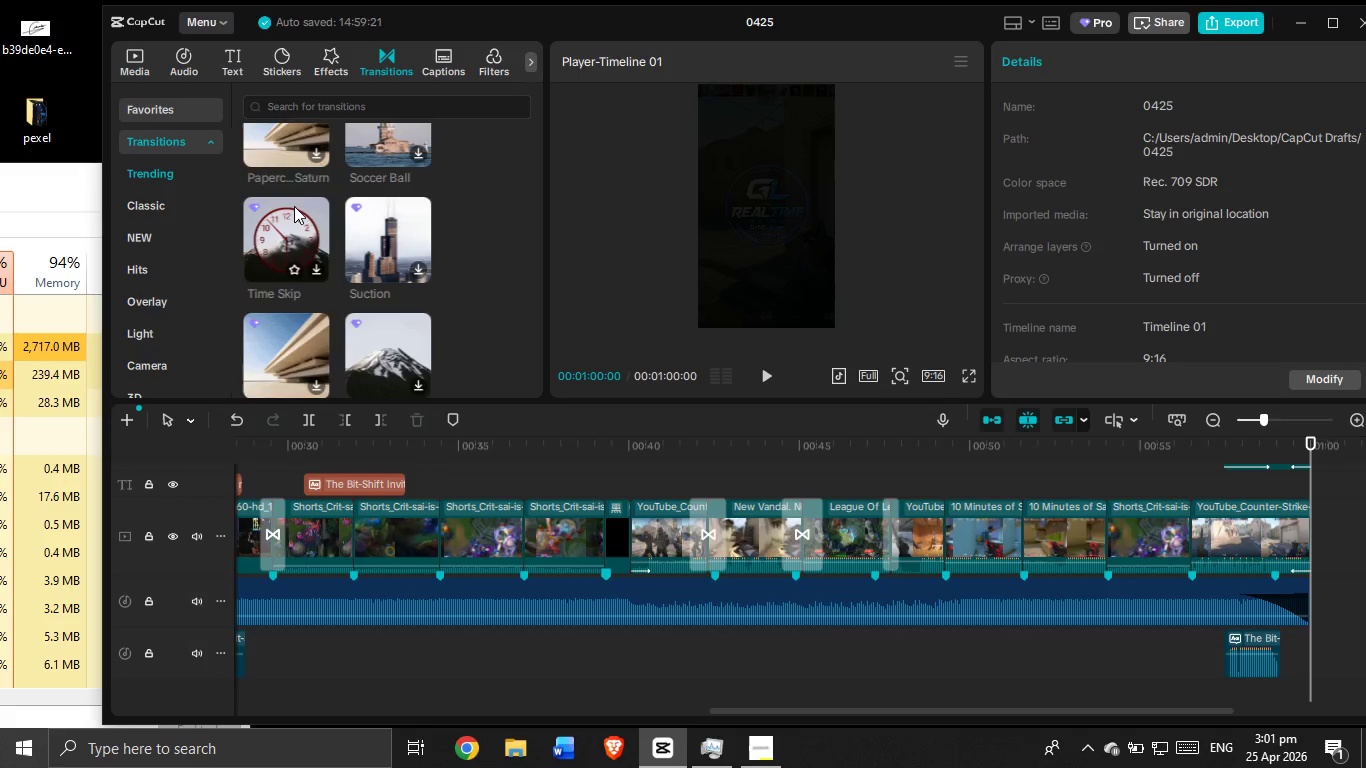 
wait(8.73)
 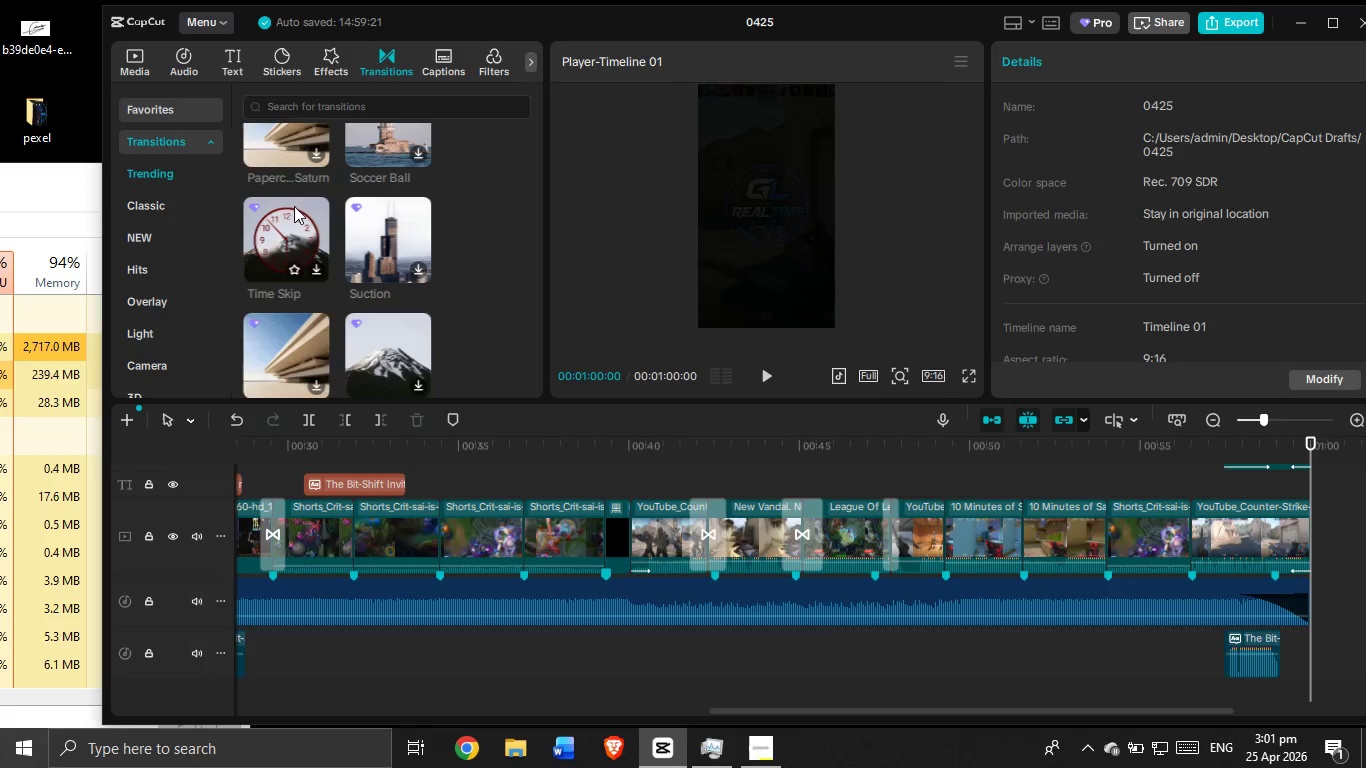 
scroll: coordinate [352, 215], scroll_direction: down, amount: 8.0
 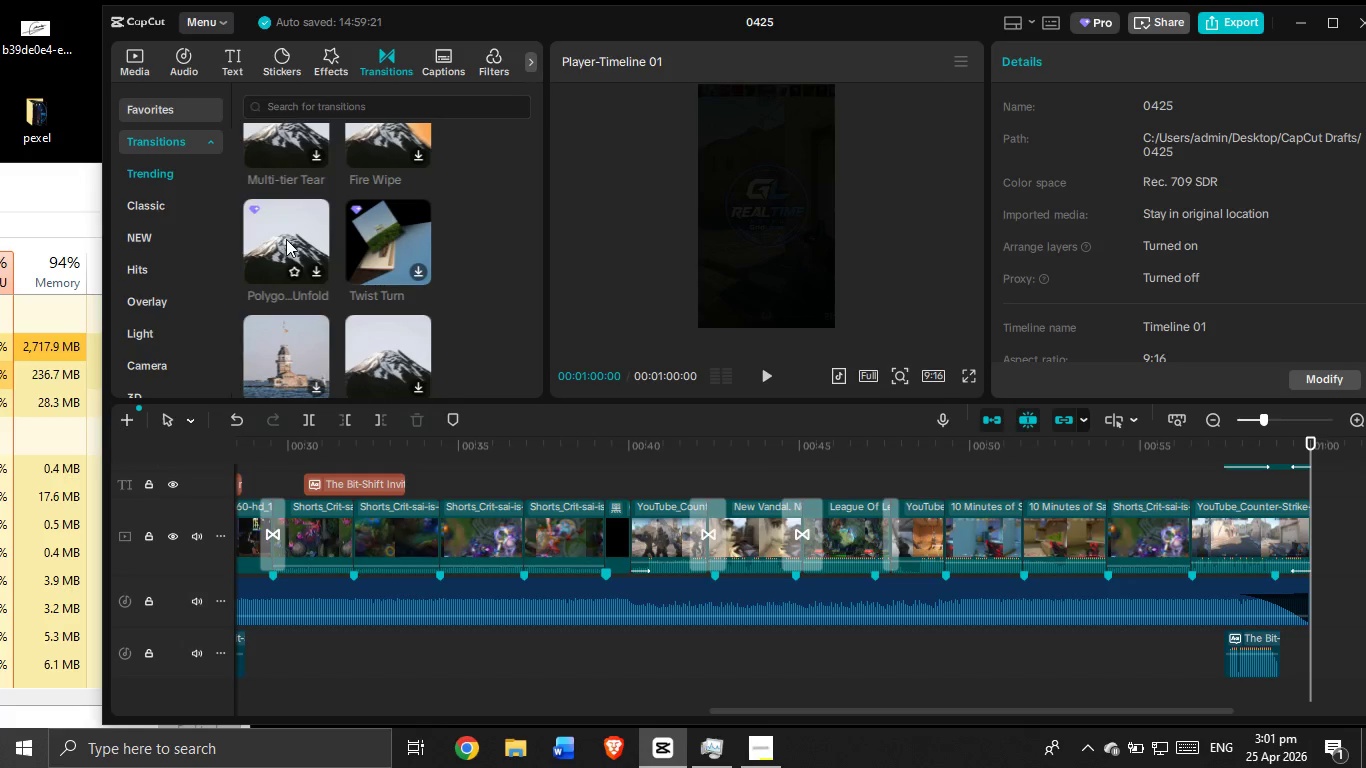 
scroll: coordinate [288, 239], scroll_direction: down, amount: 1.0
 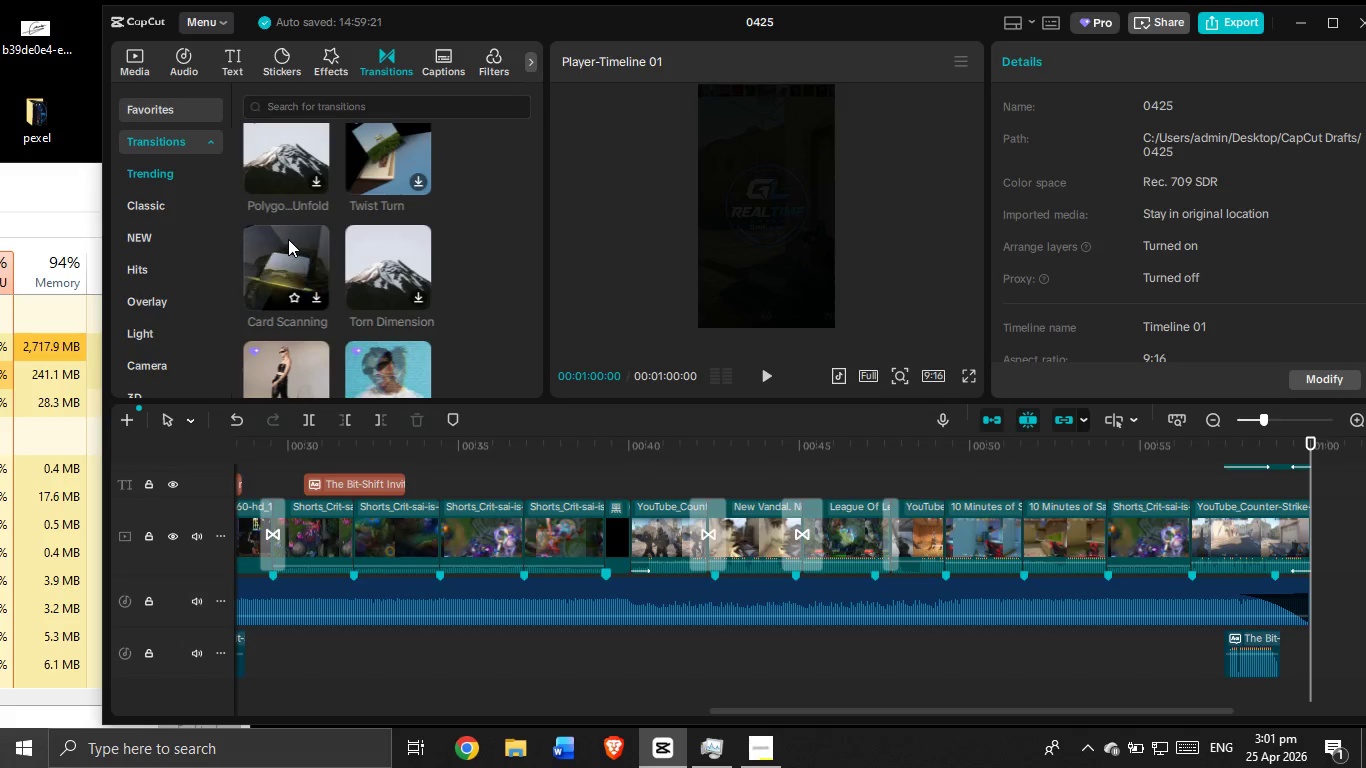 
wait(8.28)
 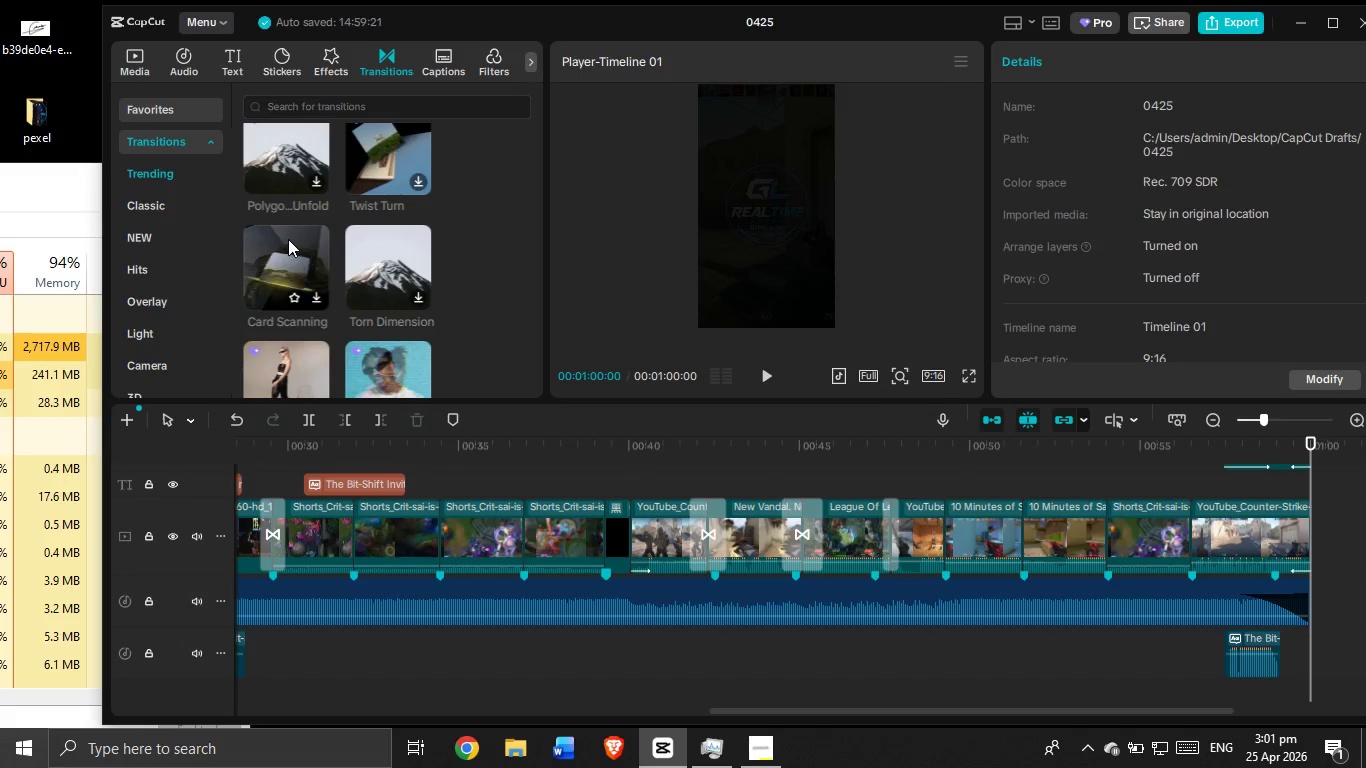 
scroll: coordinate [321, 205], scroll_direction: down, amount: 3.0
 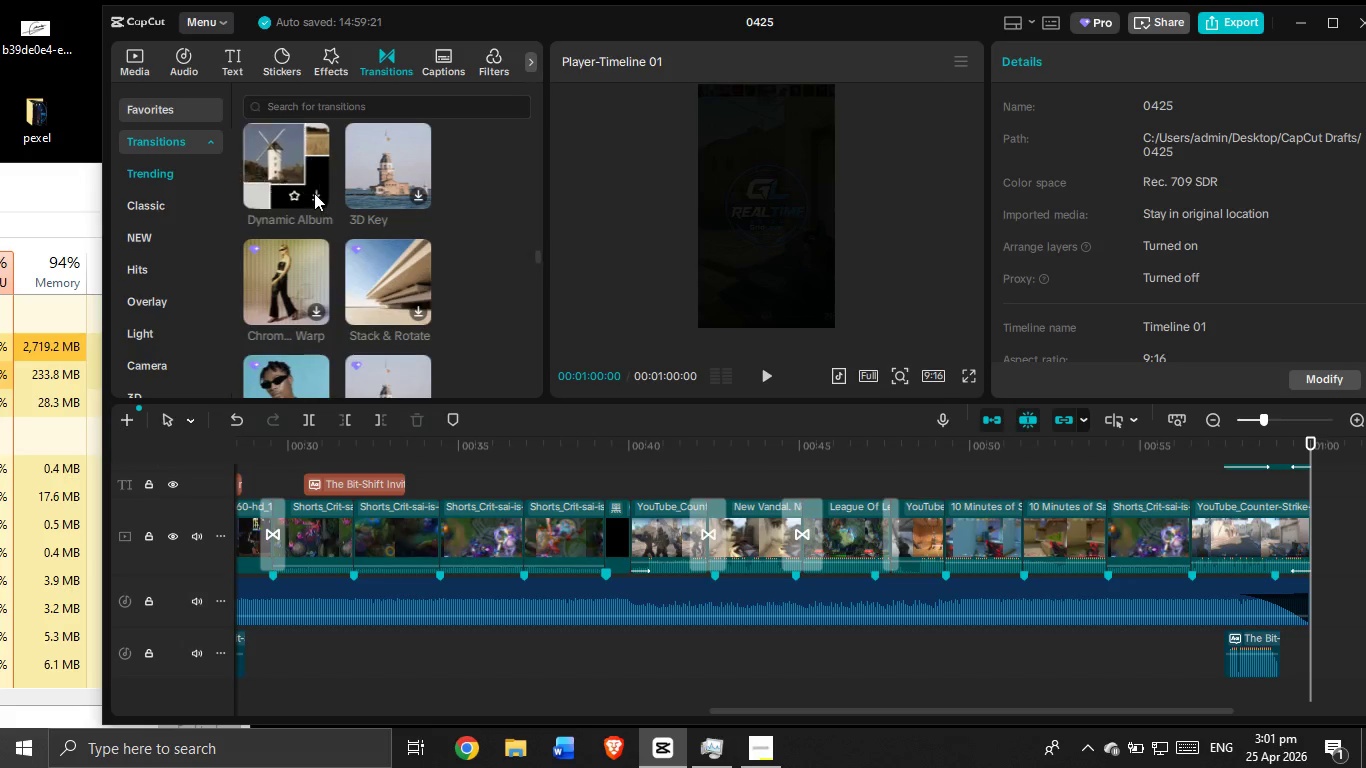 
scroll: coordinate [313, 194], scroll_direction: none, amount: 0.0
 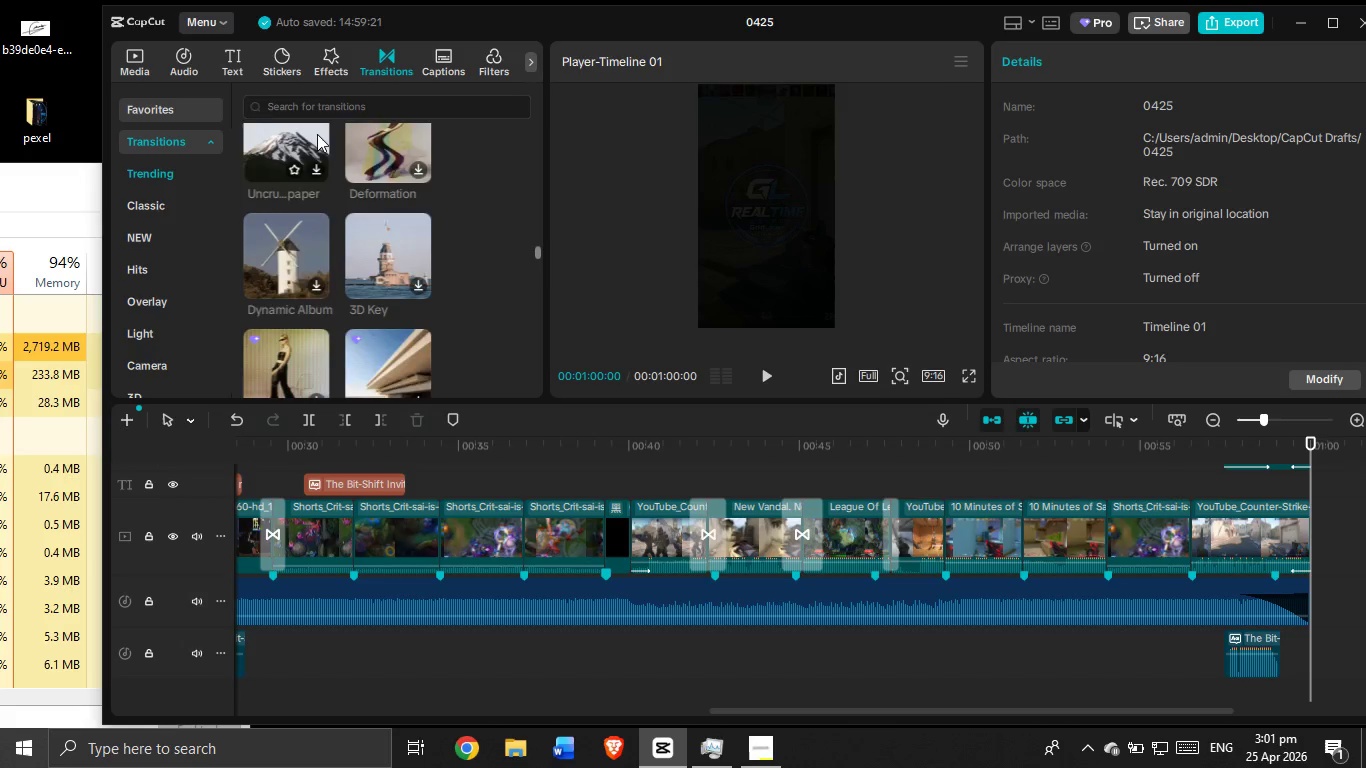 
scroll: coordinate [419, 277], scroll_direction: down, amount: 6.0
 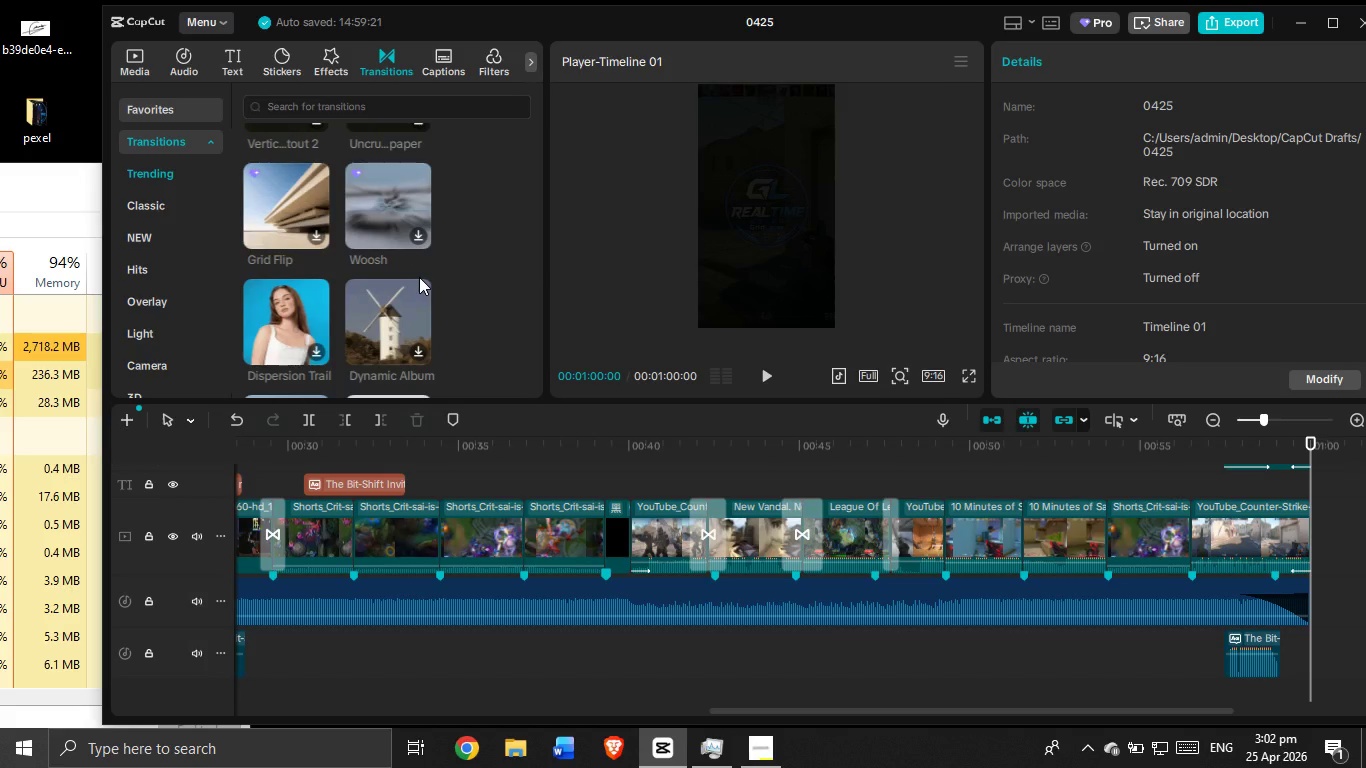 
scroll: coordinate [418, 277], scroll_direction: down, amount: 2.0
 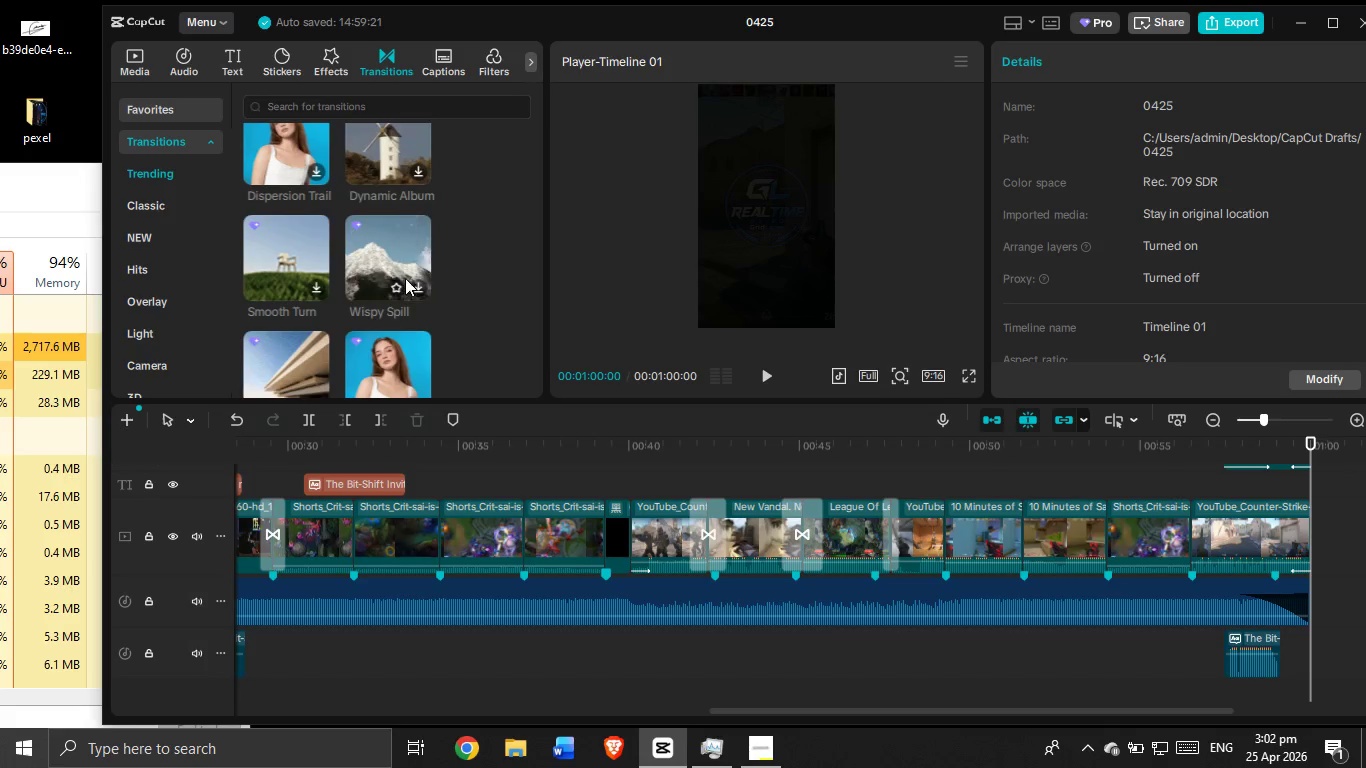 
wait(11.66)
 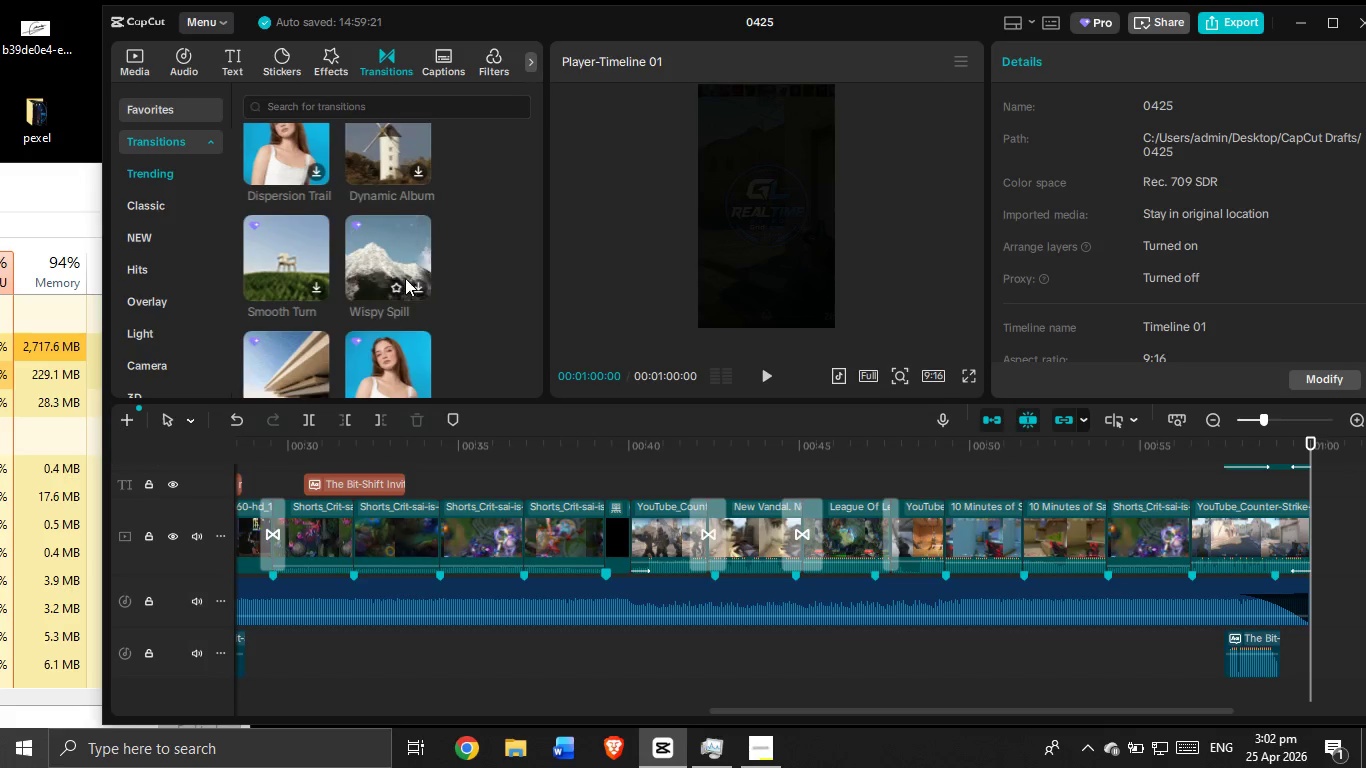 
scroll: coordinate [405, 276], scroll_direction: down, amount: 5.0
 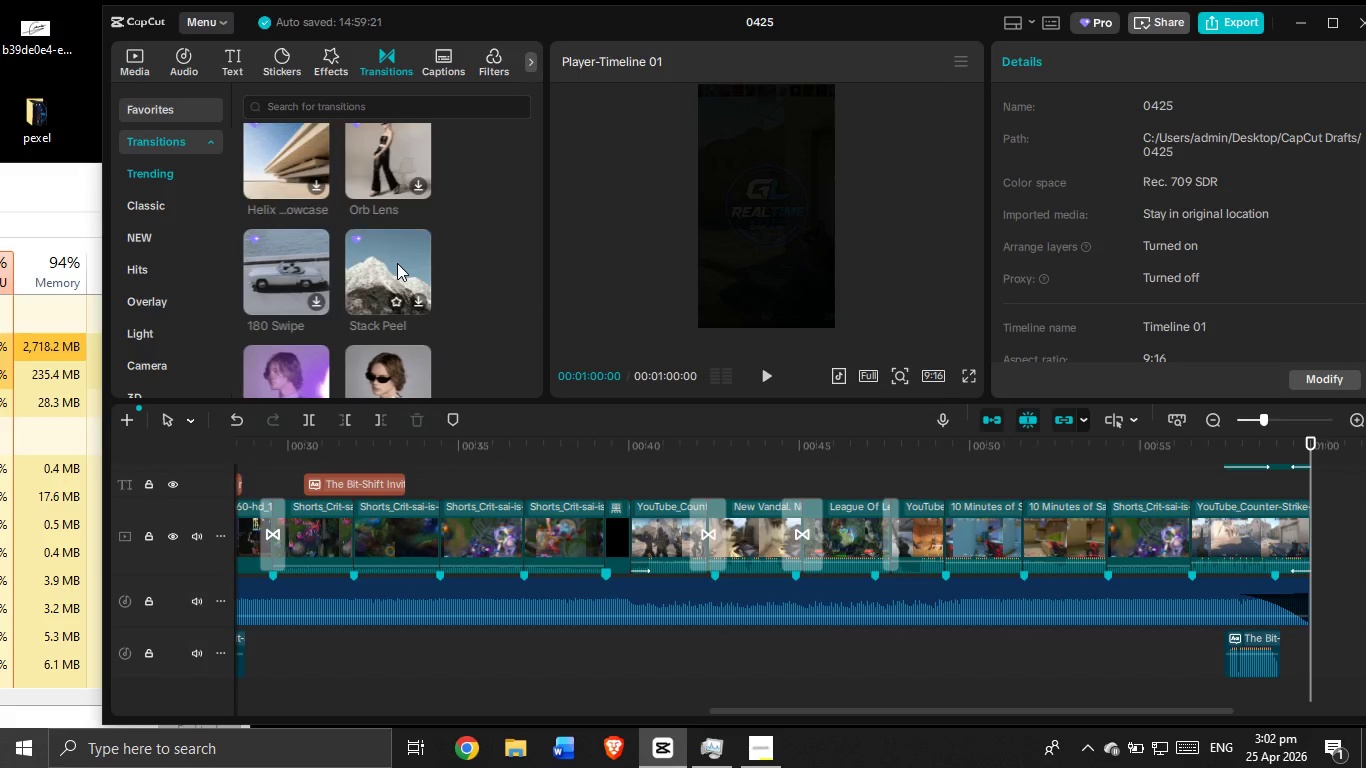 
wait(7.04)
 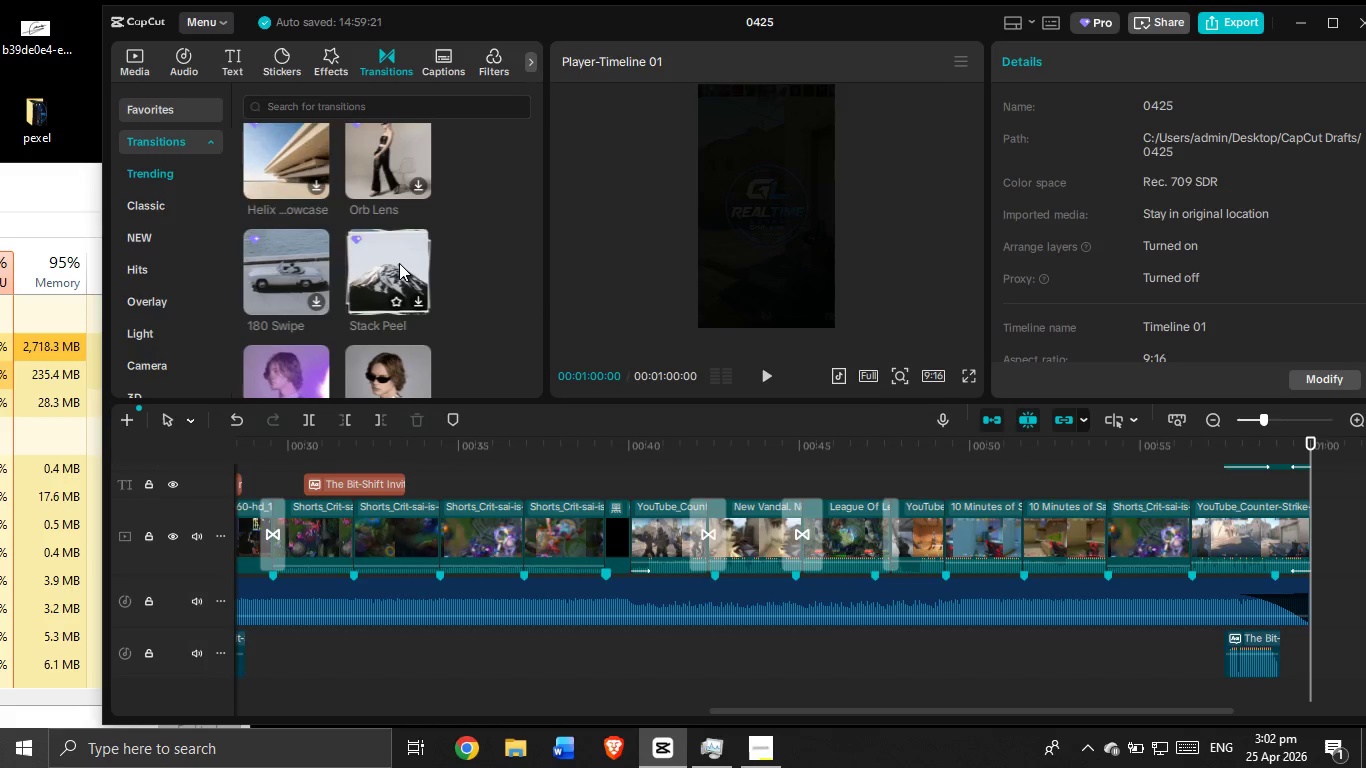 
scroll: coordinate [373, 362], scroll_direction: down, amount: 11.0
 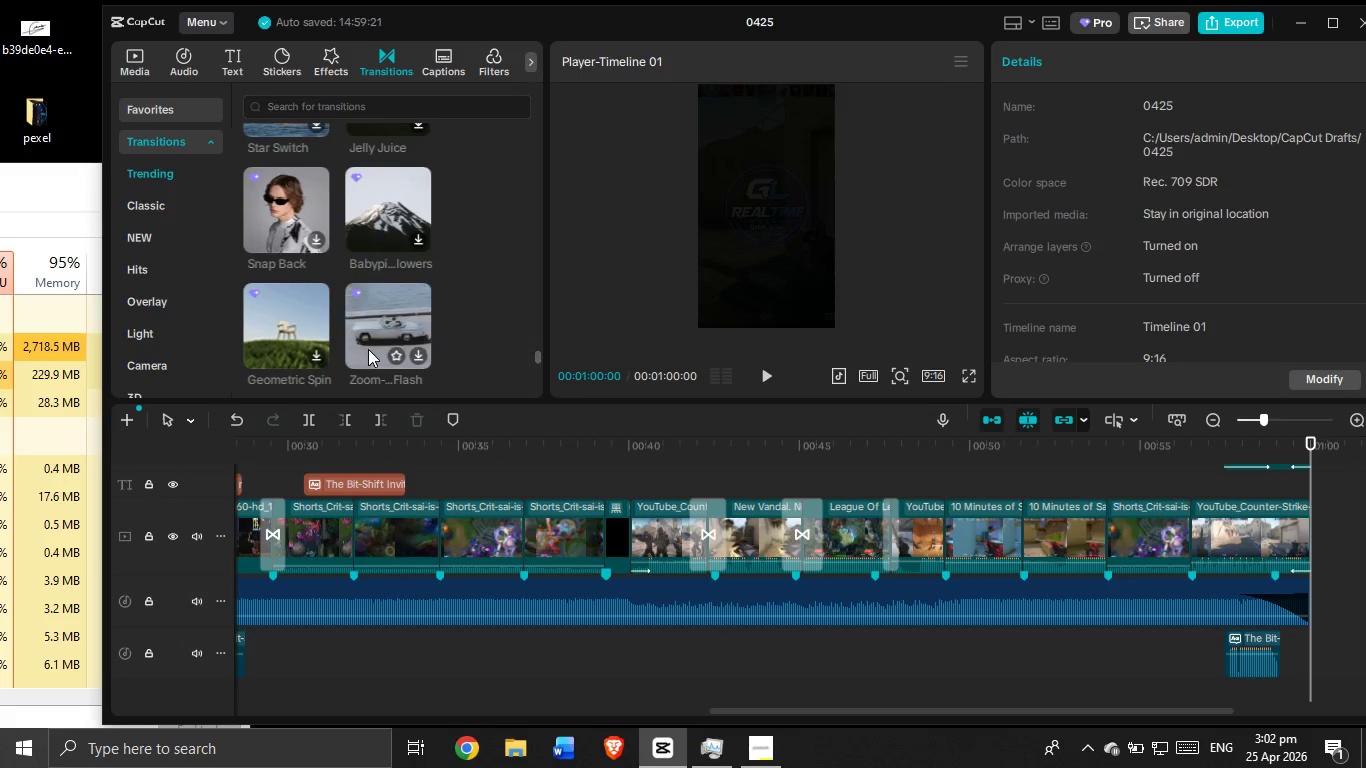 
scroll: coordinate [367, 339], scroll_direction: down, amount: 3.0
 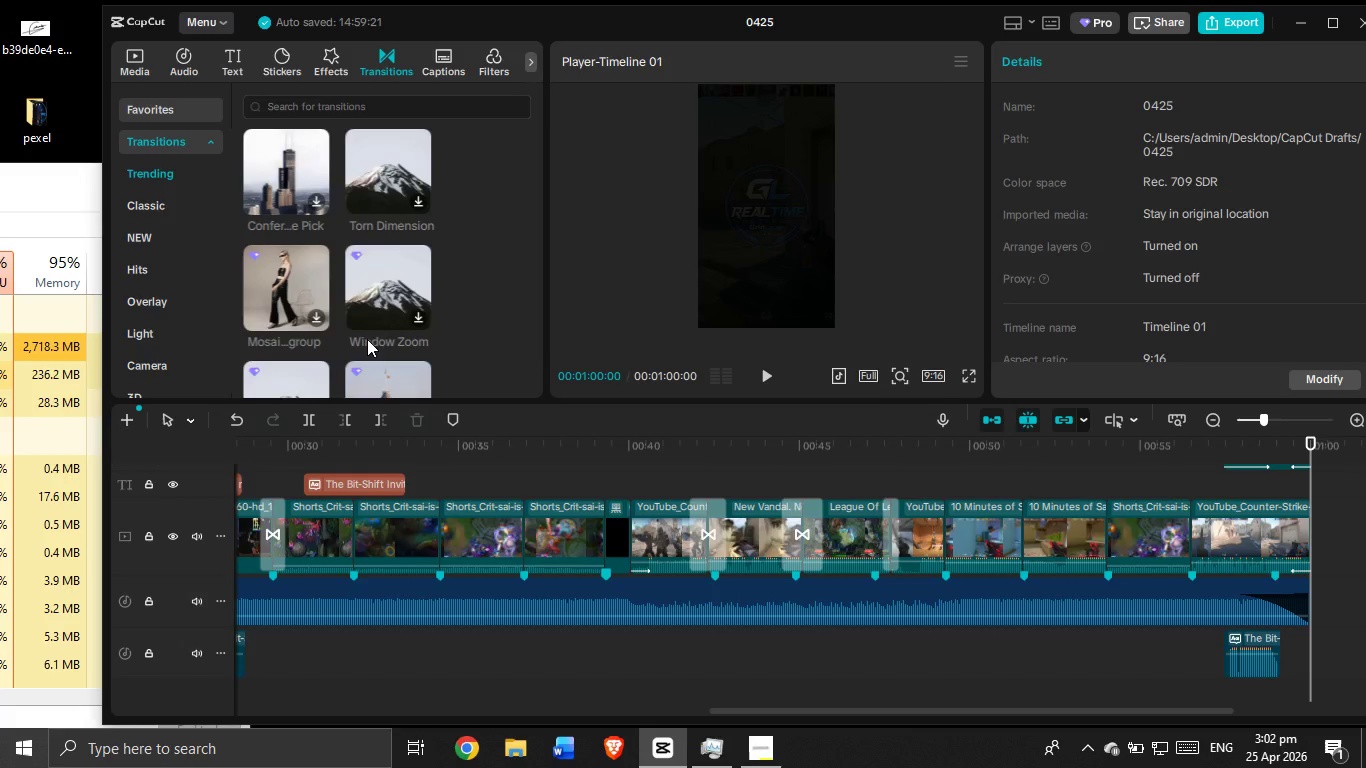 
wait(8.04)
 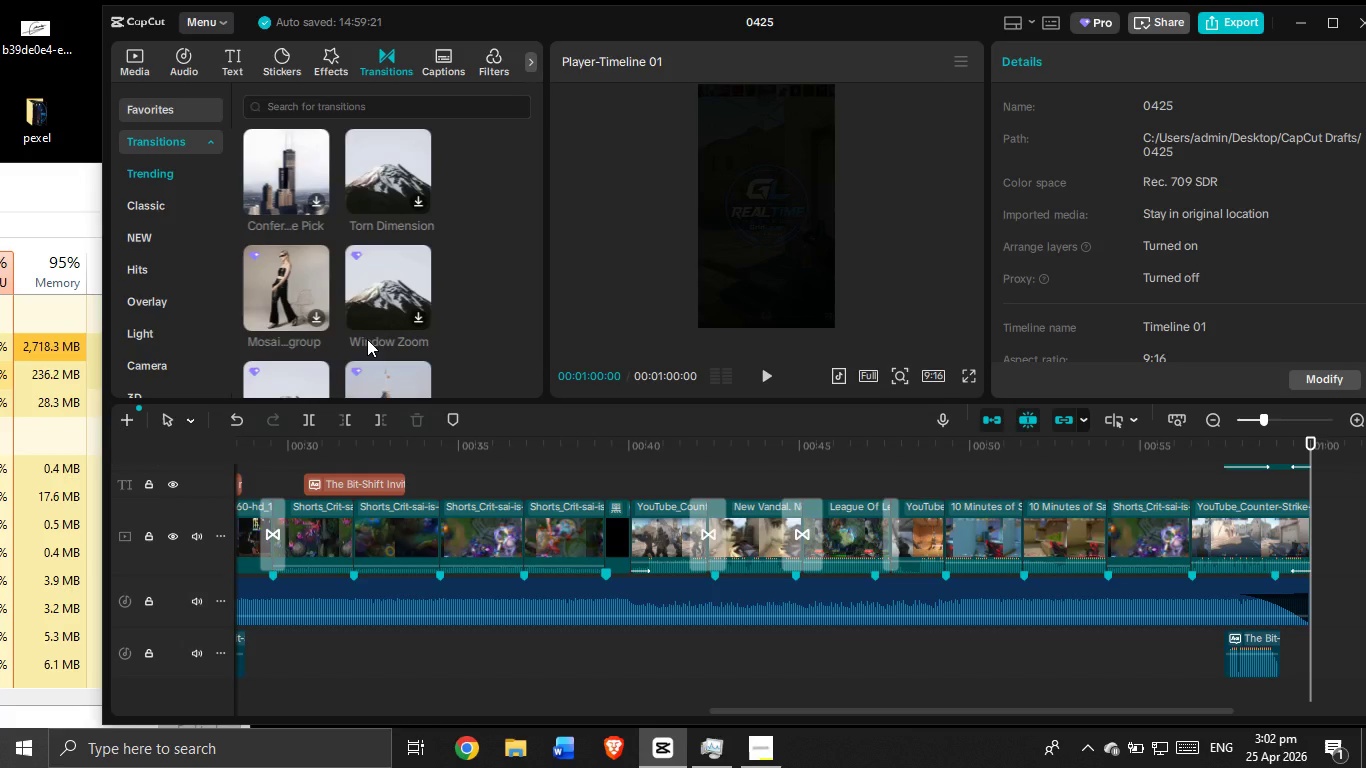 
scroll: coordinate [419, 281], scroll_direction: down, amount: 12.0
 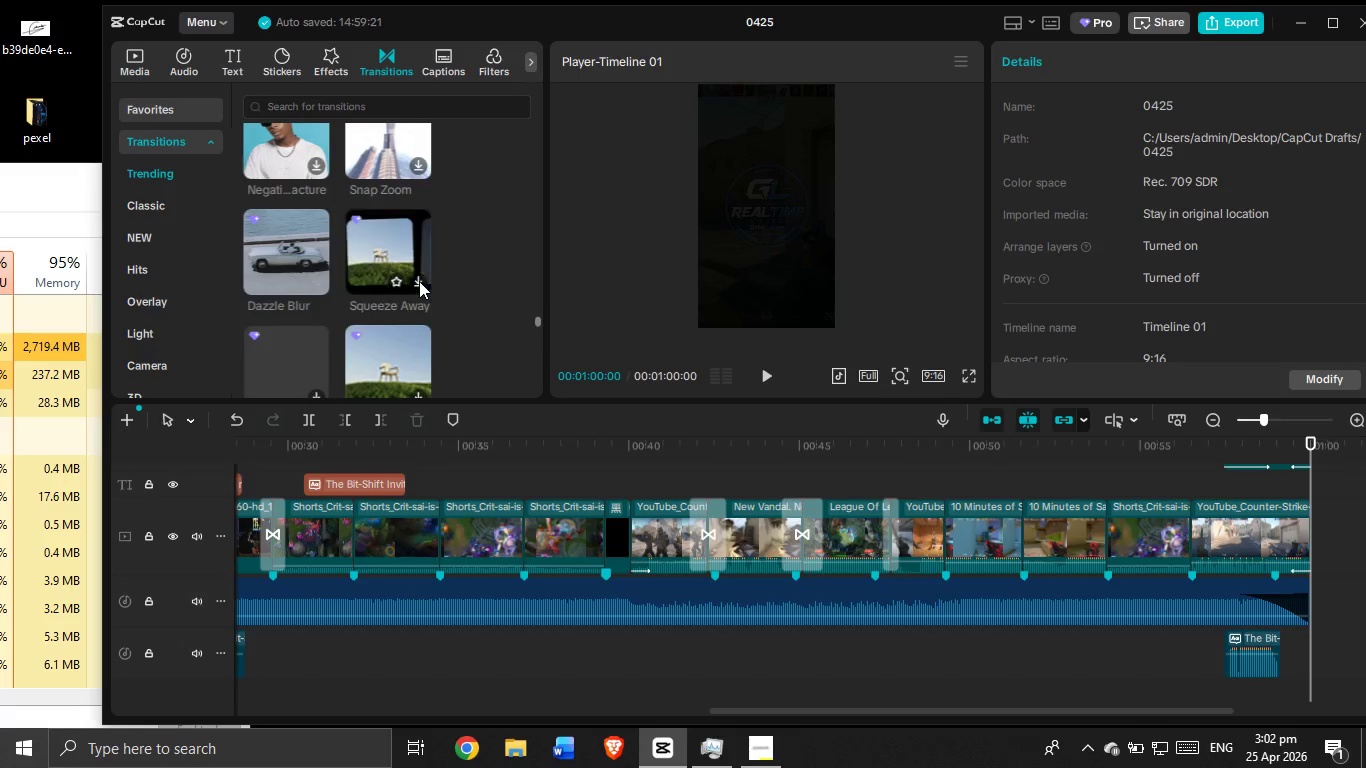 
scroll: coordinate [414, 301], scroll_direction: none, amount: 0.0
 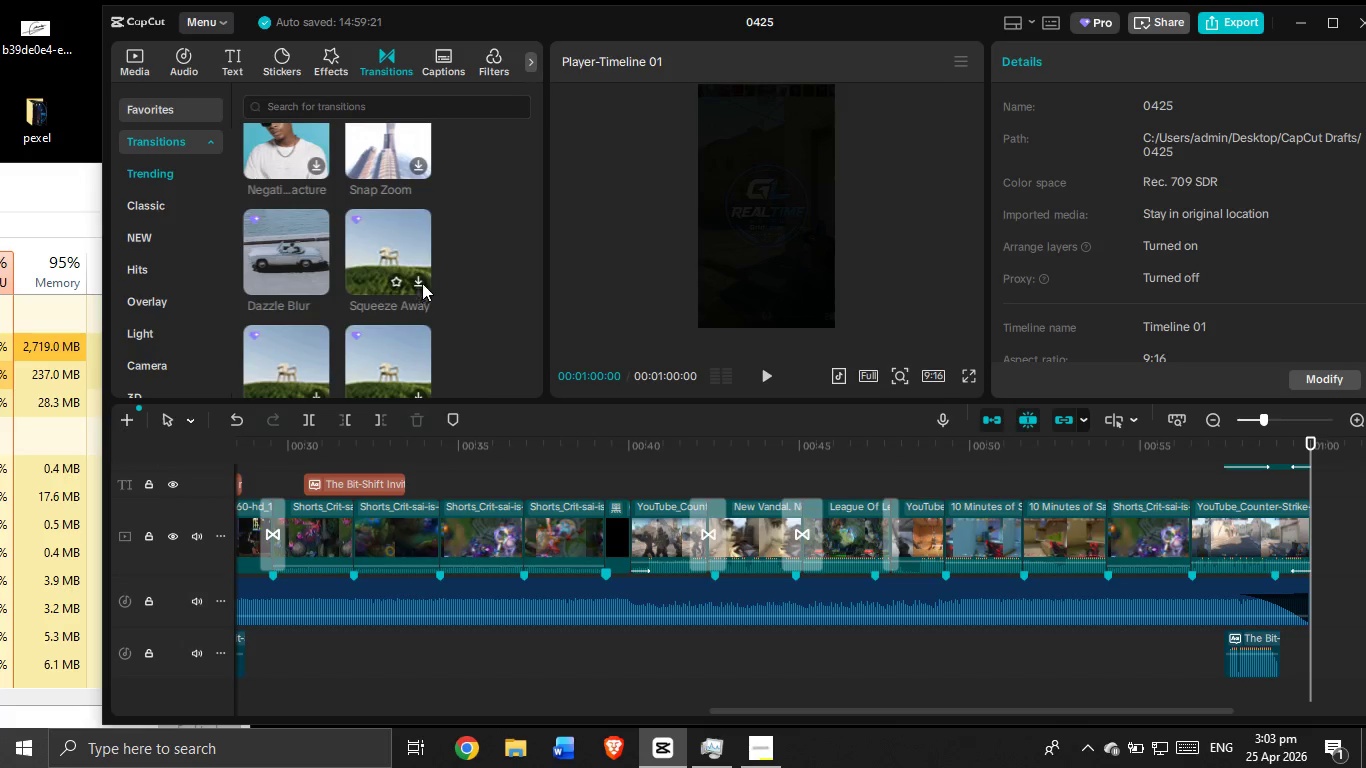 
scroll: coordinate [438, 289], scroll_direction: down, amount: 5.0
 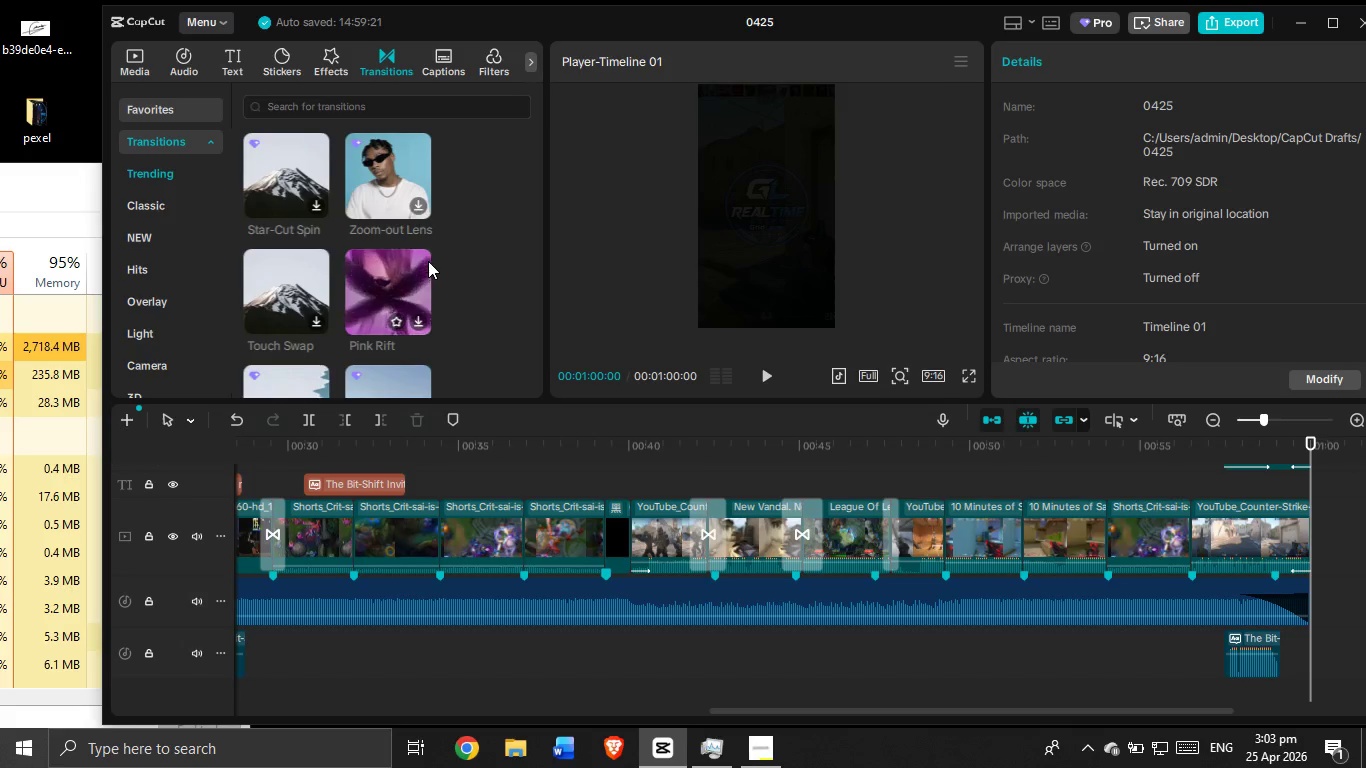 
wait(6.59)
 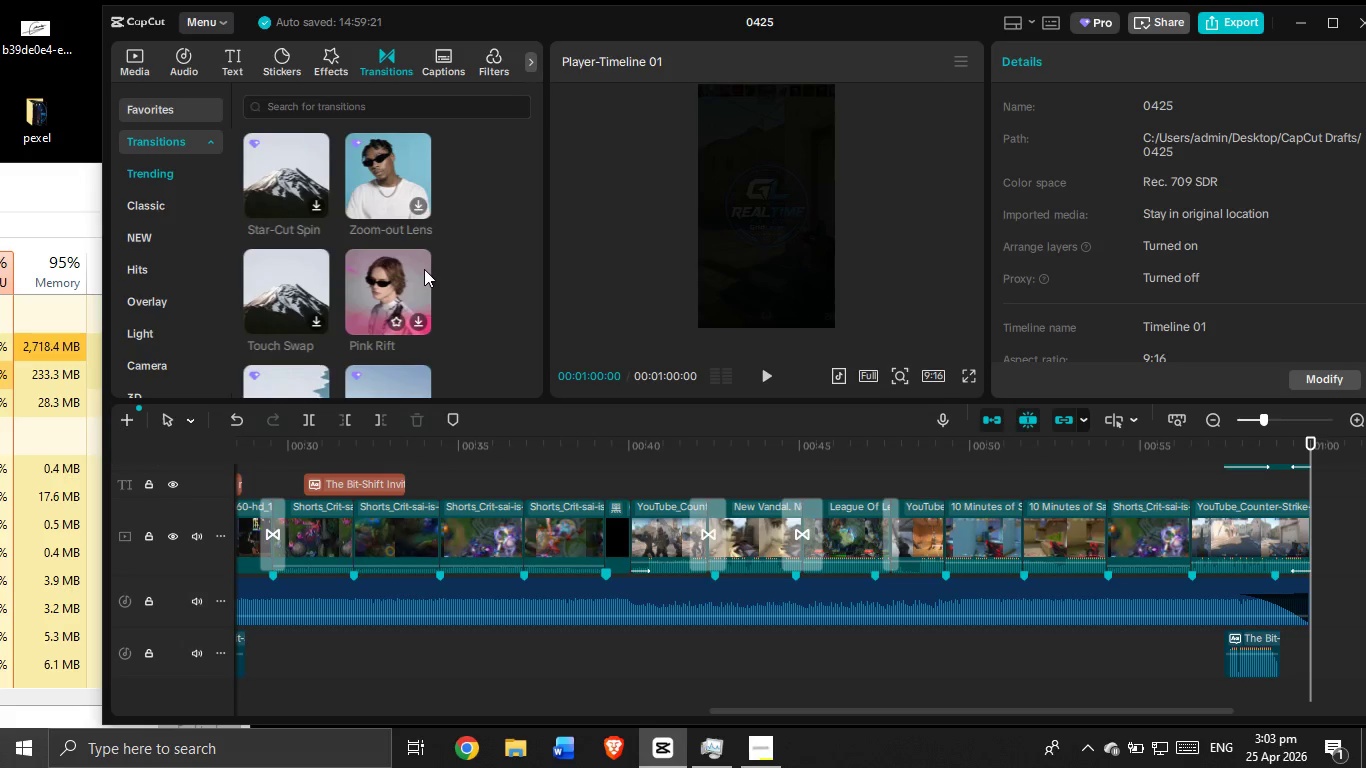 
scroll: coordinate [430, 250], scroll_direction: down, amount: 6.0
 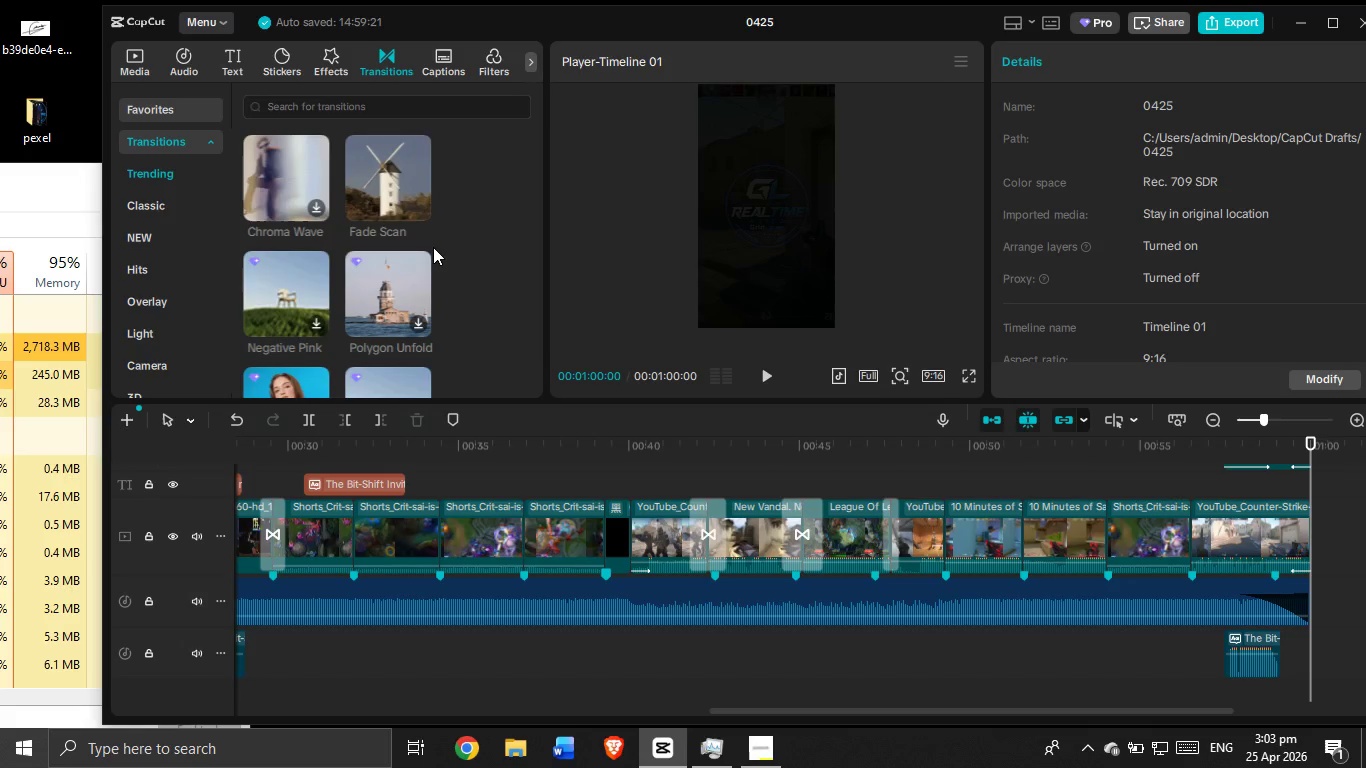 
scroll: coordinate [434, 244], scroll_direction: down, amount: 1.0
 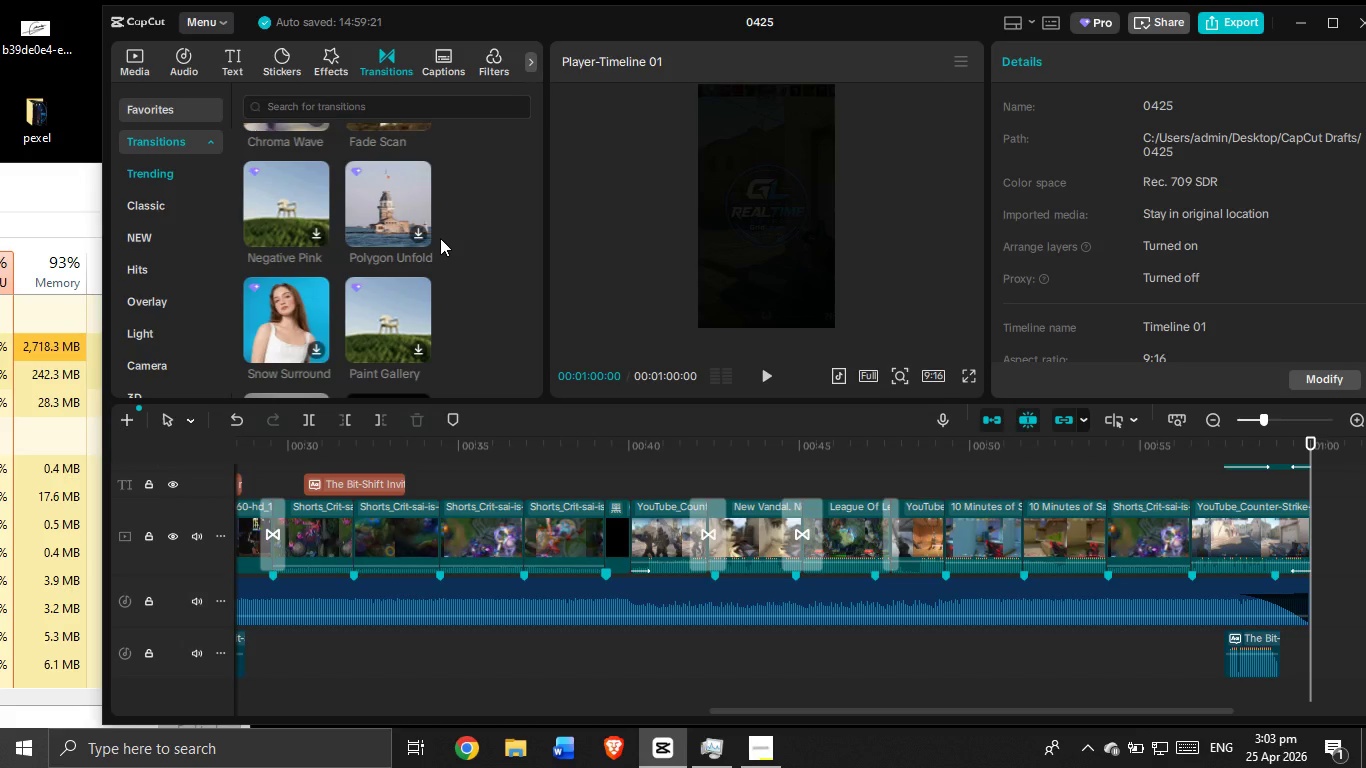 
wait(6.12)
 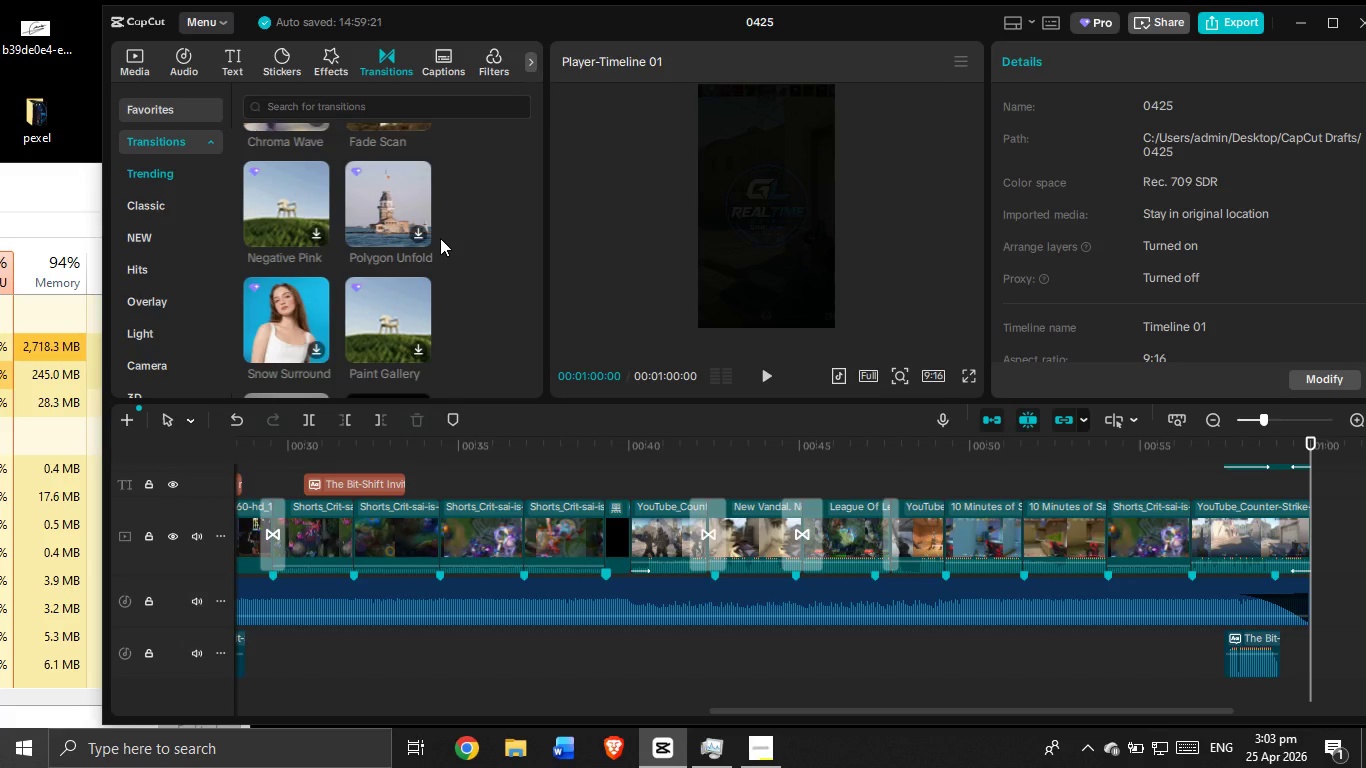 
scroll: coordinate [445, 271], scroll_direction: down, amount: 9.0
 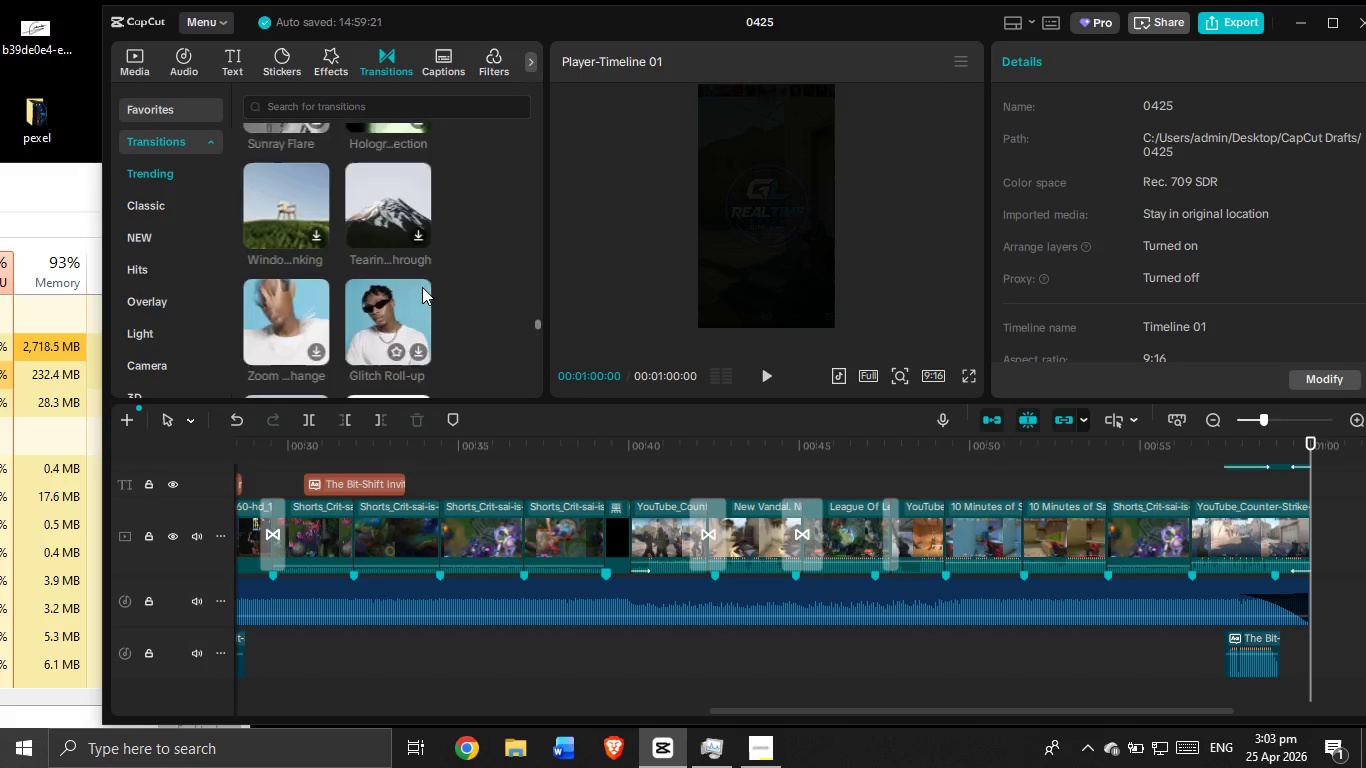 
scroll: coordinate [422, 287], scroll_direction: up, amount: 1.0
 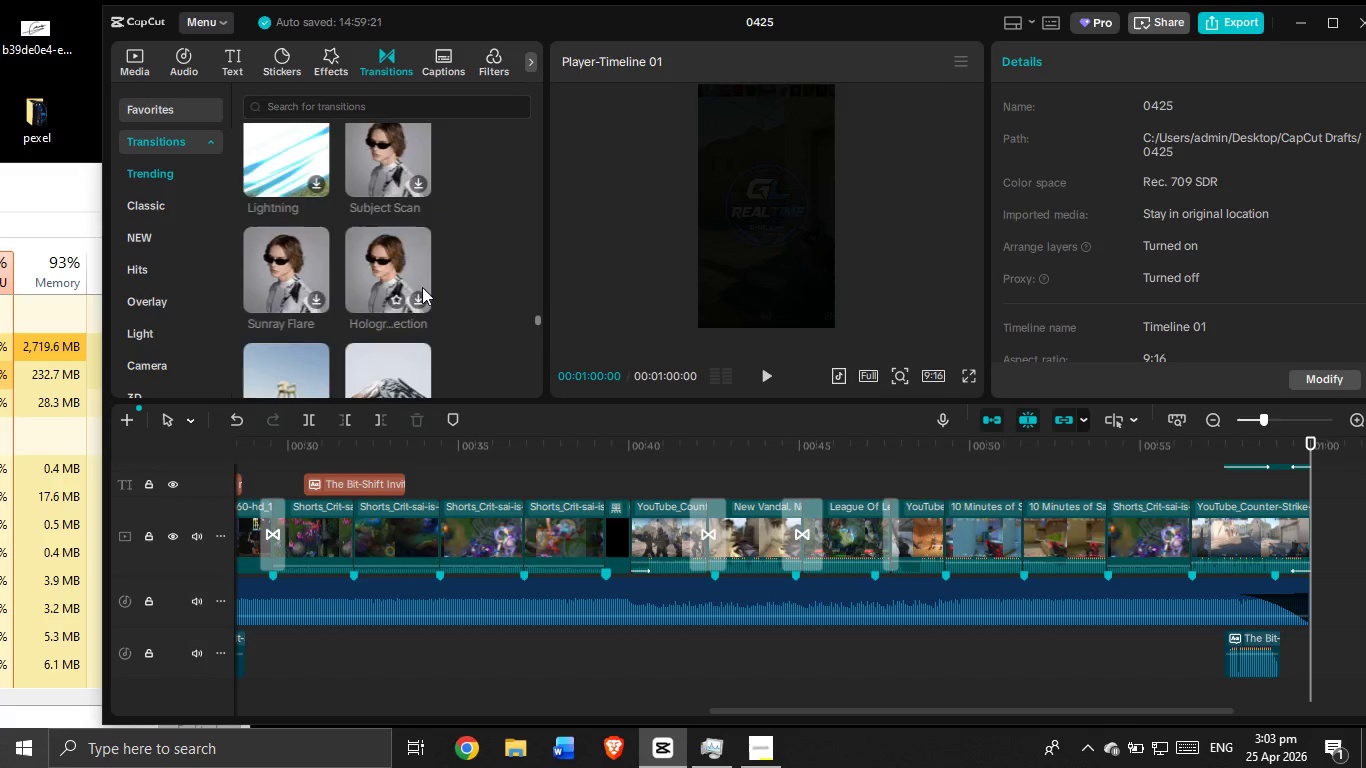 
scroll: coordinate [422, 287], scroll_direction: none, amount: 0.0
 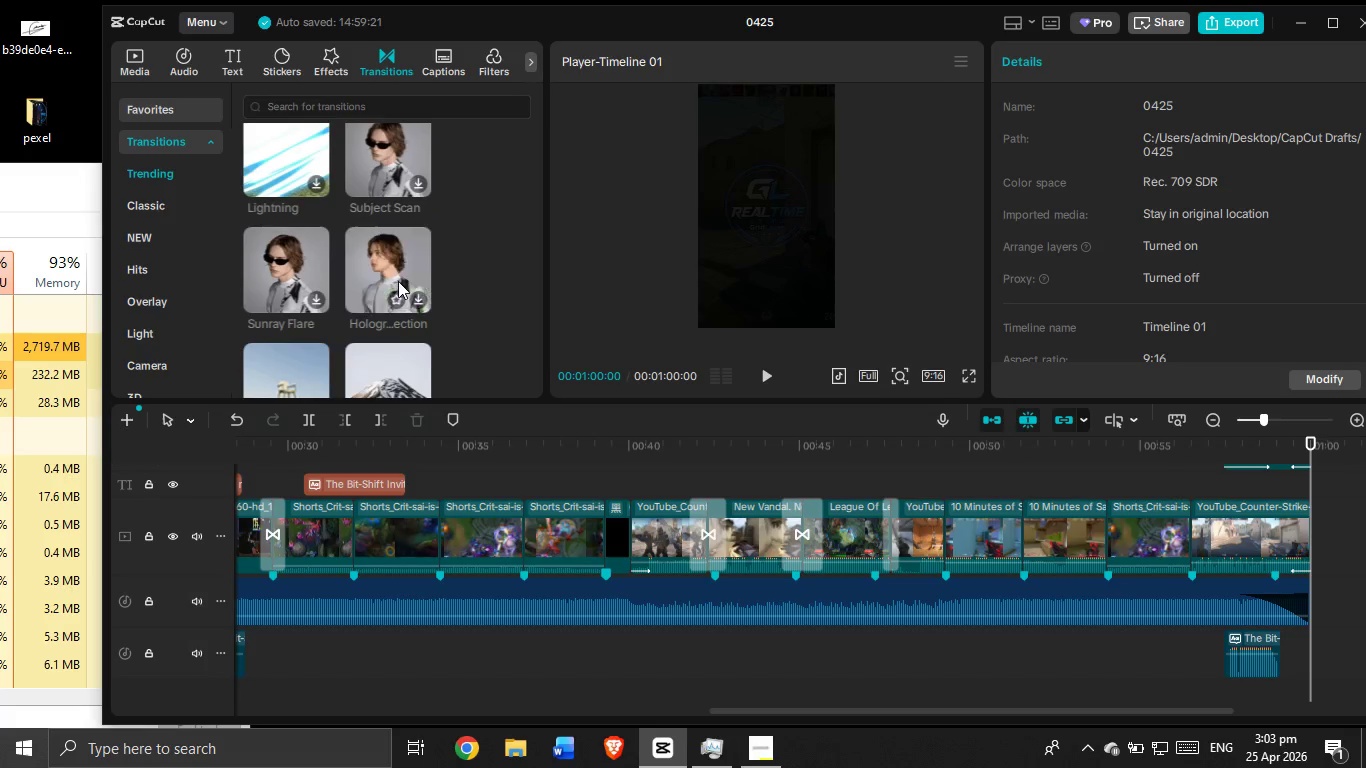 
left_click_drag(start_coordinate=[398, 282], to_coordinate=[375, 296])
 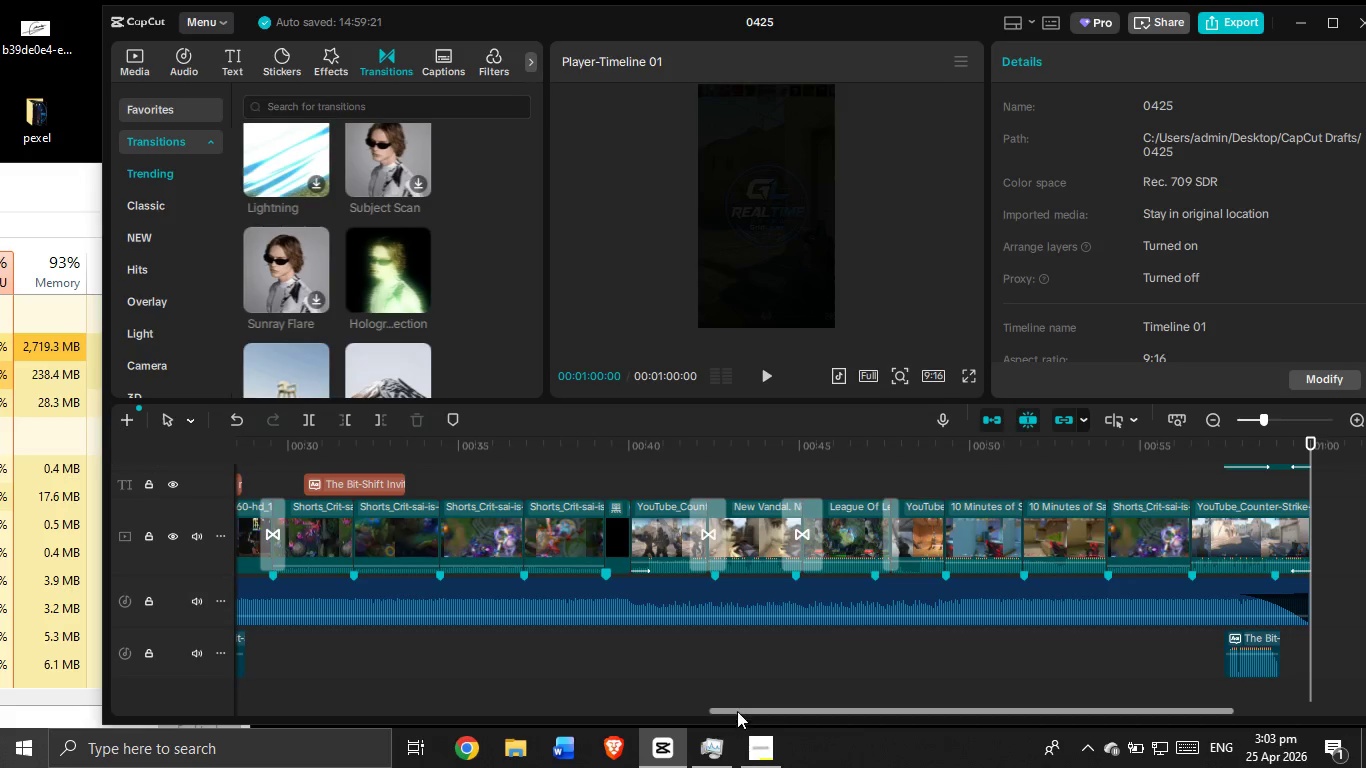 
left_click_drag(start_coordinate=[738, 708], to_coordinate=[320, 767])
 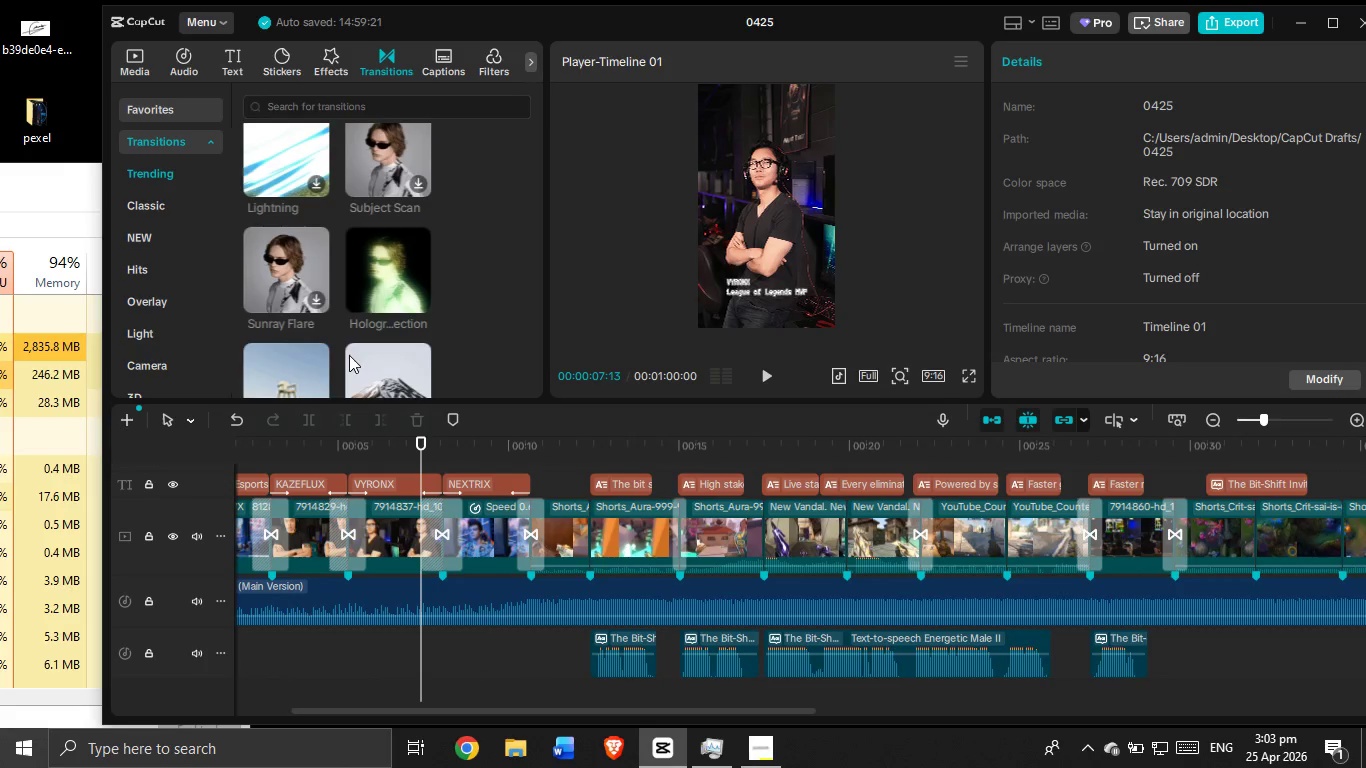 
left_click_drag(start_coordinate=[377, 273], to_coordinate=[433, 541])
 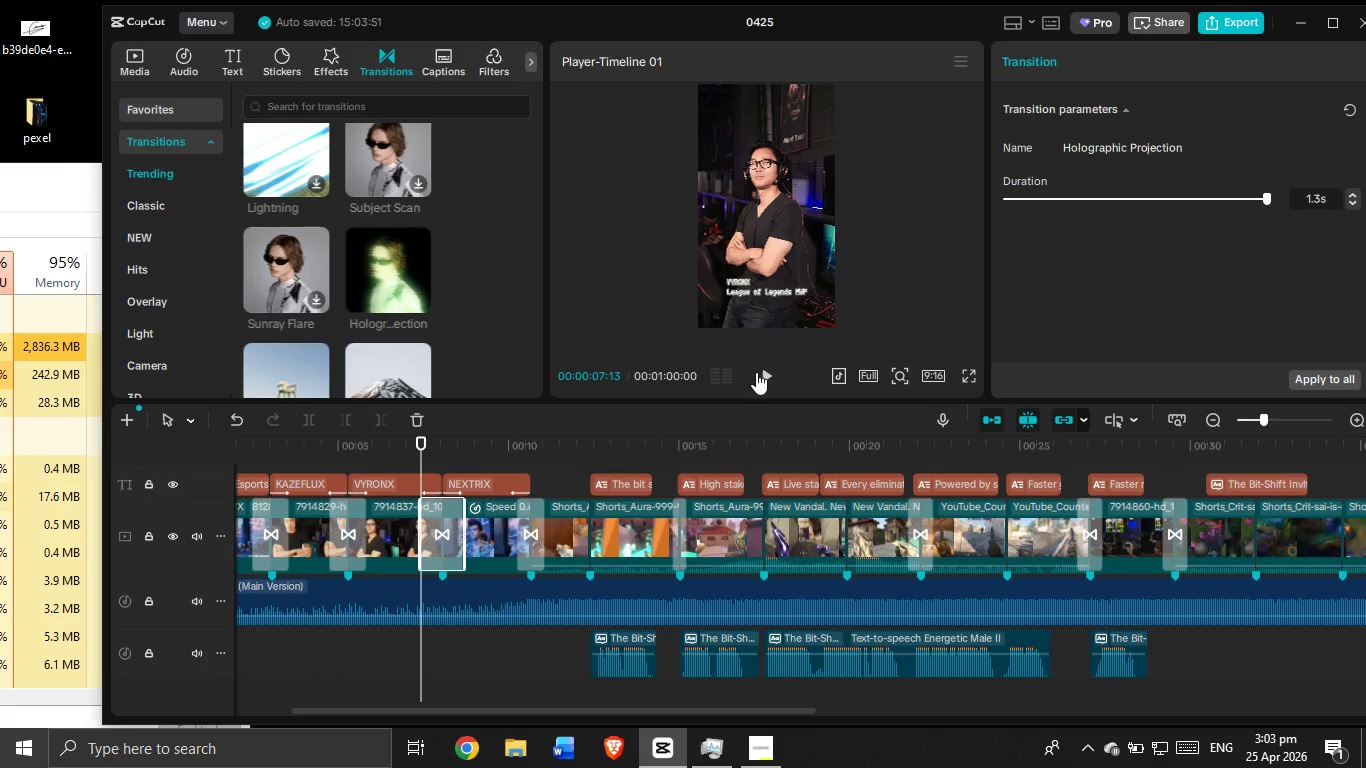 
left_click([764, 377])
 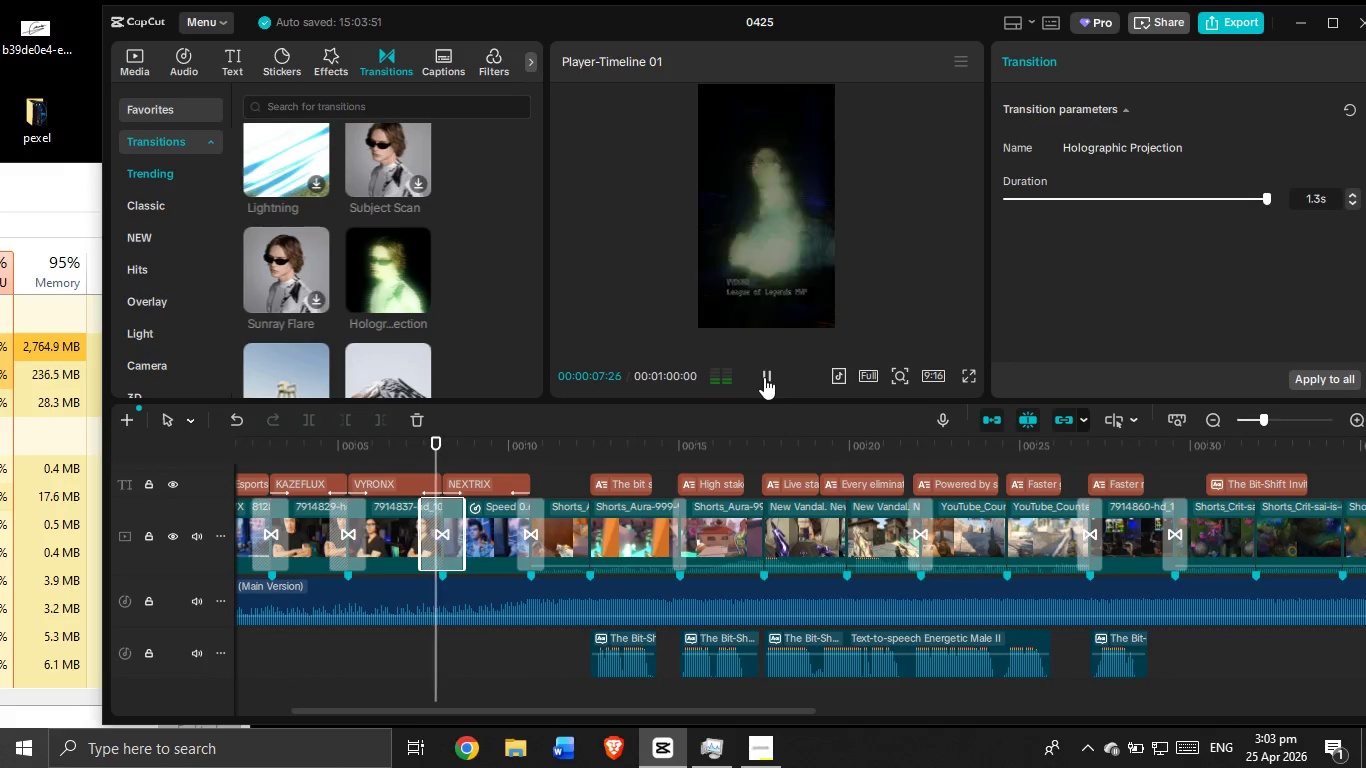 
left_click([764, 377])
 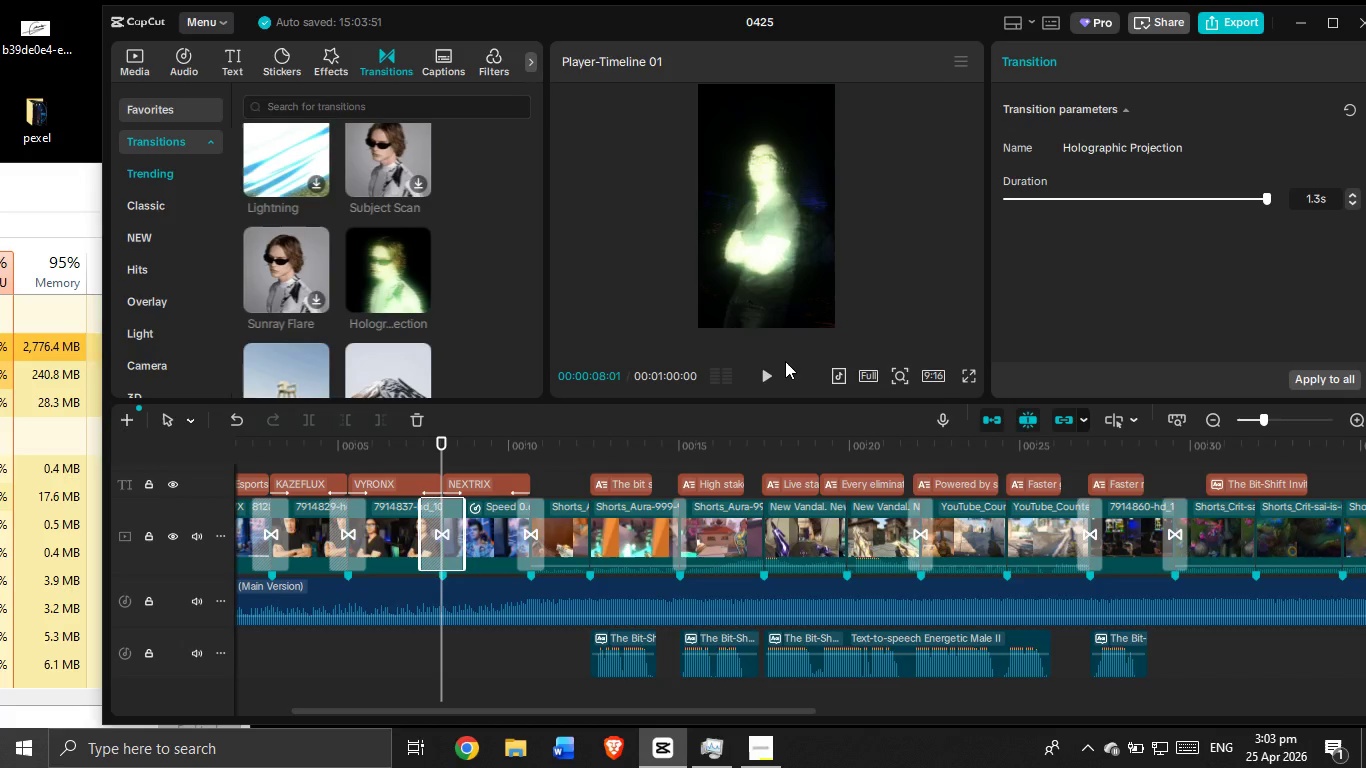 
key(Control+Z)
 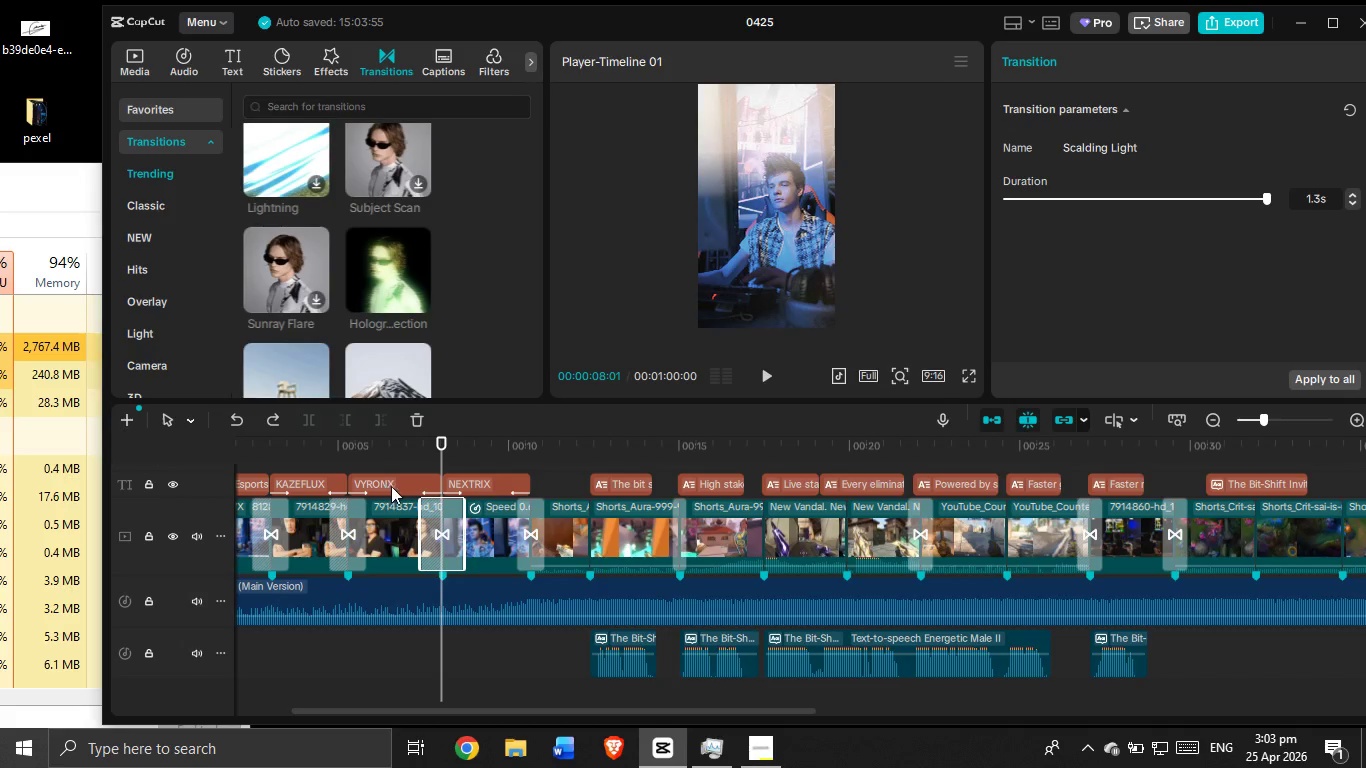 
left_click_drag(start_coordinate=[440, 448], to_coordinate=[189, 460])
 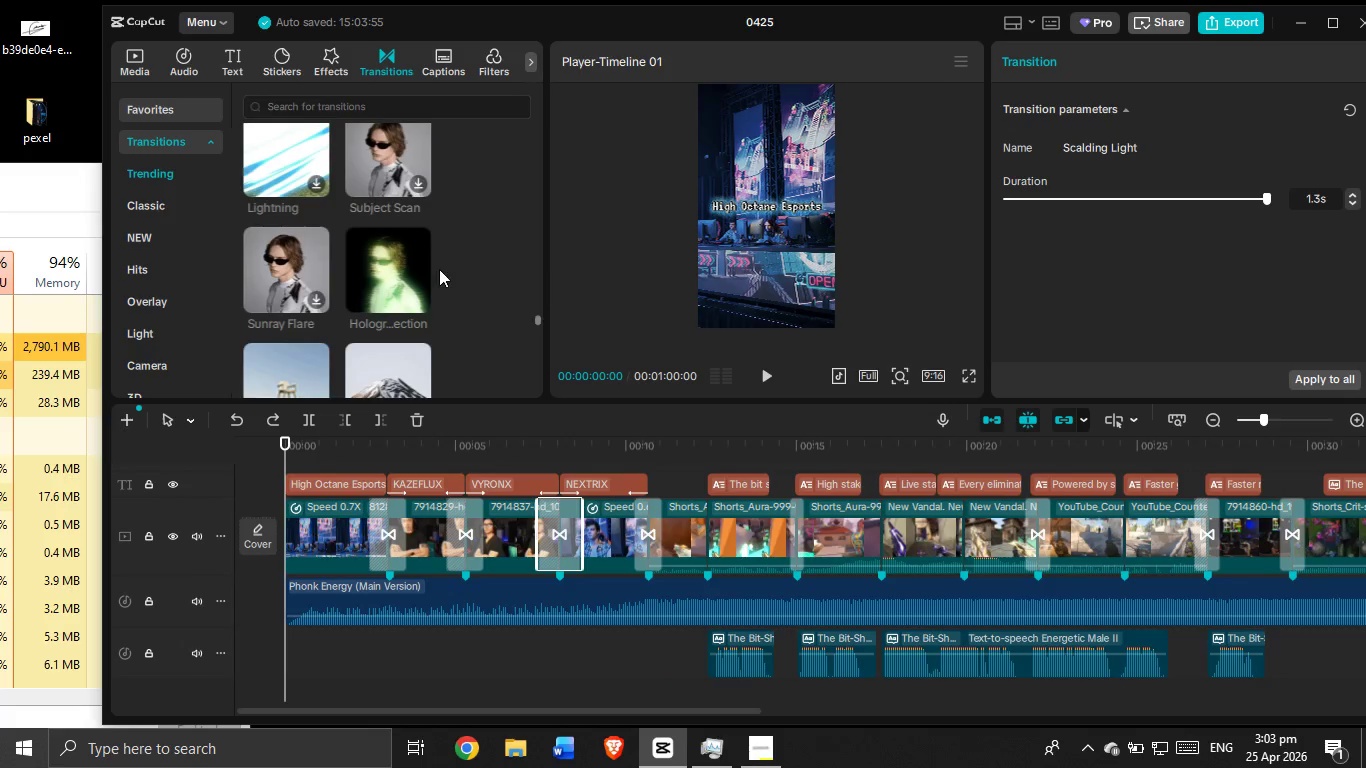 
scroll: coordinate [436, 269], scroll_direction: none, amount: 0.0
 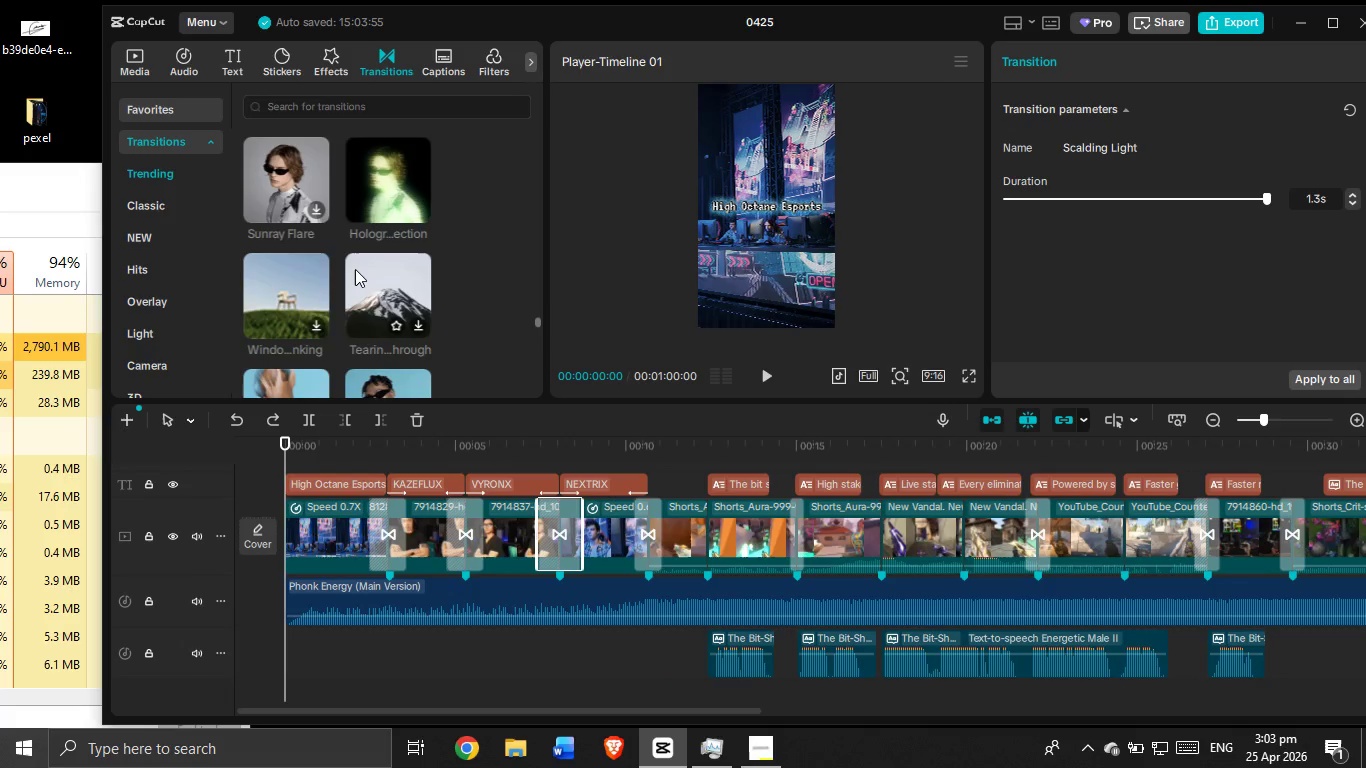 
scroll: coordinate [345, 269], scroll_direction: down, amount: 3.0
 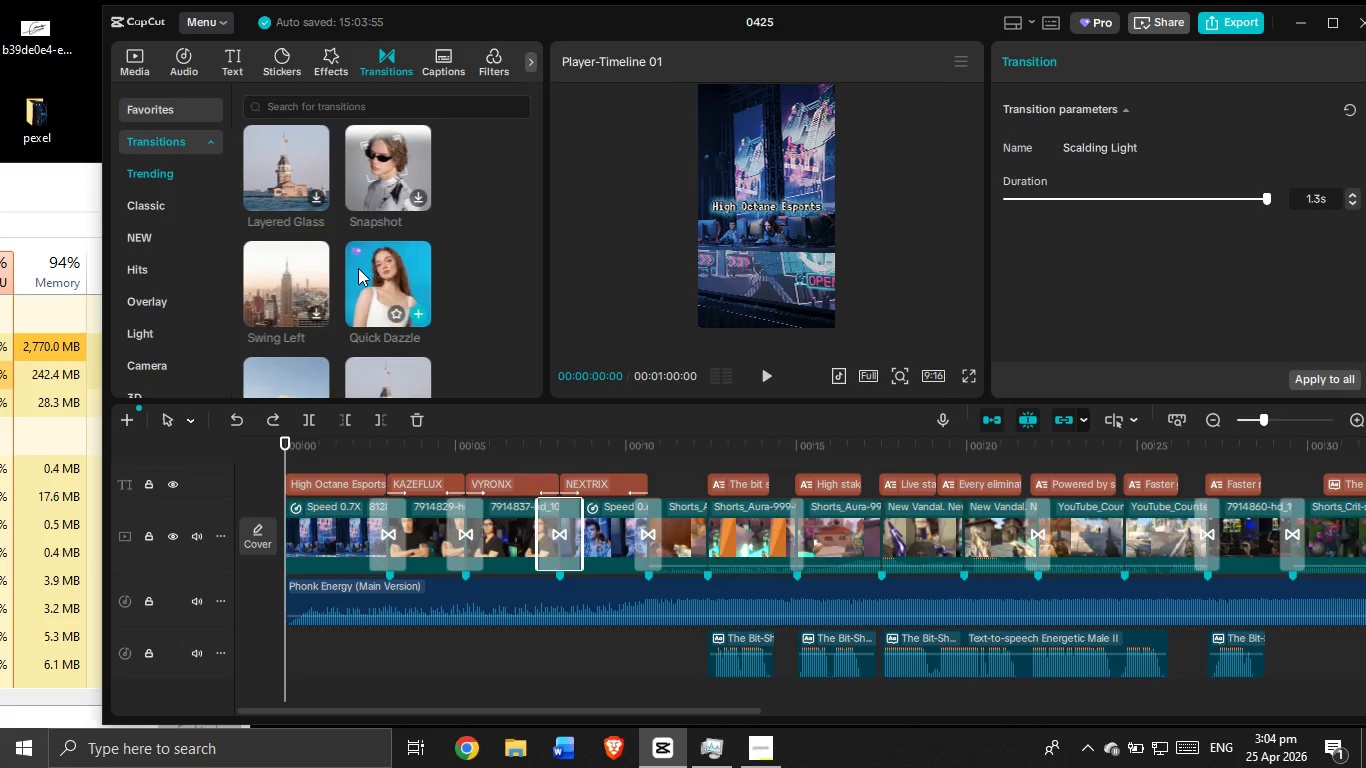 
wait(10.08)
 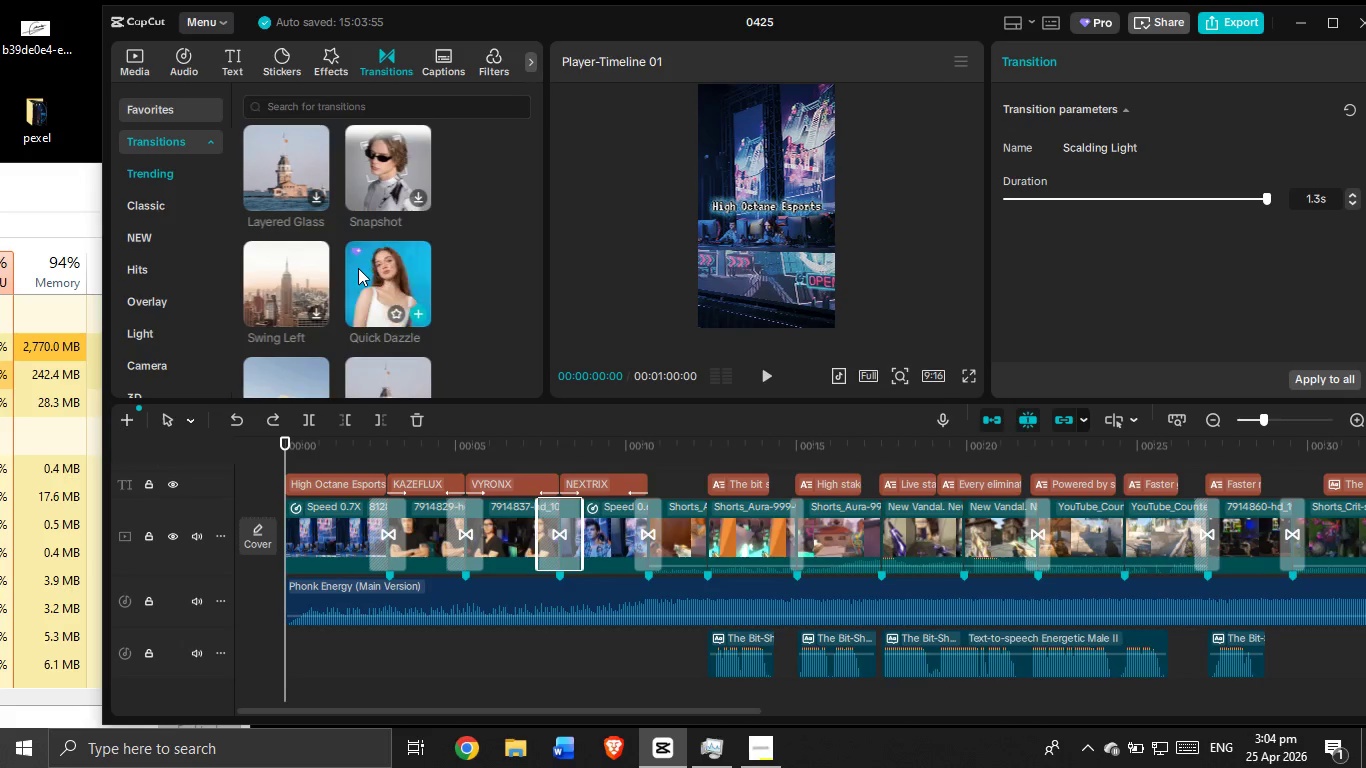 
scroll: coordinate [368, 263], scroll_direction: down, amount: 1.0
 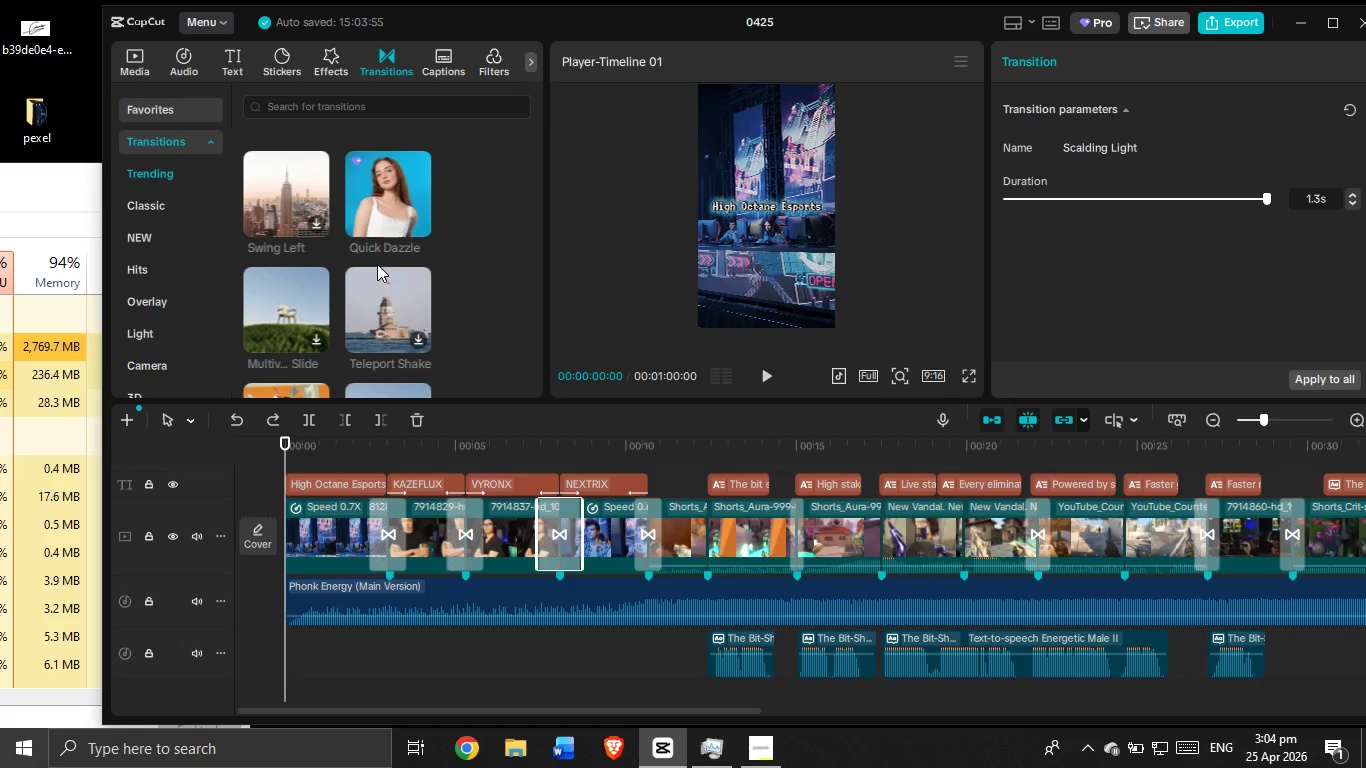 
wait(6.84)
 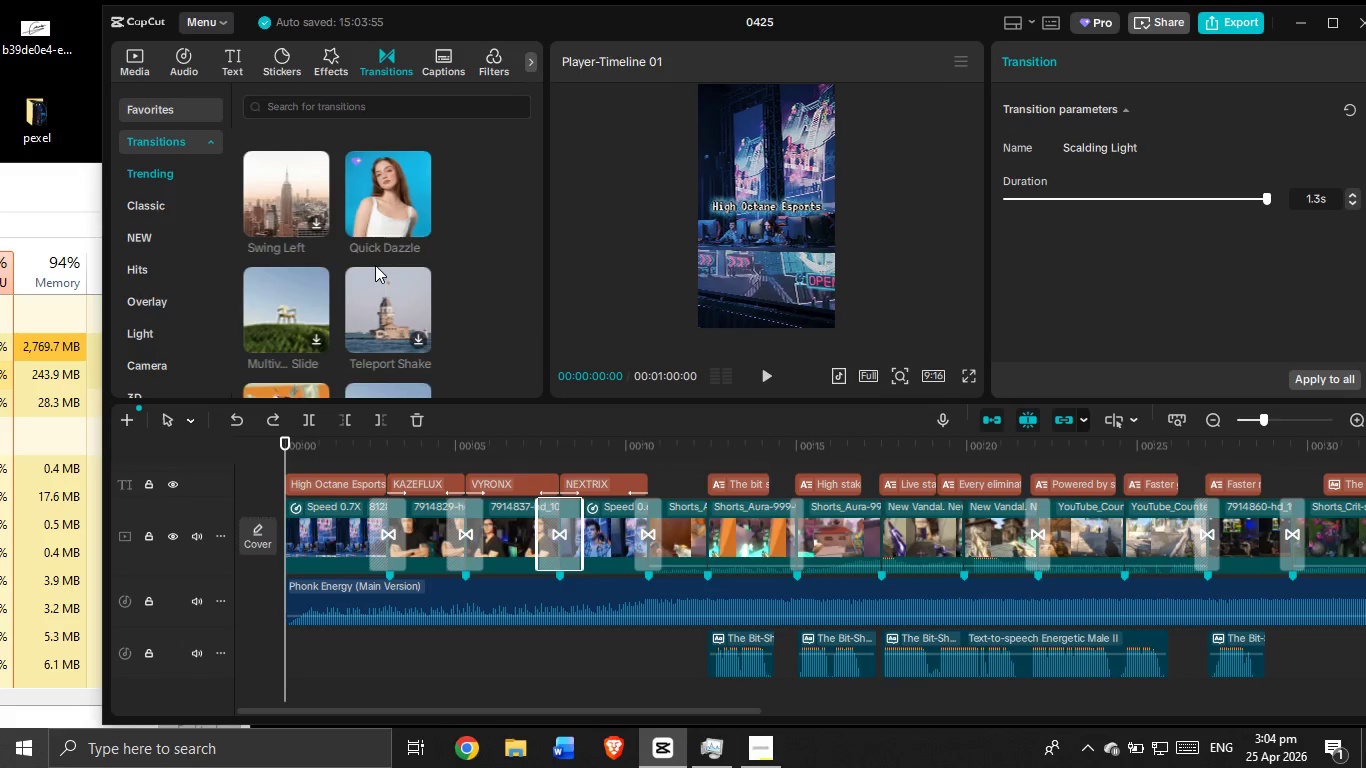 
scroll: coordinate [386, 256], scroll_direction: down, amount: 1.0
 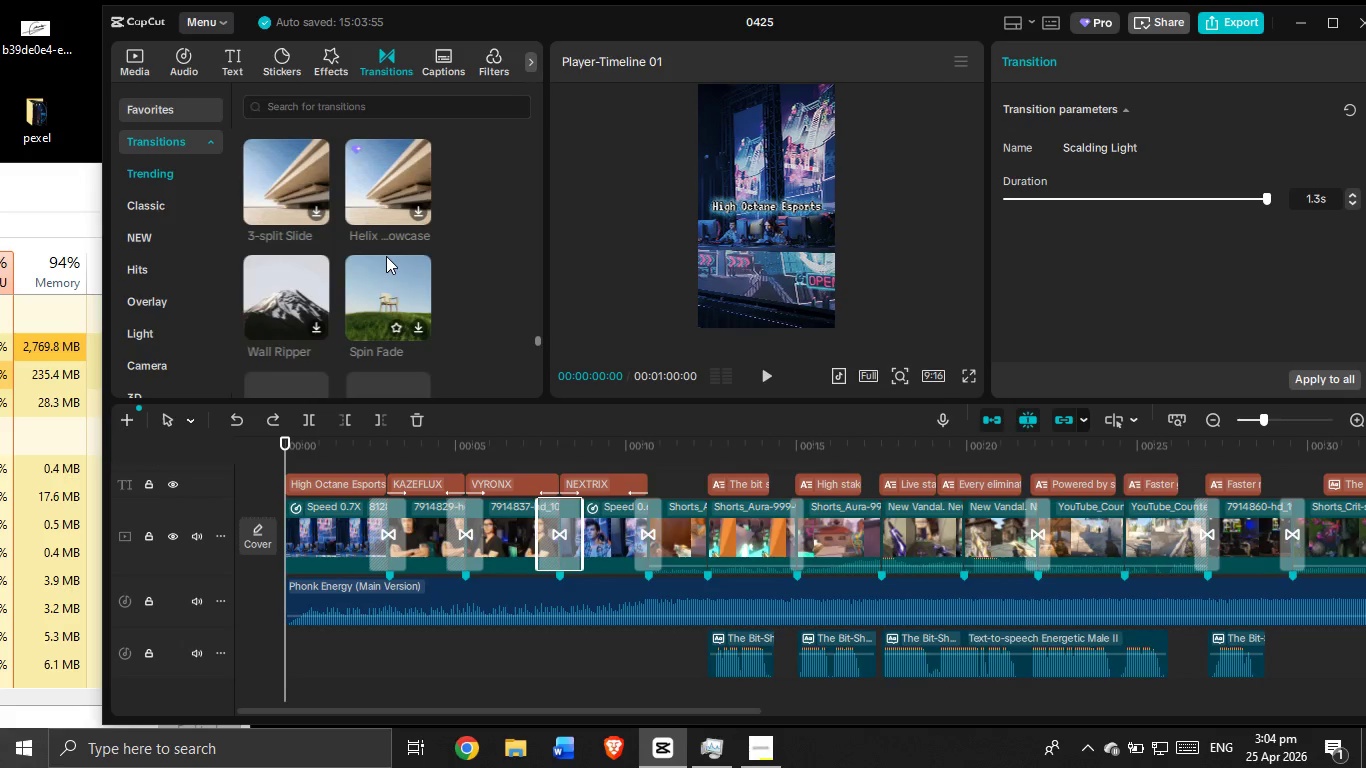 
scroll: coordinate [386, 256], scroll_direction: none, amount: 0.0
 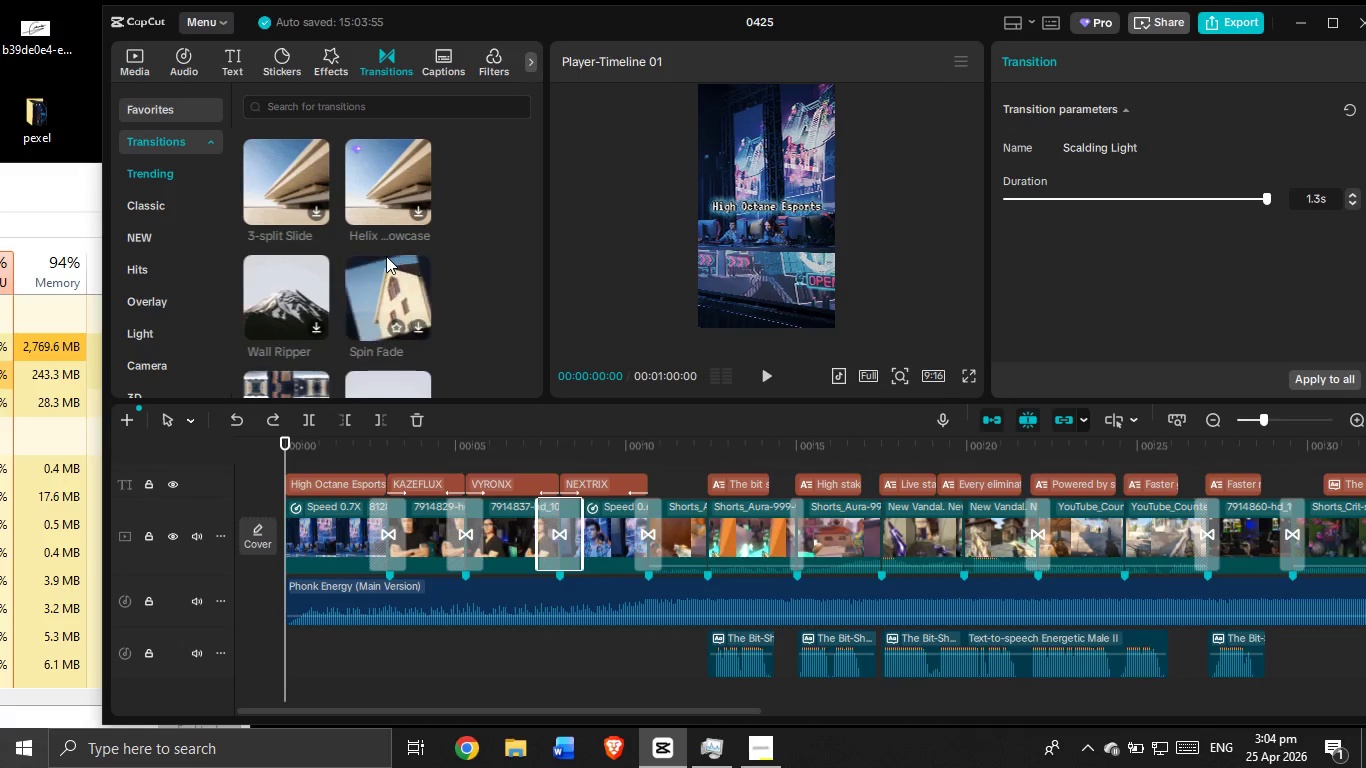 
wait(6.27)
 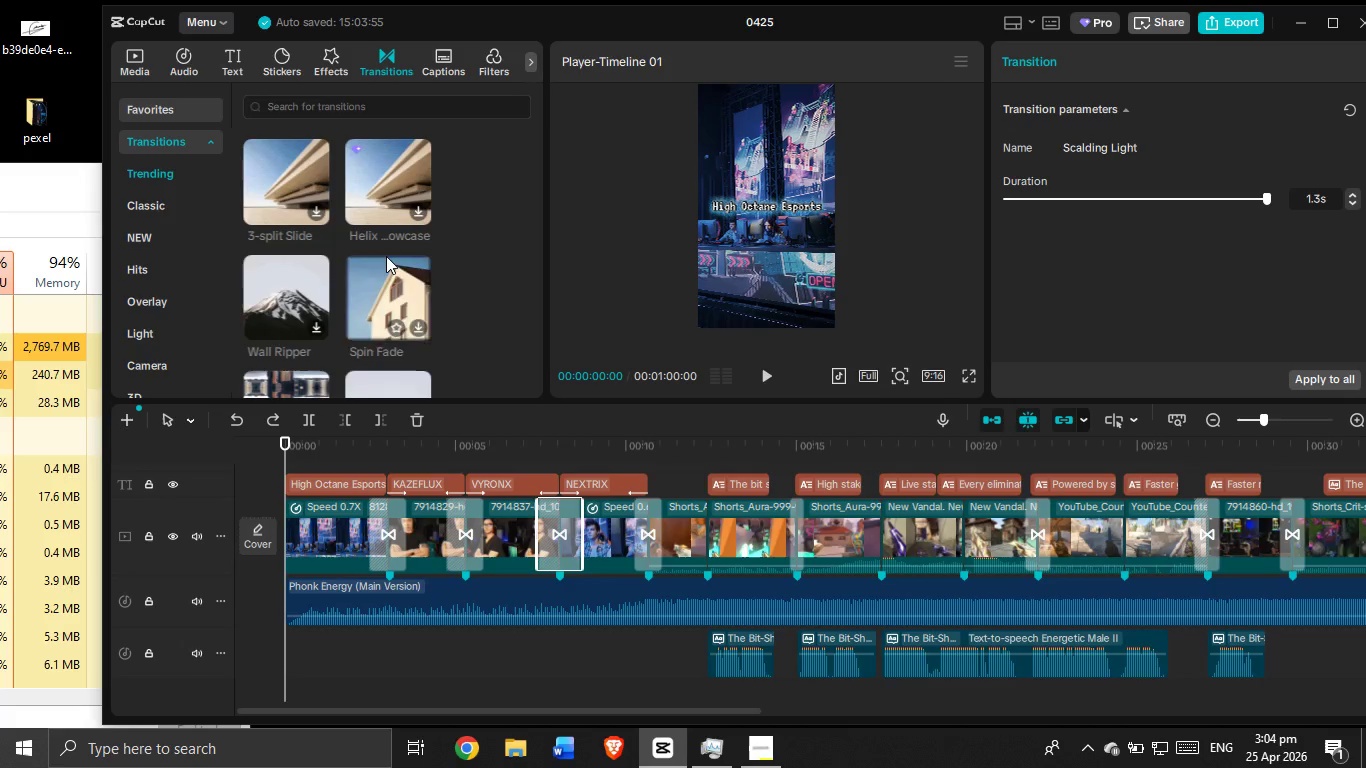 
scroll: coordinate [363, 231], scroll_direction: down, amount: 5.0
 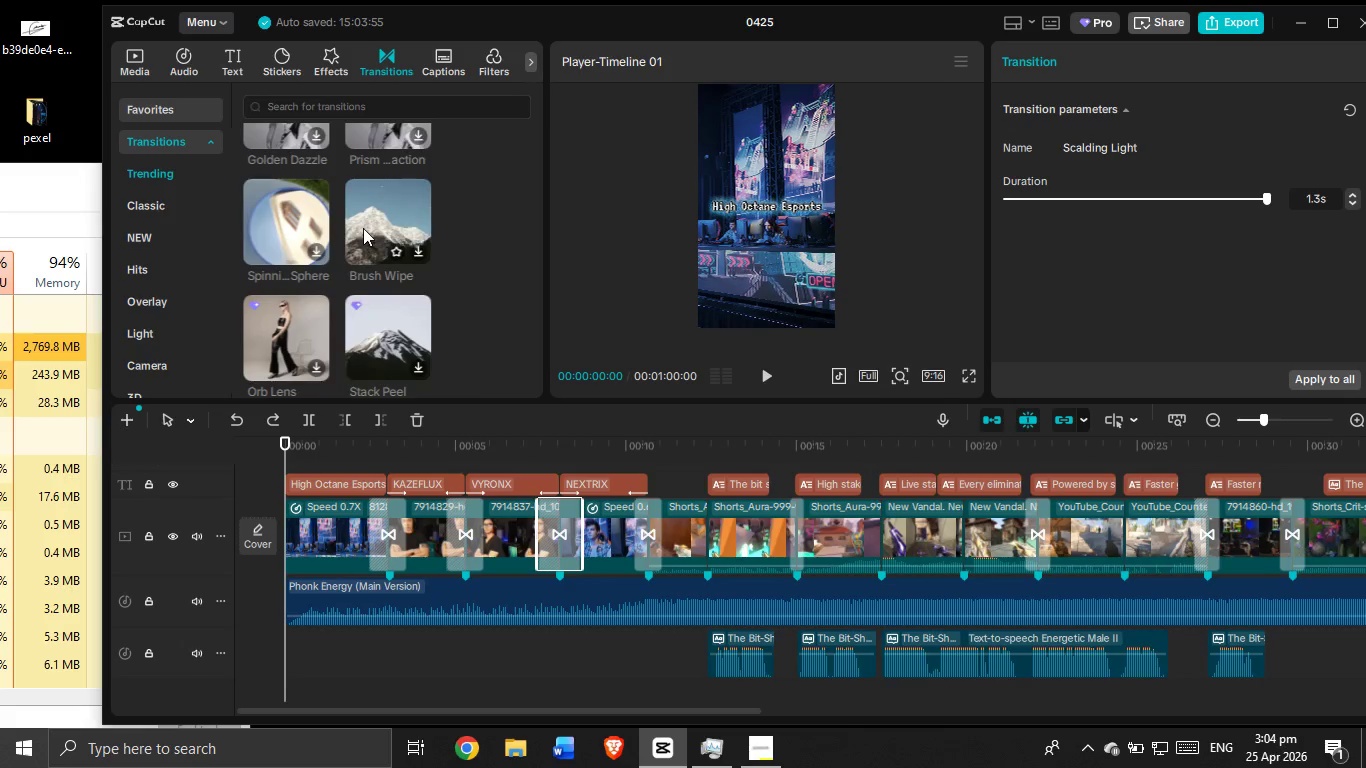 
wait(6.78)
 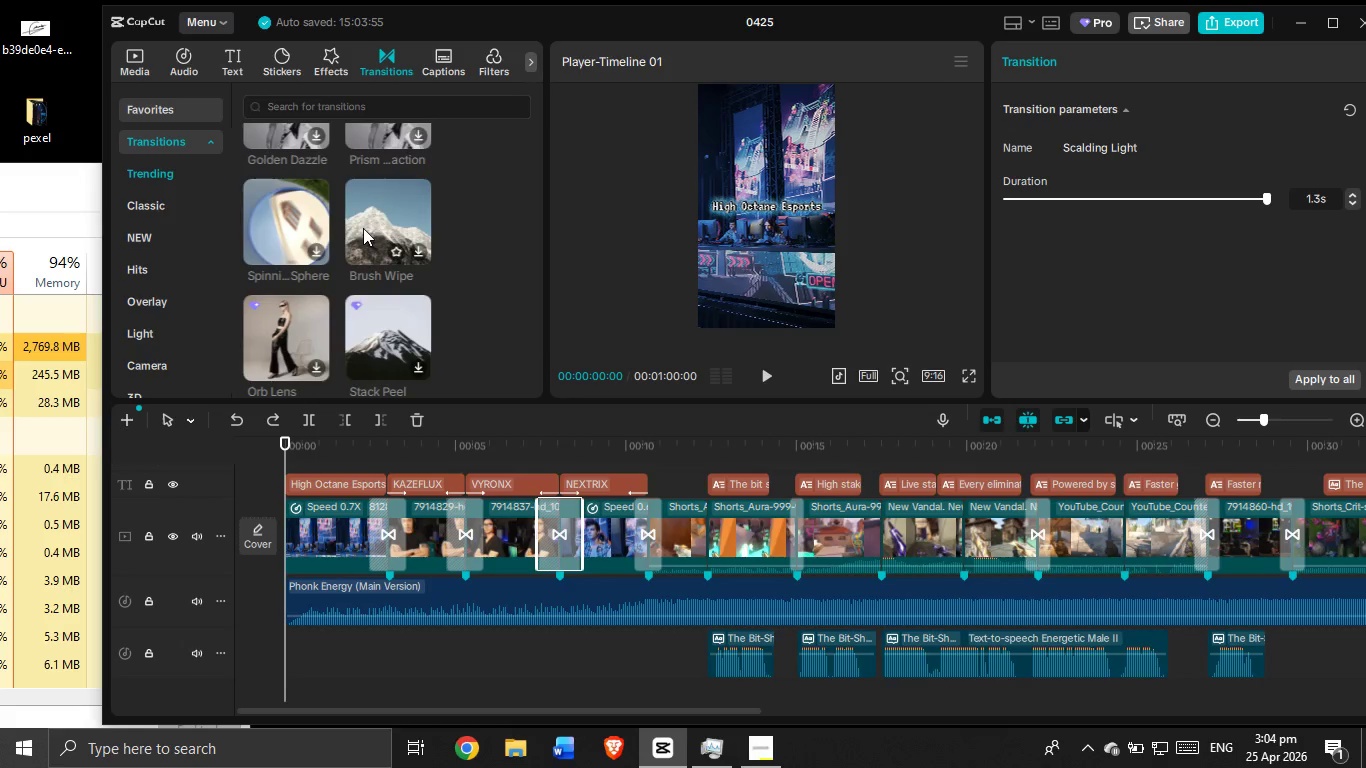 
scroll: coordinate [363, 228], scroll_direction: down, amount: 4.0
 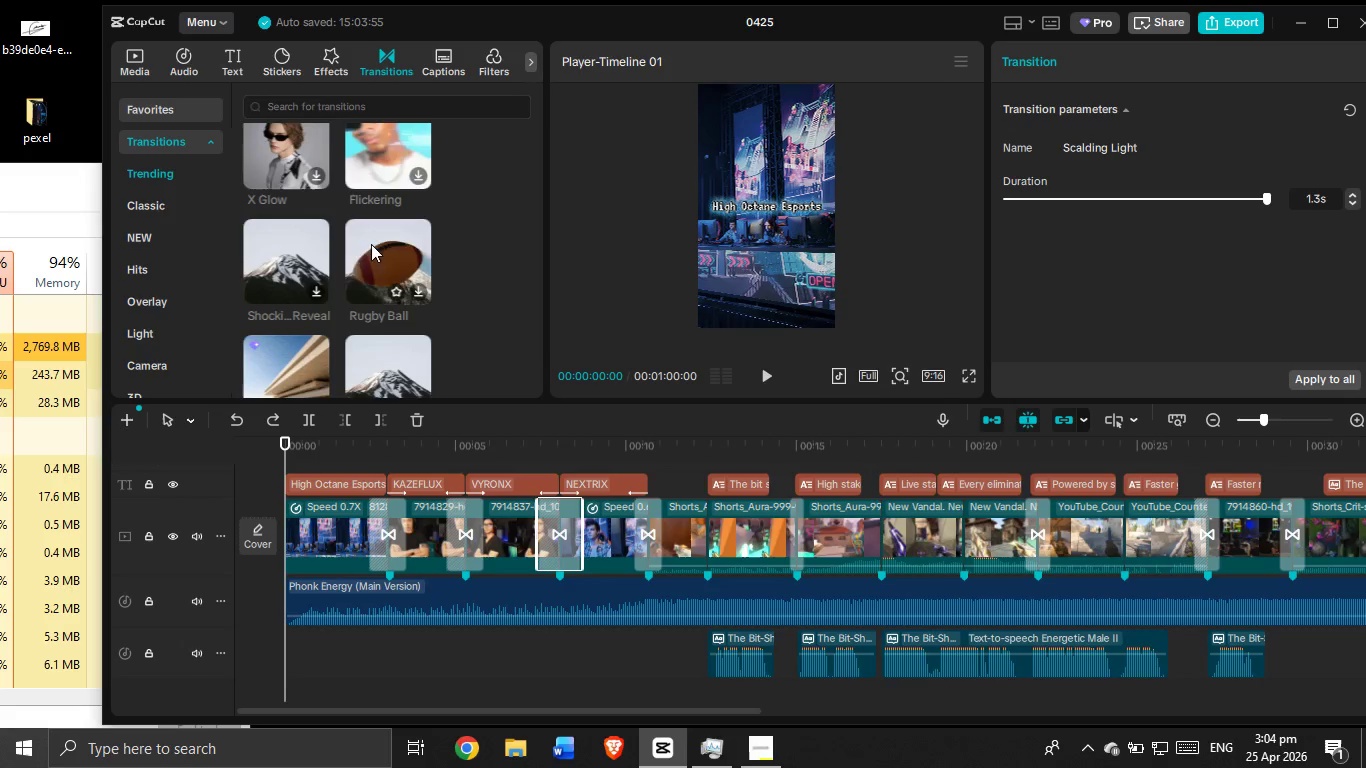 
wait(6.21)
 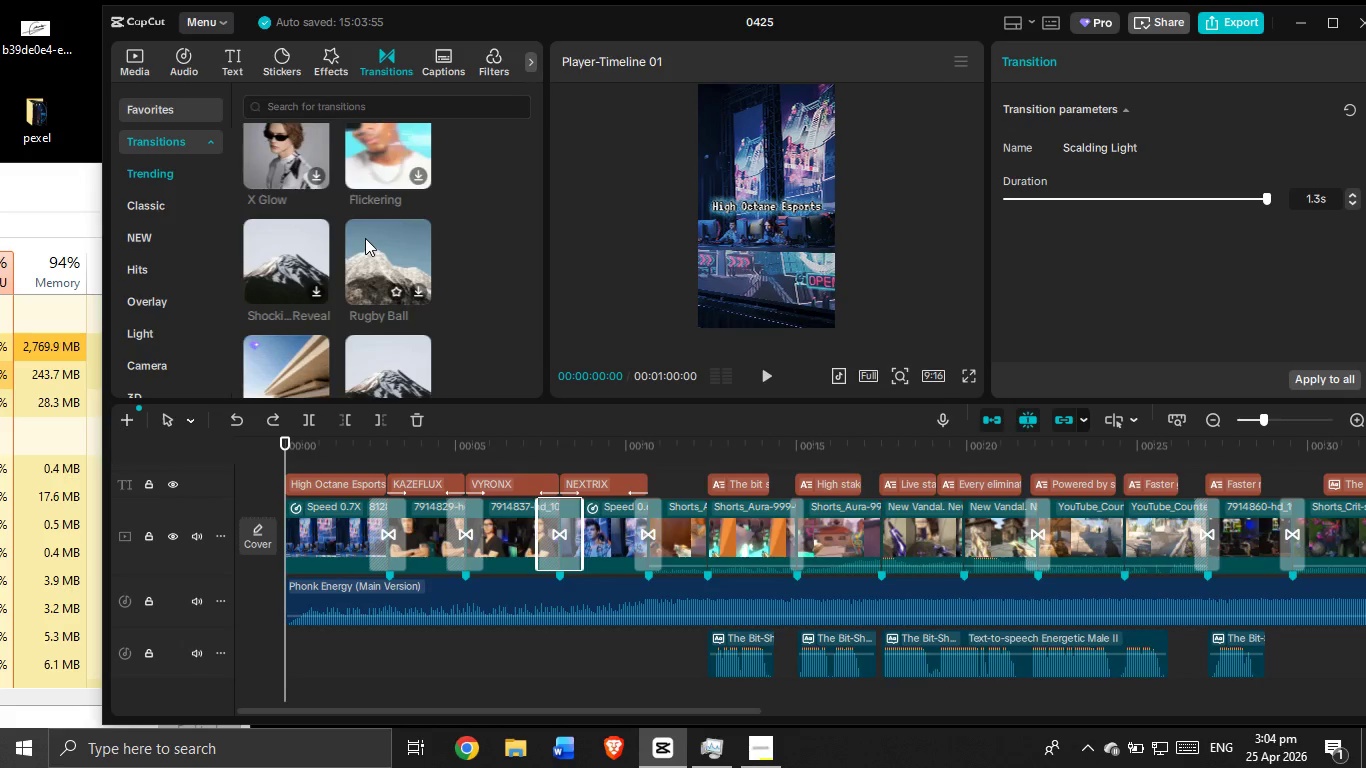 
scroll: coordinate [382, 274], scroll_direction: down, amount: 34.0
 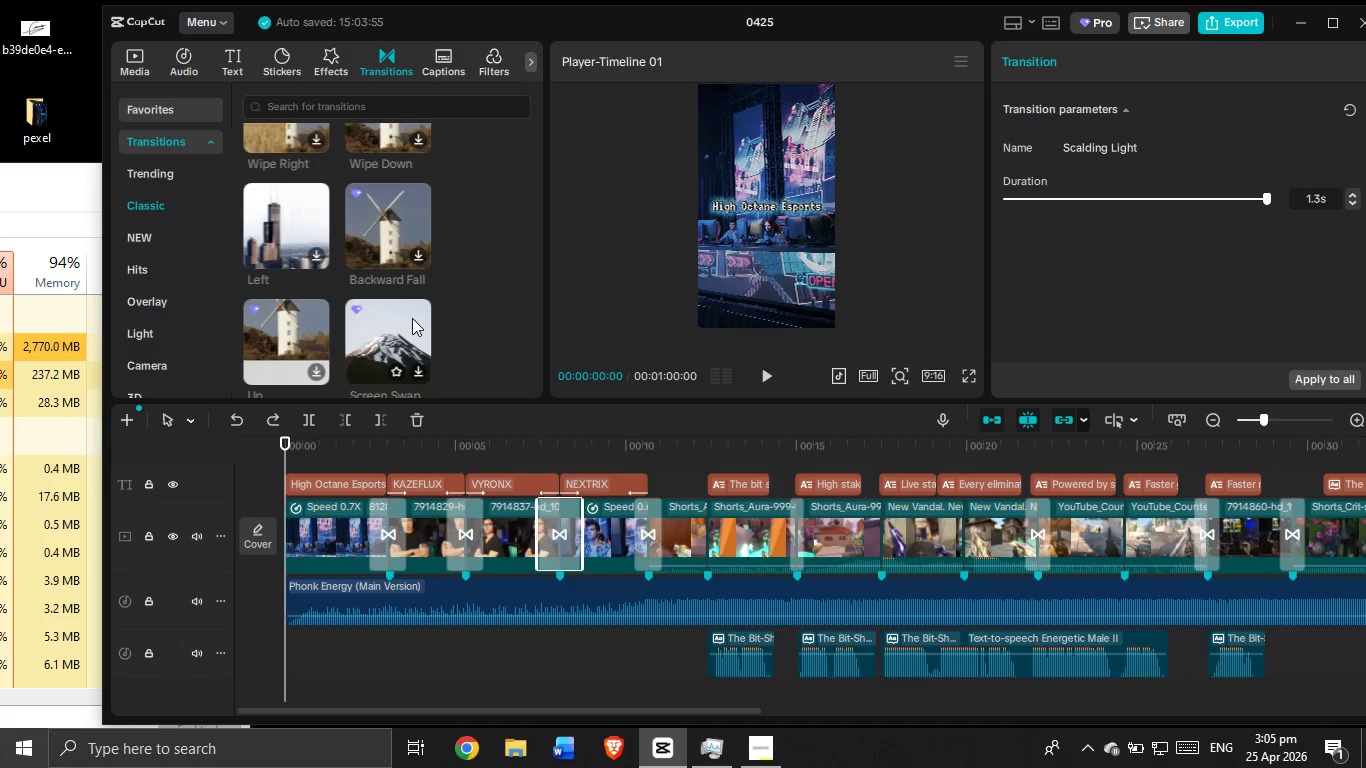 
wait(13.73)
 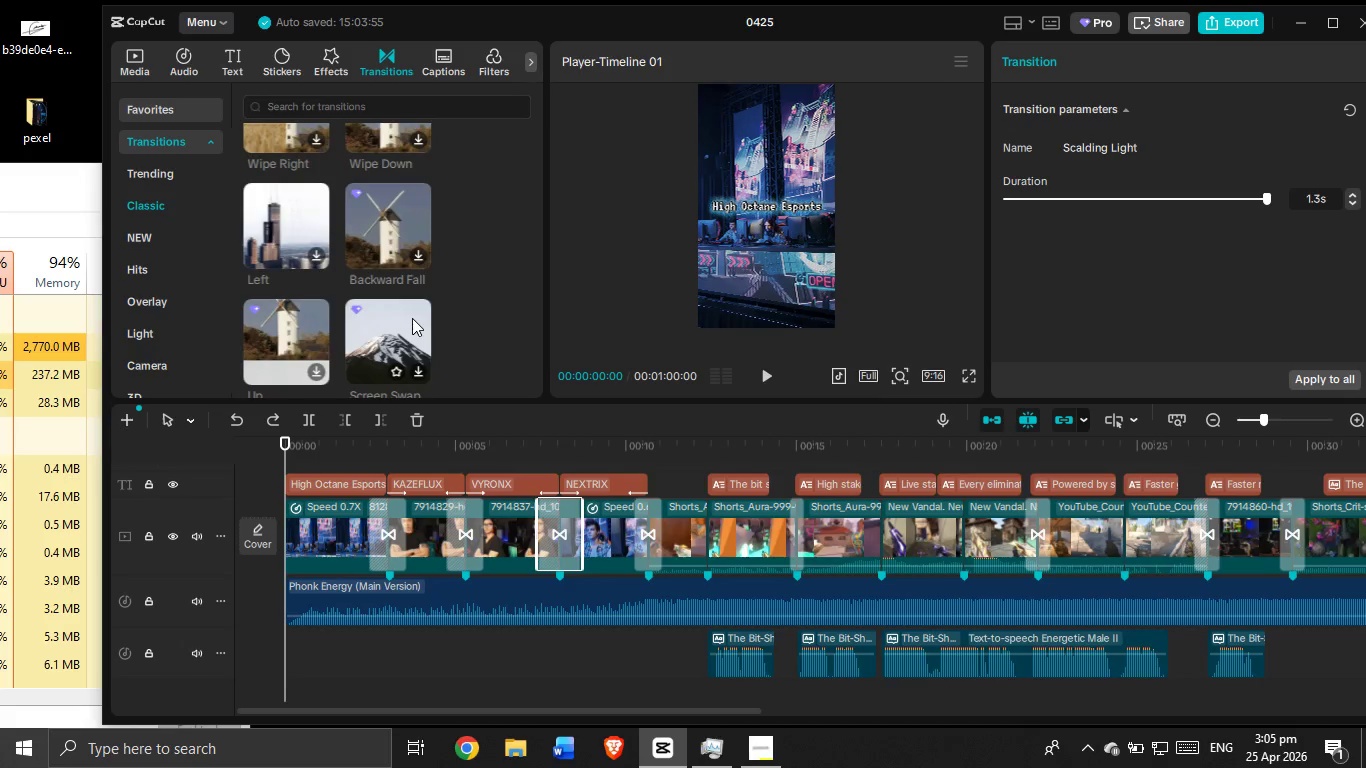 
scroll: coordinate [405, 300], scroll_direction: down, amount: 8.0
 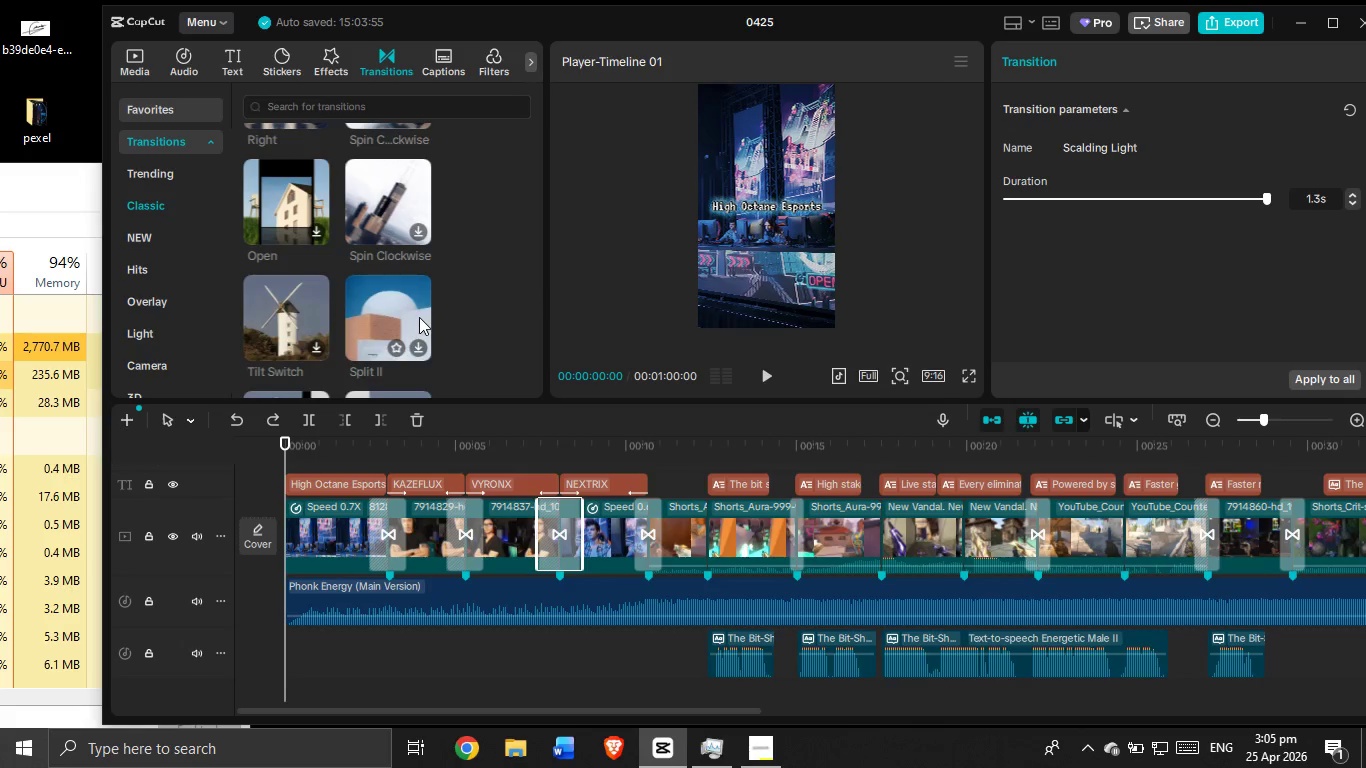 
wait(10.57)
 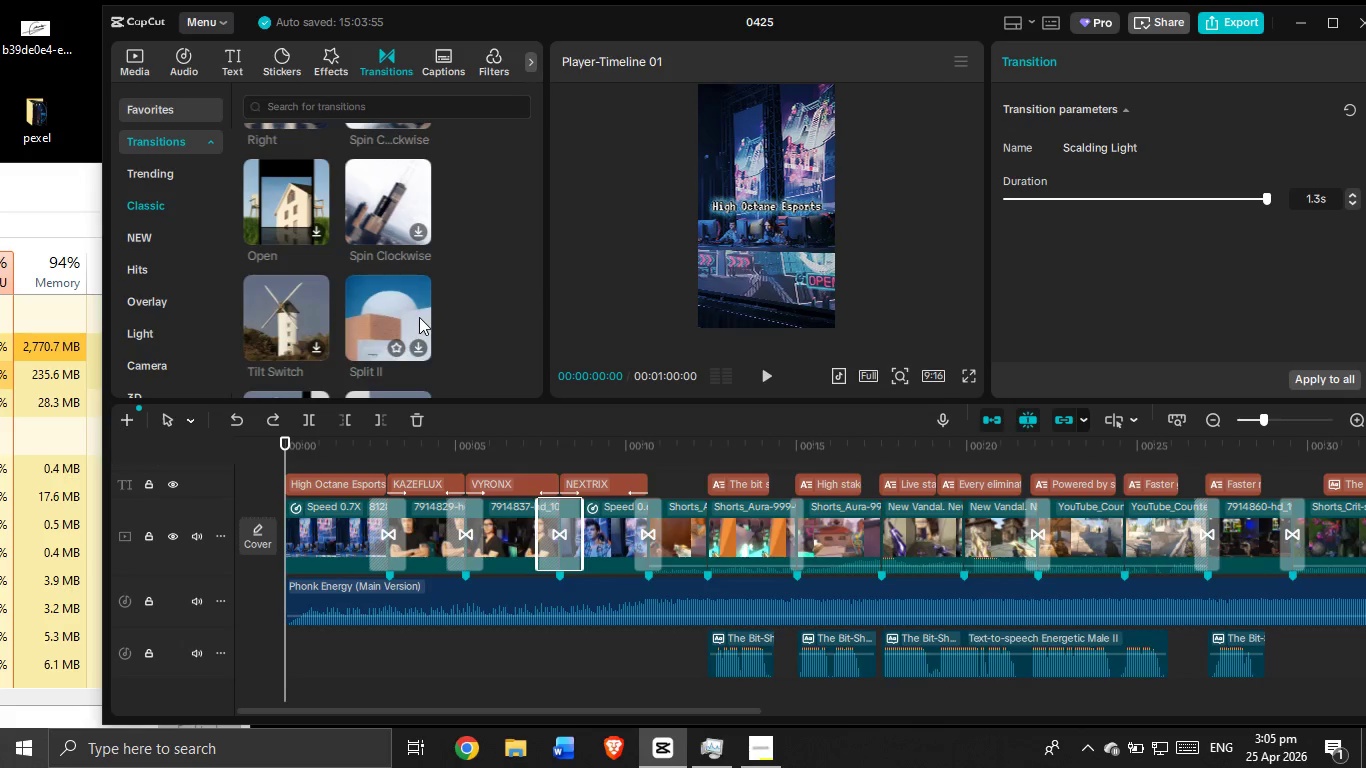 
scroll: coordinate [335, 292], scroll_direction: down, amount: 2.0
 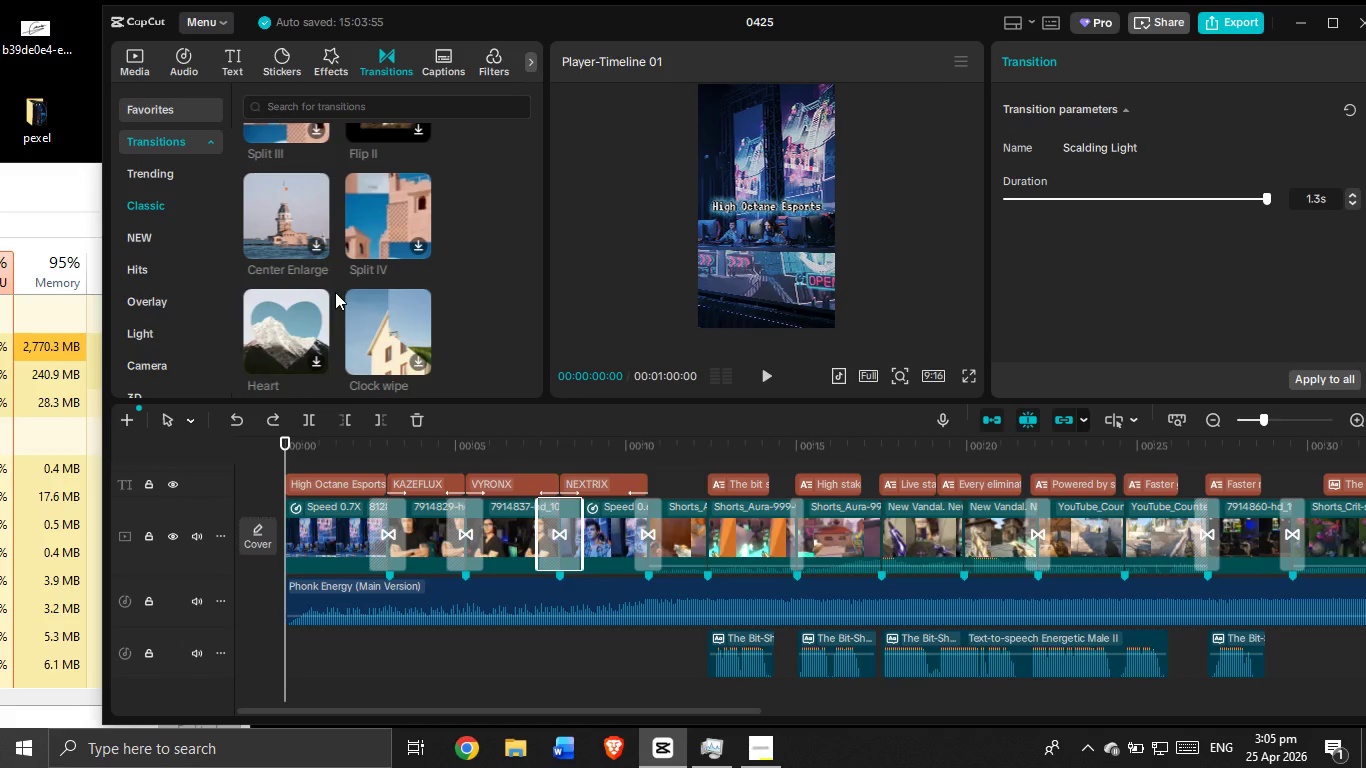 
wait(6.55)
 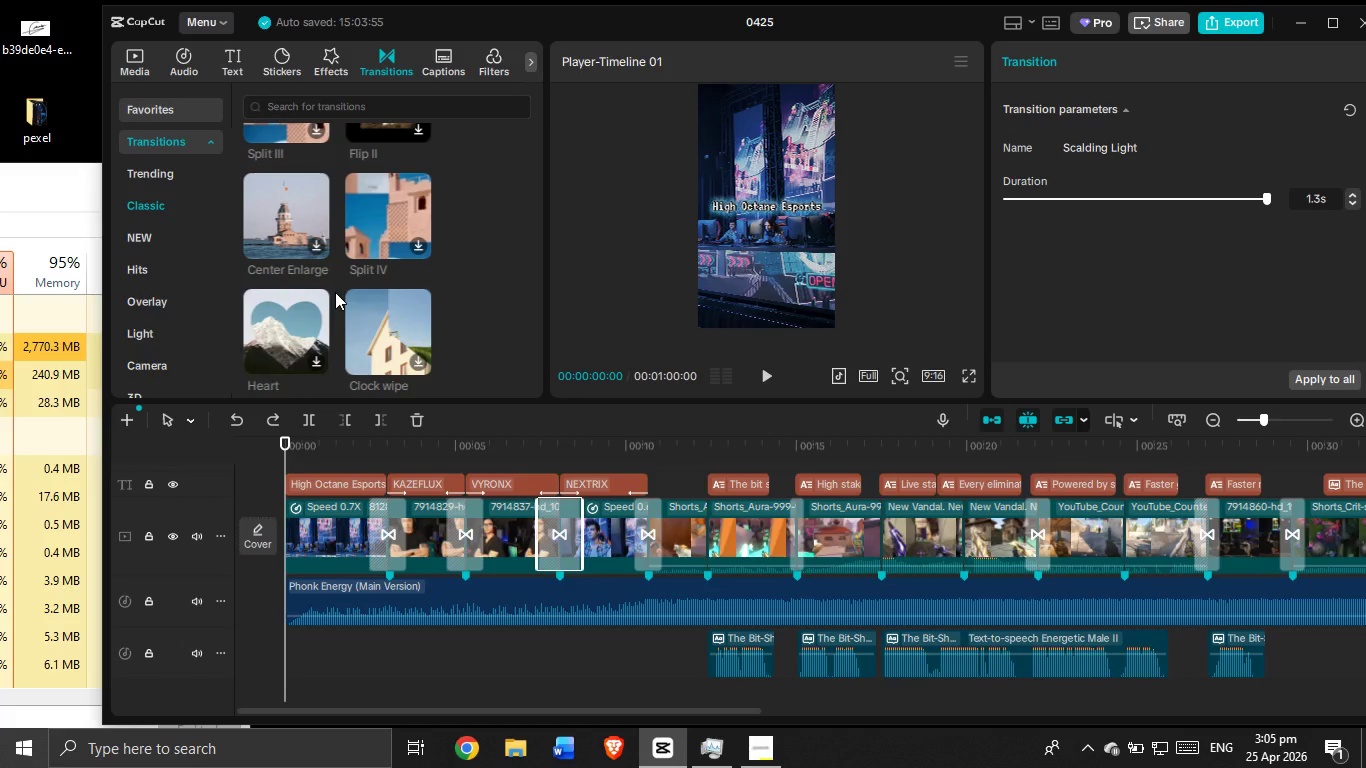 
scroll: coordinate [335, 292], scroll_direction: down, amount: 8.0
 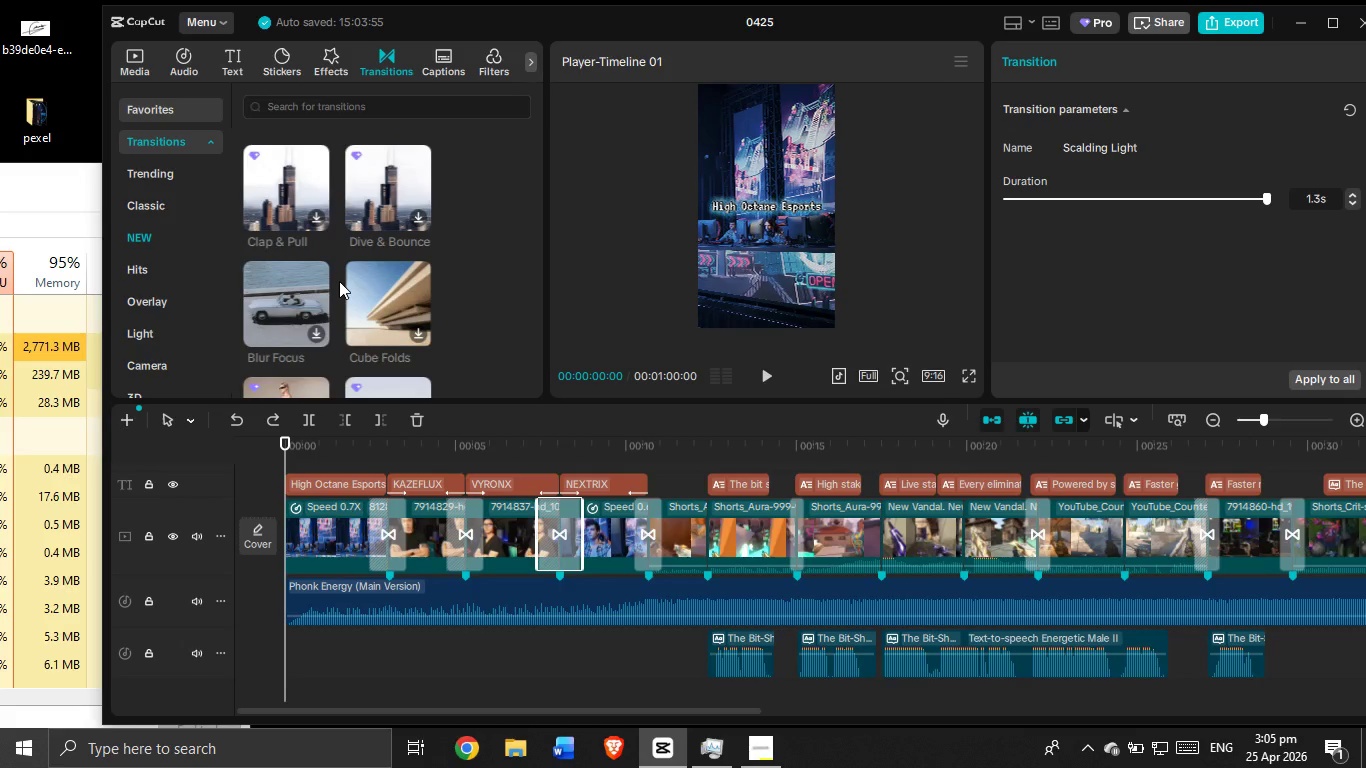 
wait(22.47)
 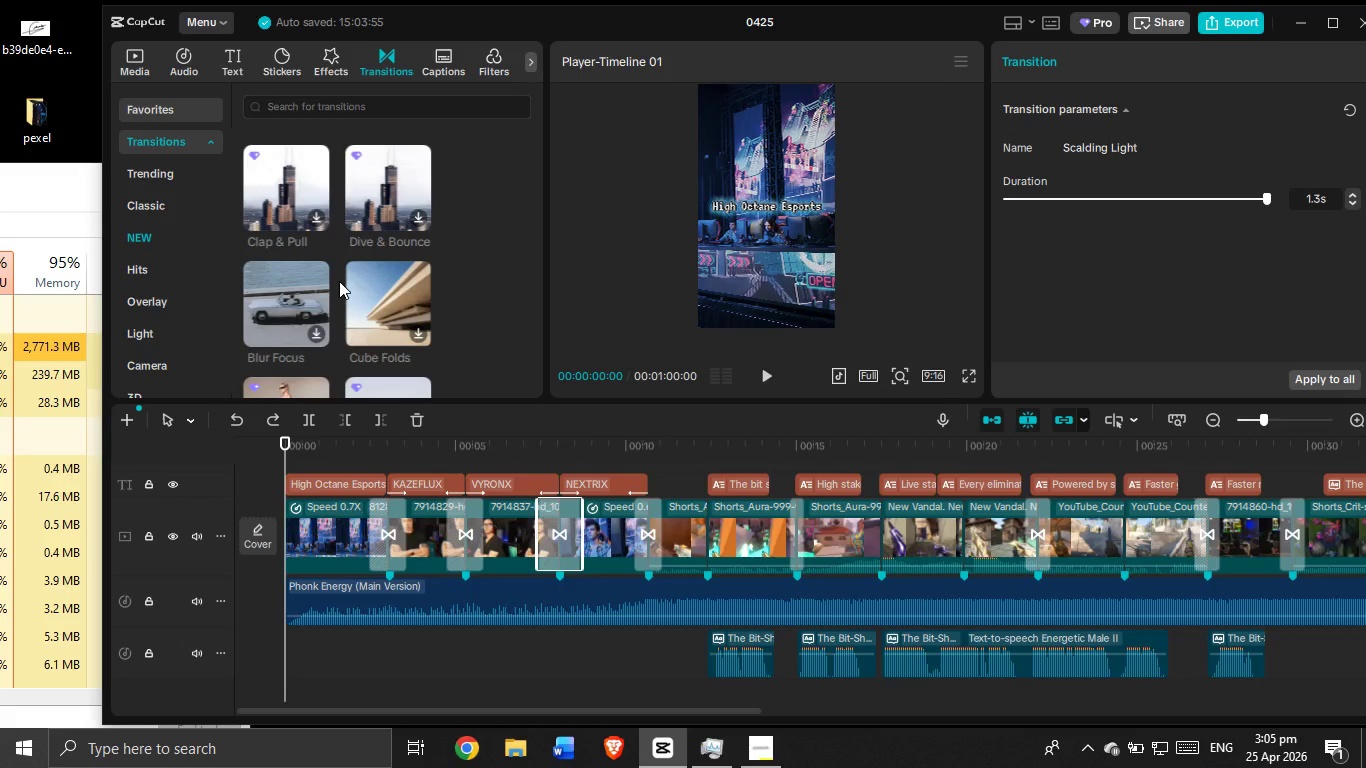 
scroll: coordinate [346, 286], scroll_direction: down, amount: 4.0
 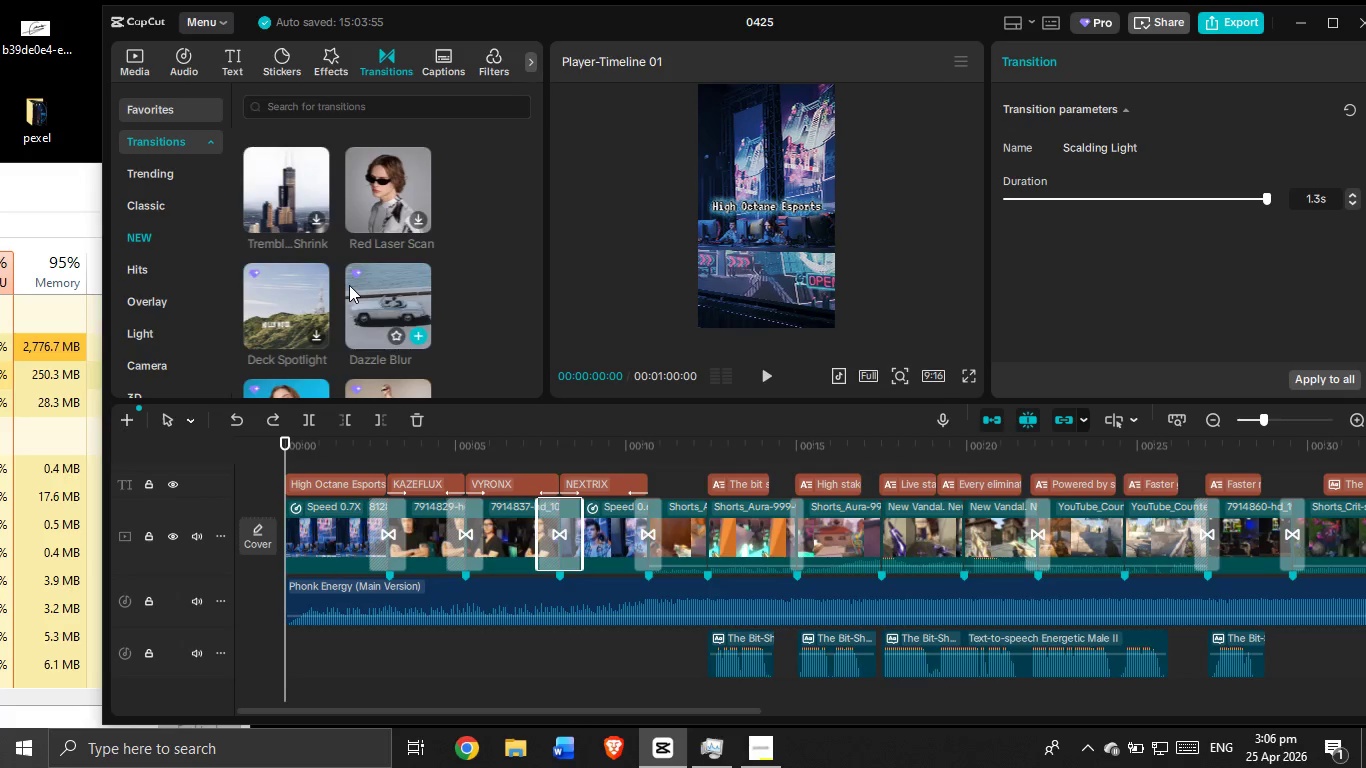 
wait(19.98)
 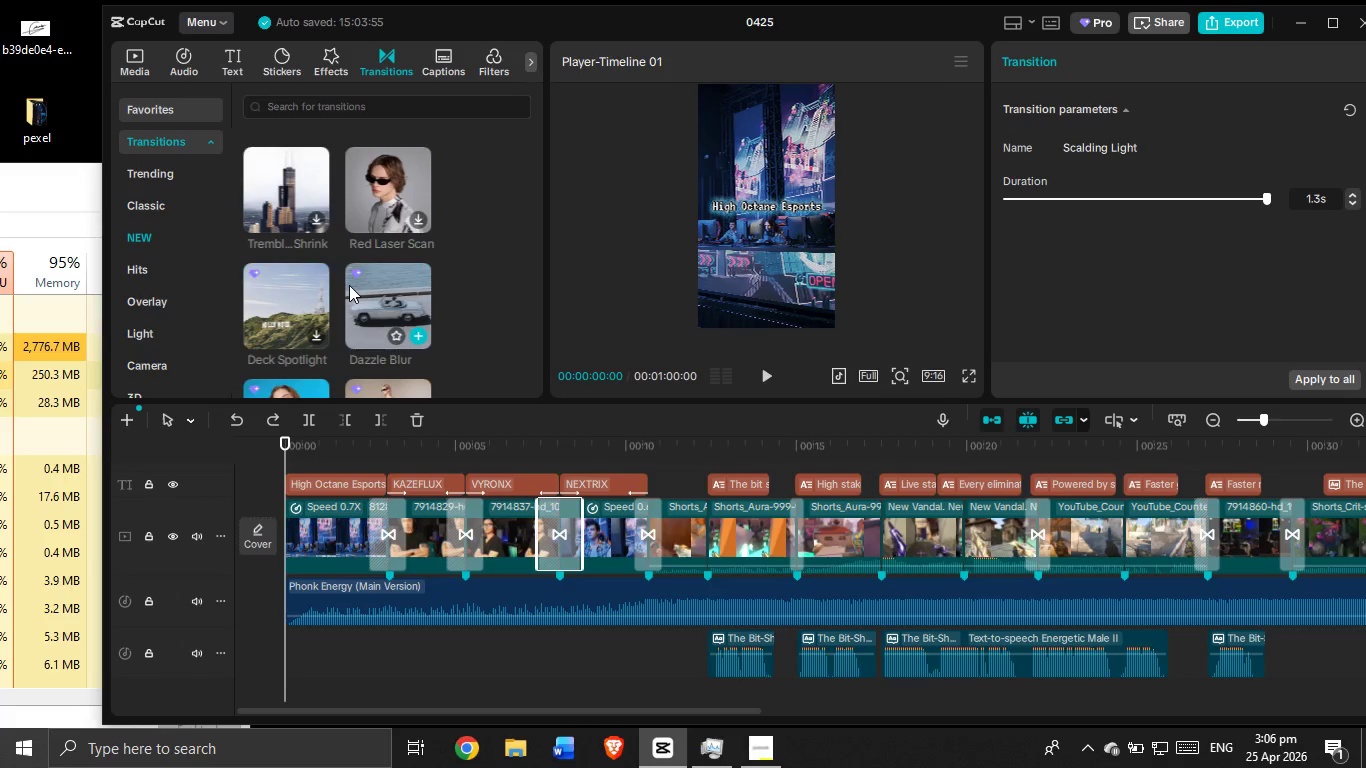 
scroll: coordinate [340, 315], scroll_direction: down, amount: 7.0
 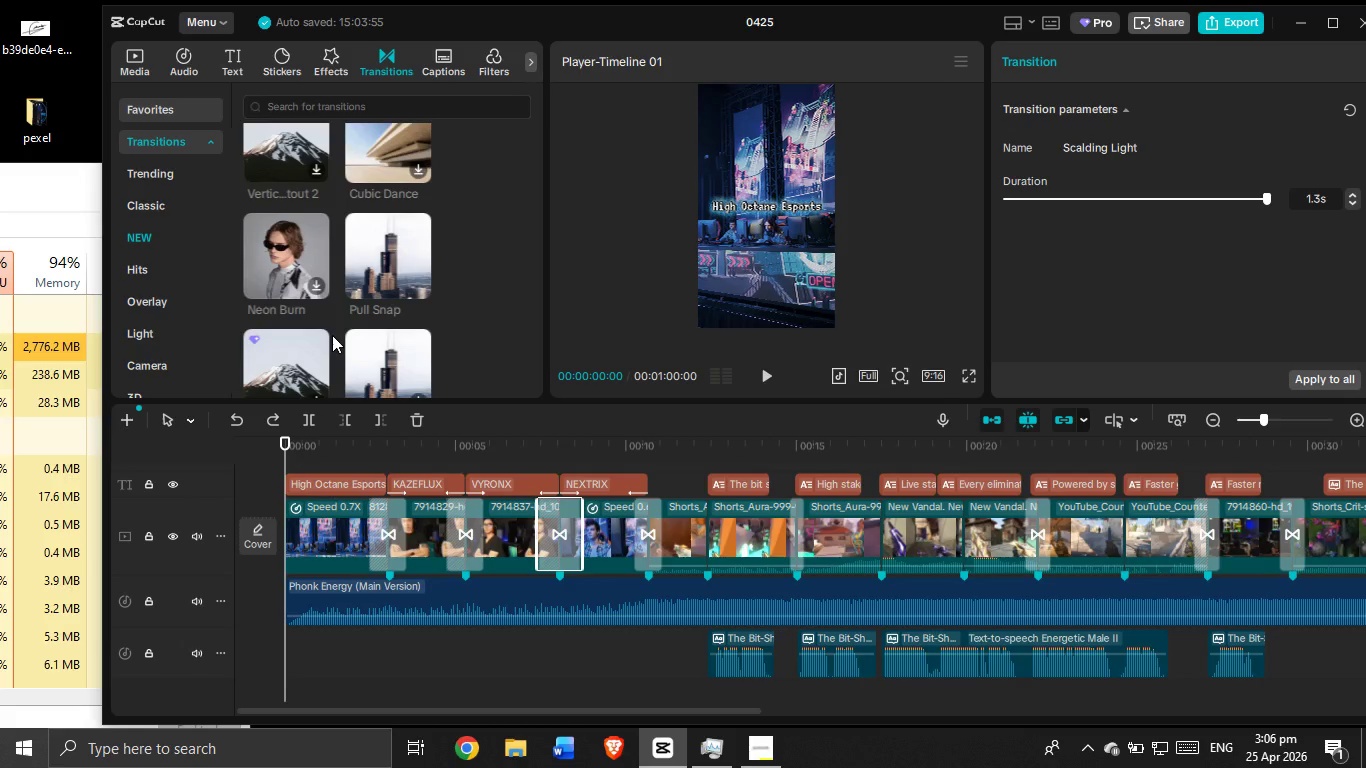 
wait(25.04)
 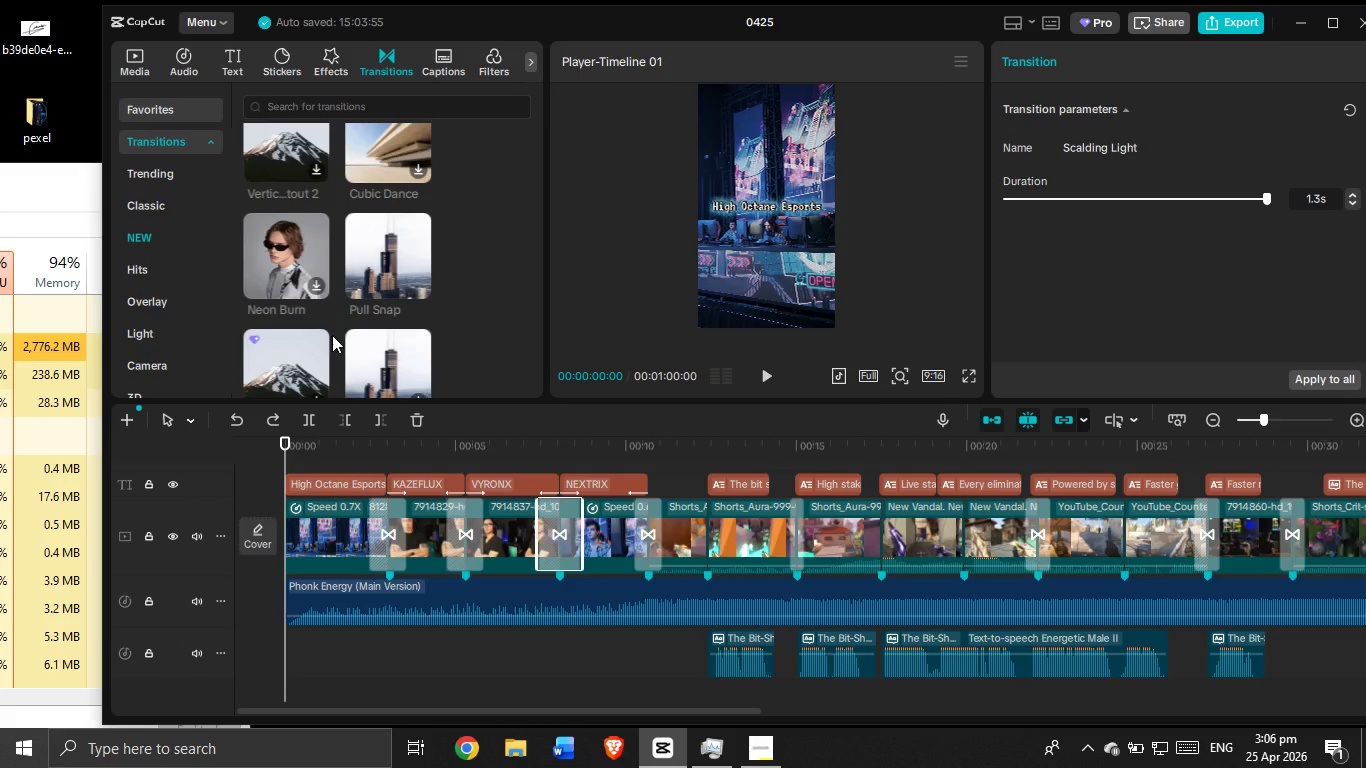 
scroll: coordinate [321, 275], scroll_direction: down, amount: 47.0
 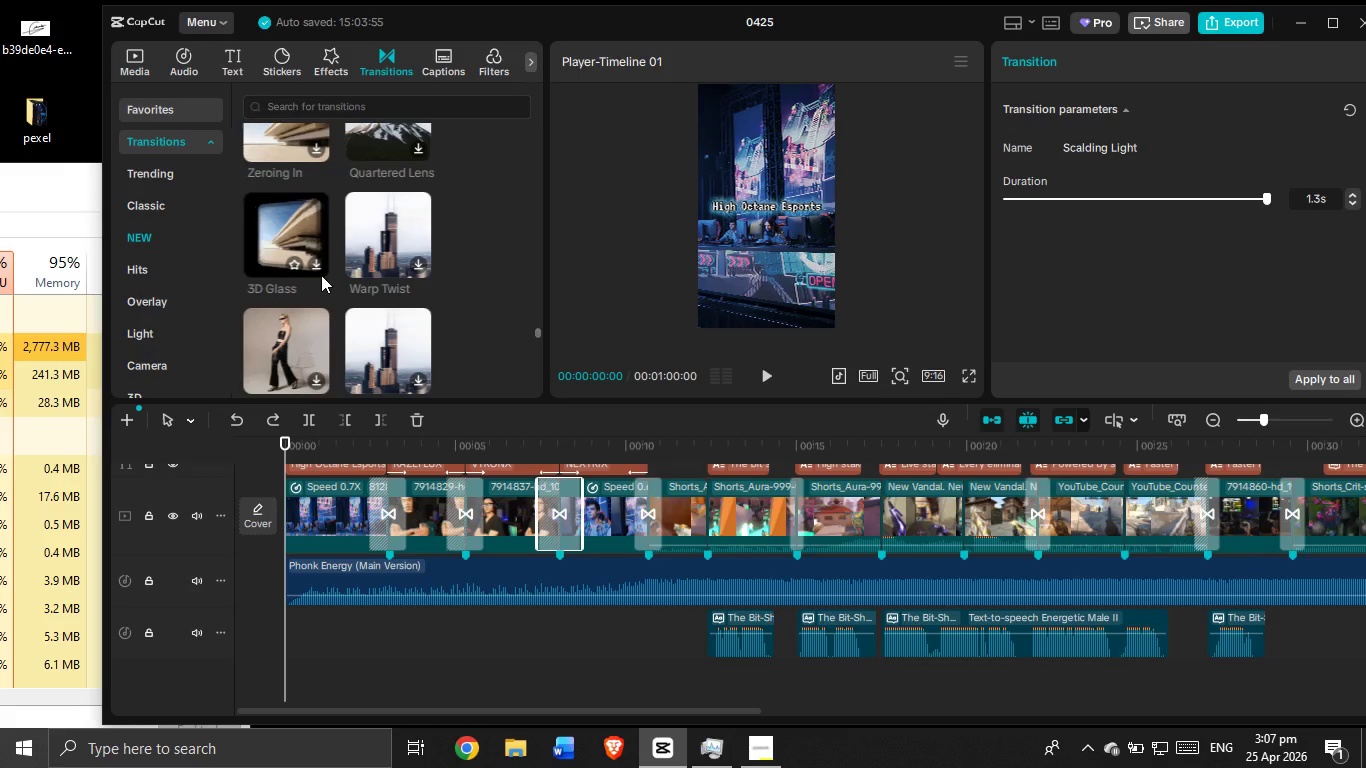 
scroll: coordinate [321, 275], scroll_direction: down, amount: 3.0
 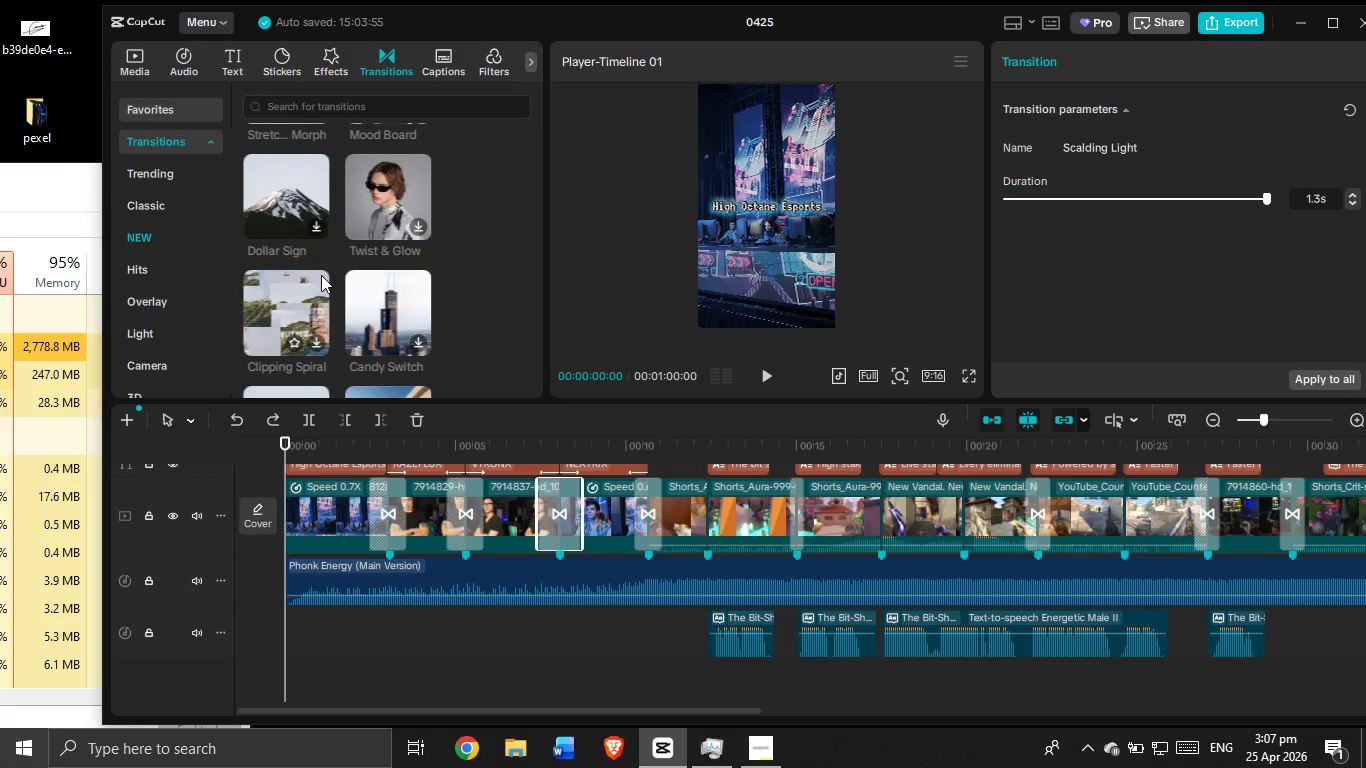 
wait(7.85)
 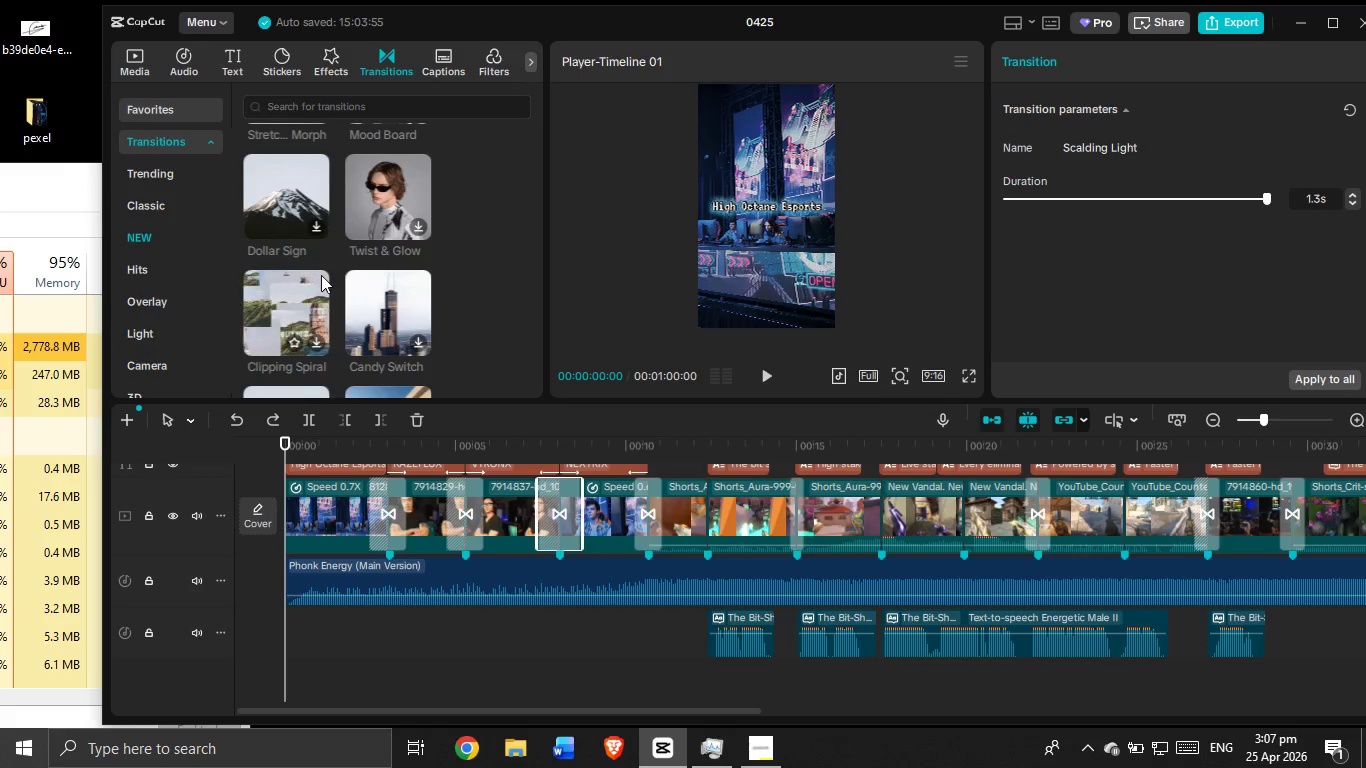 
scroll: coordinate [462, 255], scroll_direction: down, amount: 20.0
 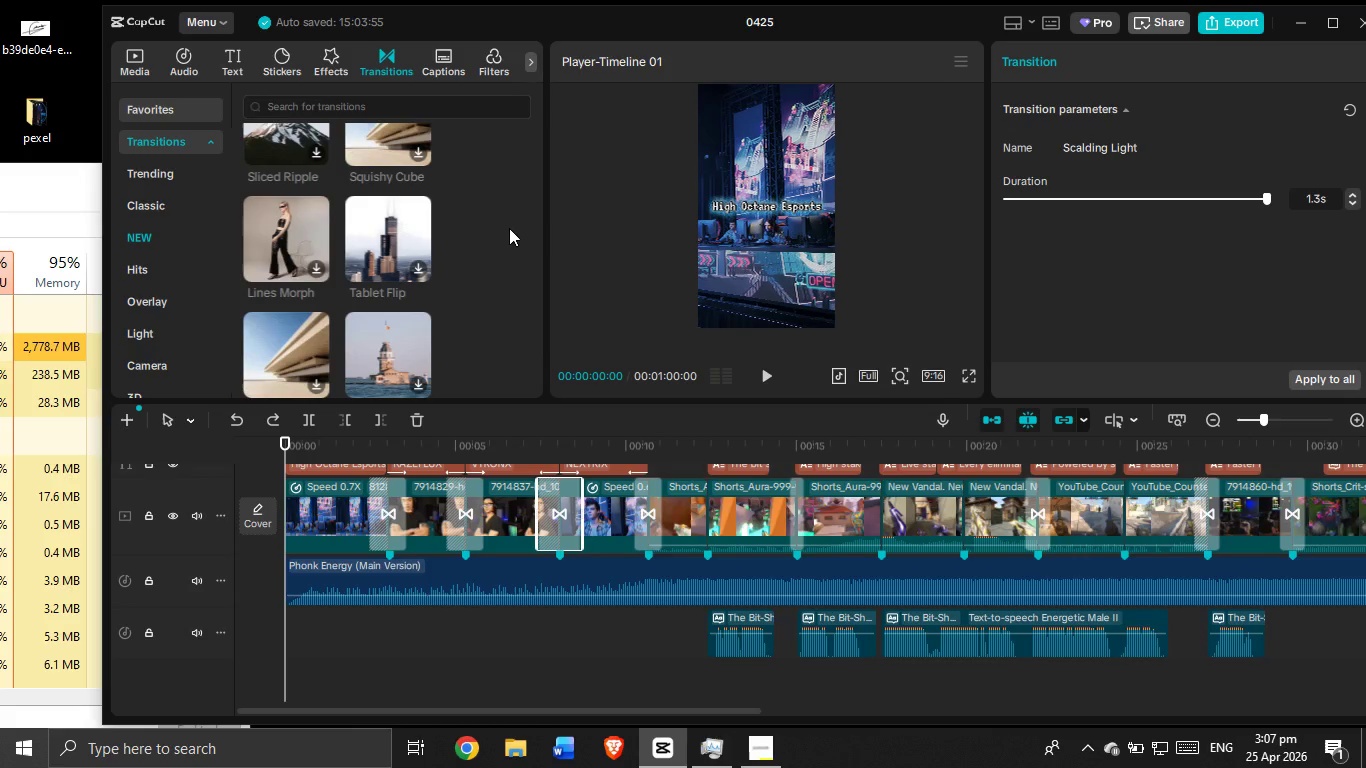 
wait(6.38)
 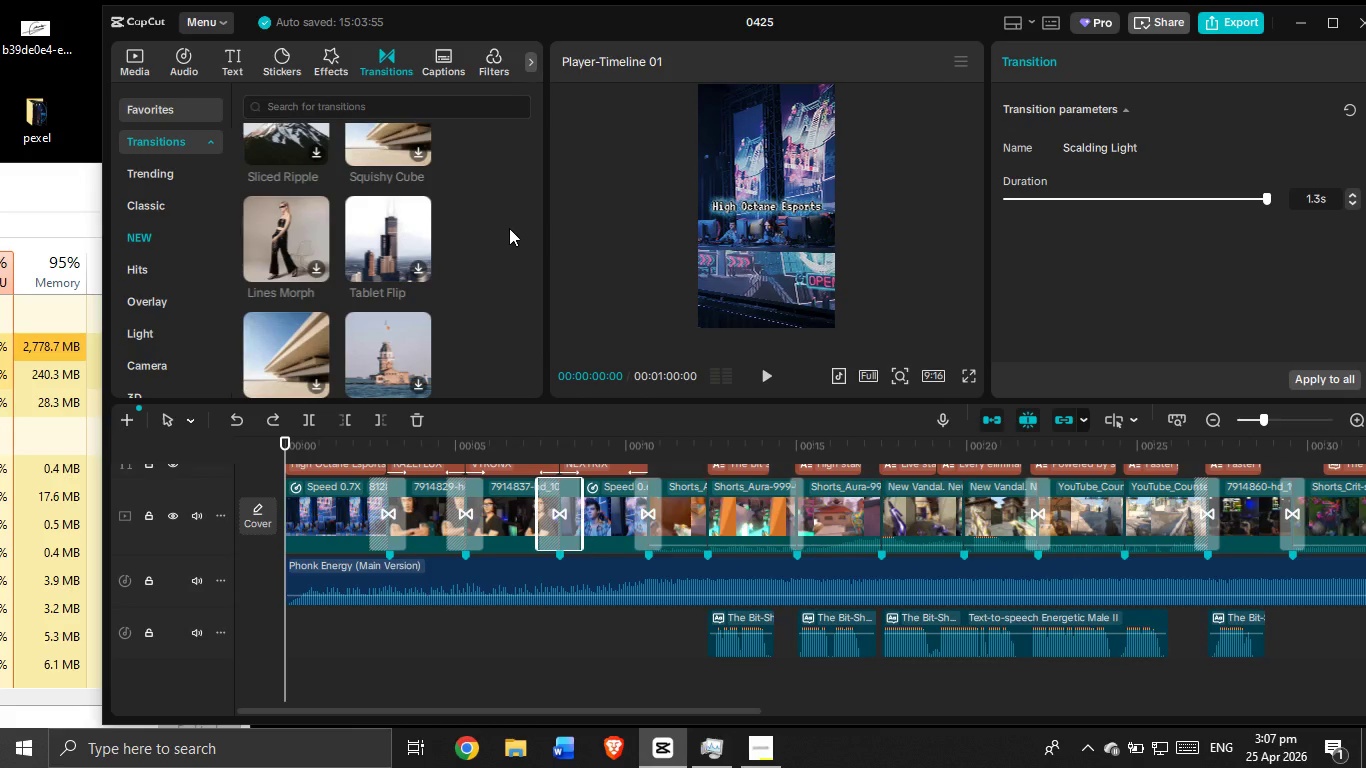 
scroll: coordinate [503, 230], scroll_direction: down, amount: 3.0
 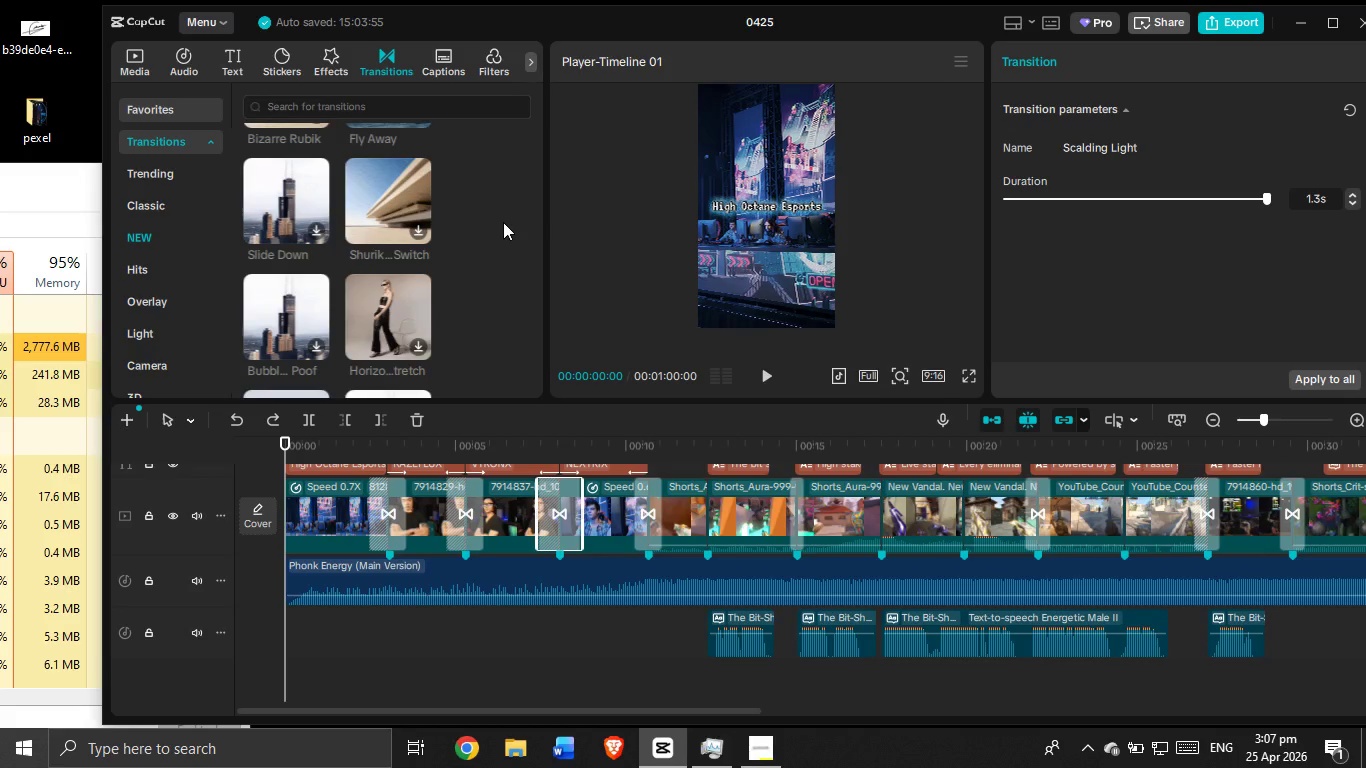 
wait(20.3)
 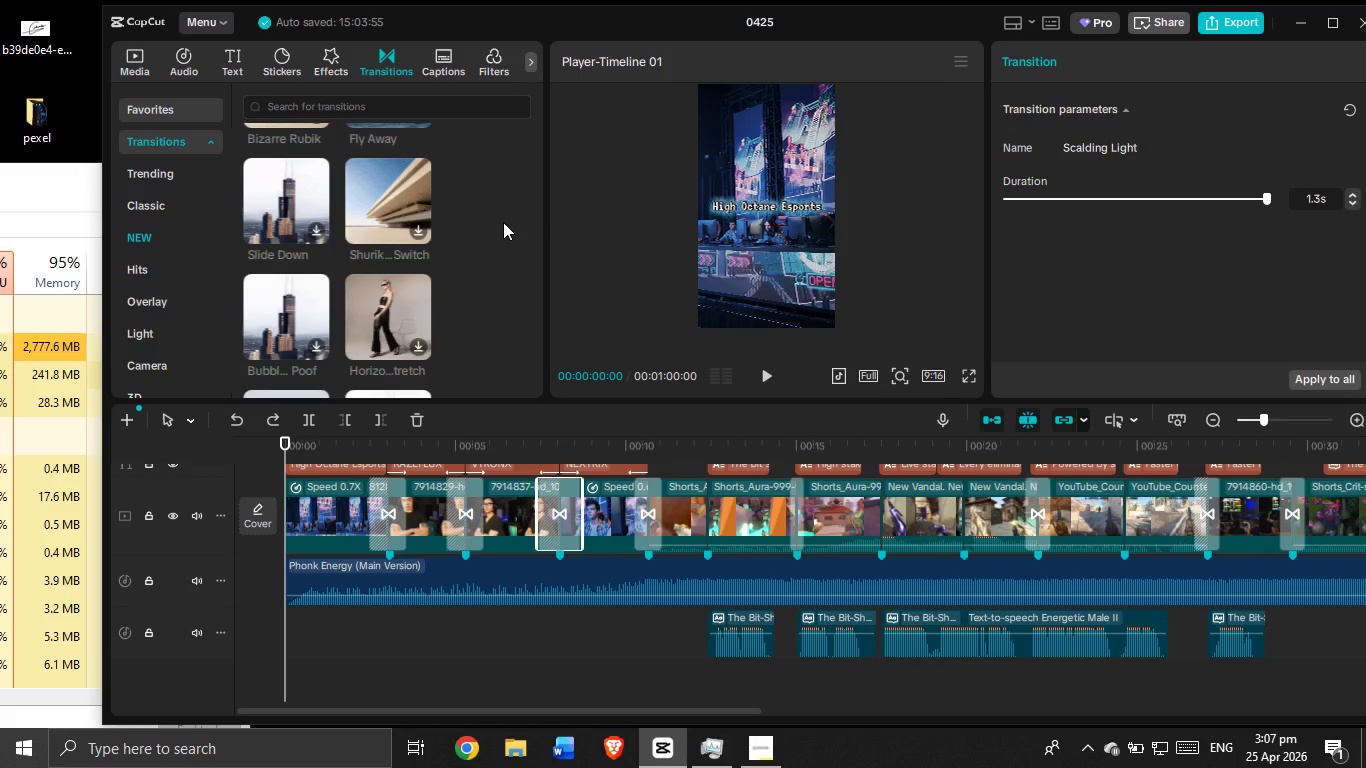 
scroll: coordinate [435, 232], scroll_direction: down, amount: 23.0
 